 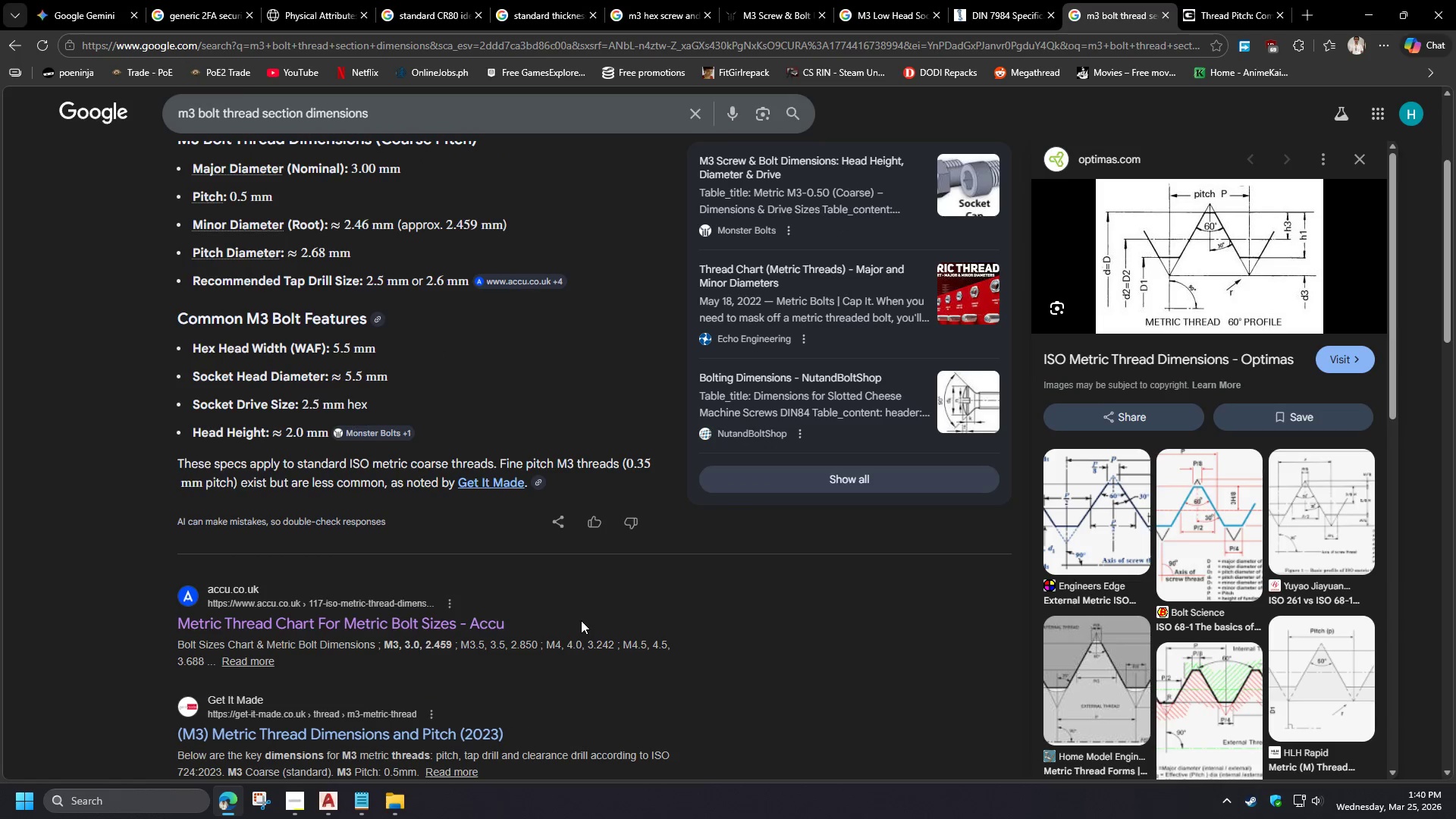 
scroll: coordinate [870, 712], scroll_direction: up, amount: 3.0
 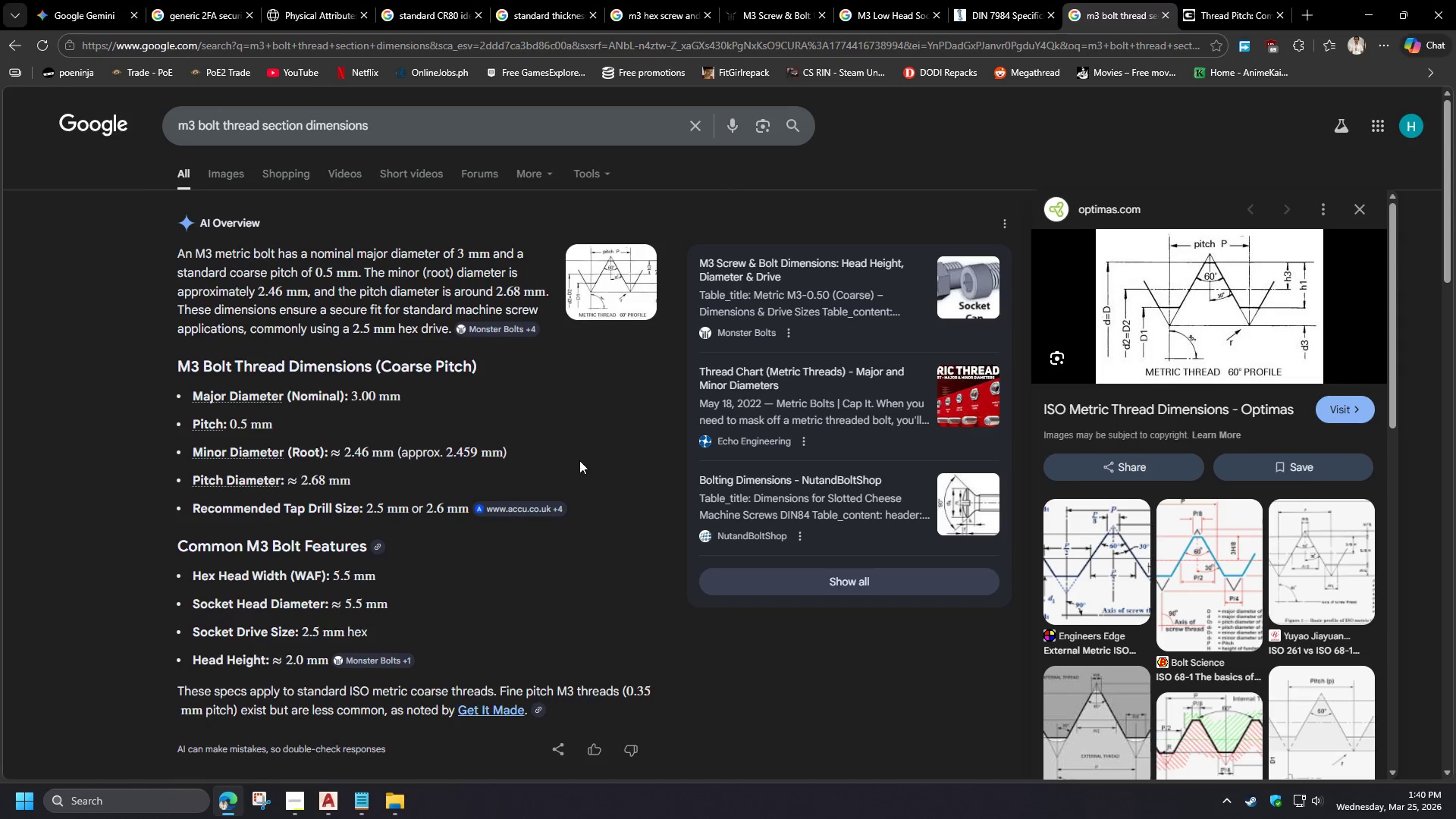 
wait(45.32)
 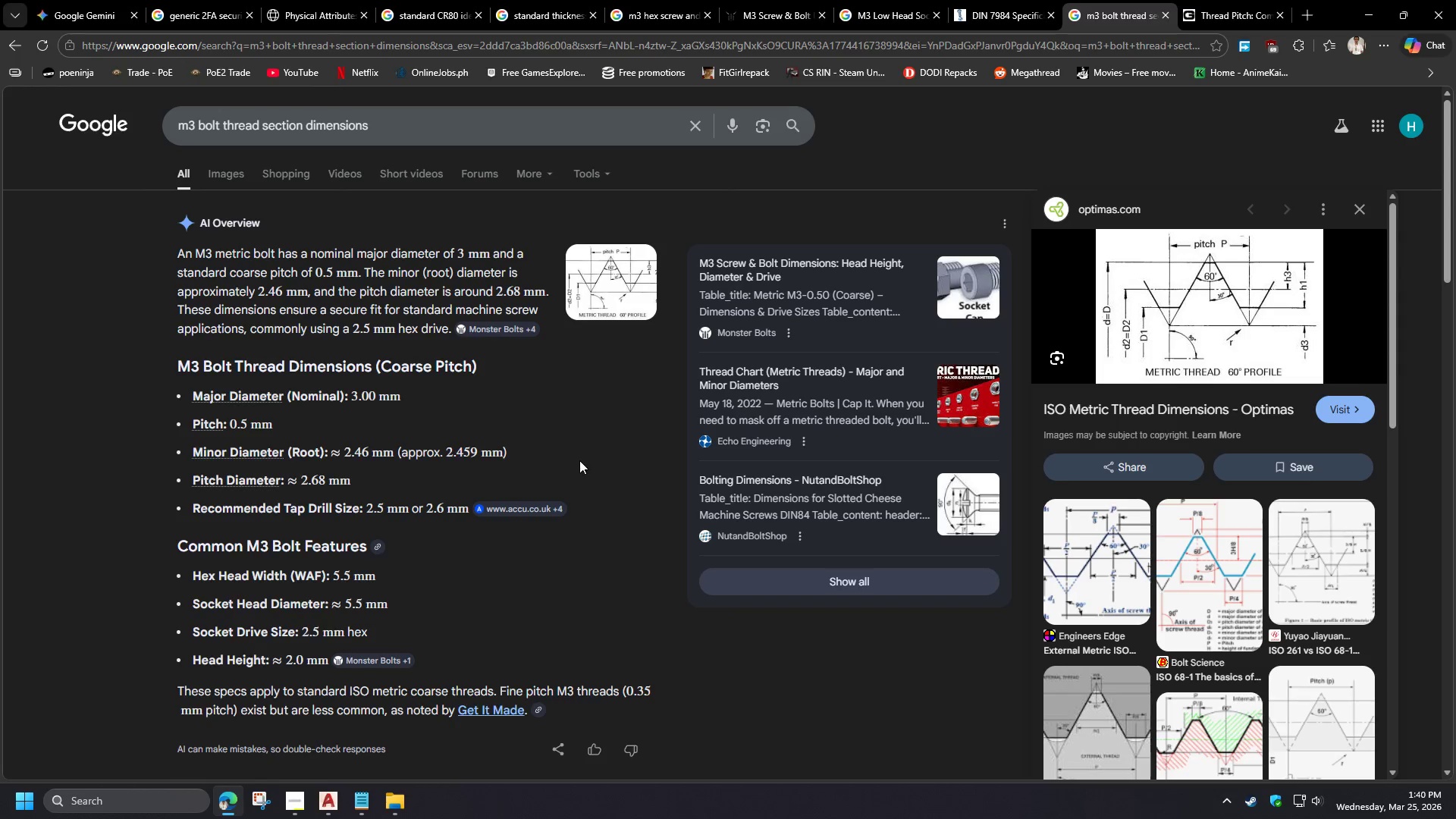 
scroll: coordinate [587, 419], scroll_direction: down, amount: 6.0
 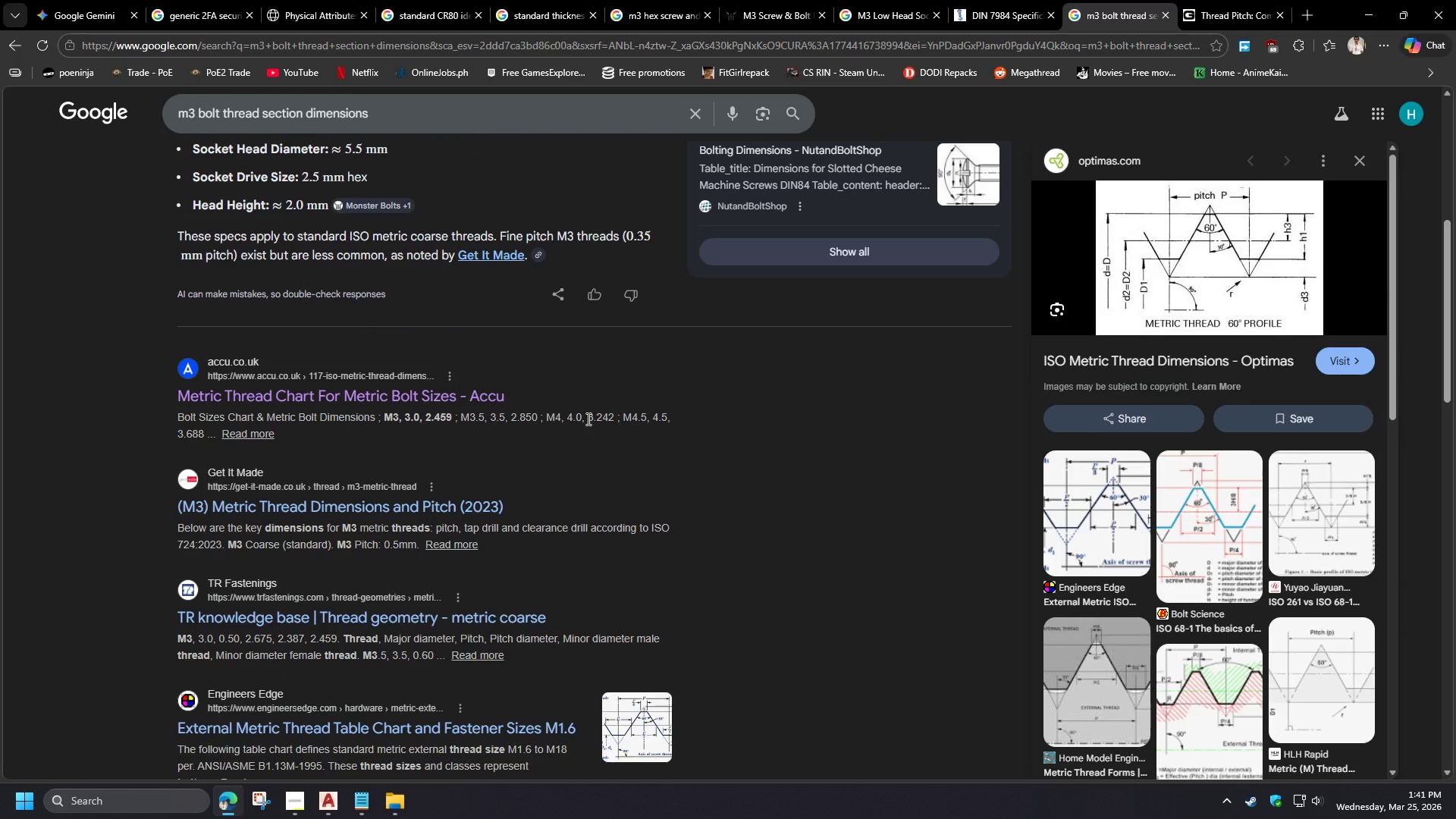 
scroll: coordinate [587, 419], scroll_direction: up, amount: 1.0
 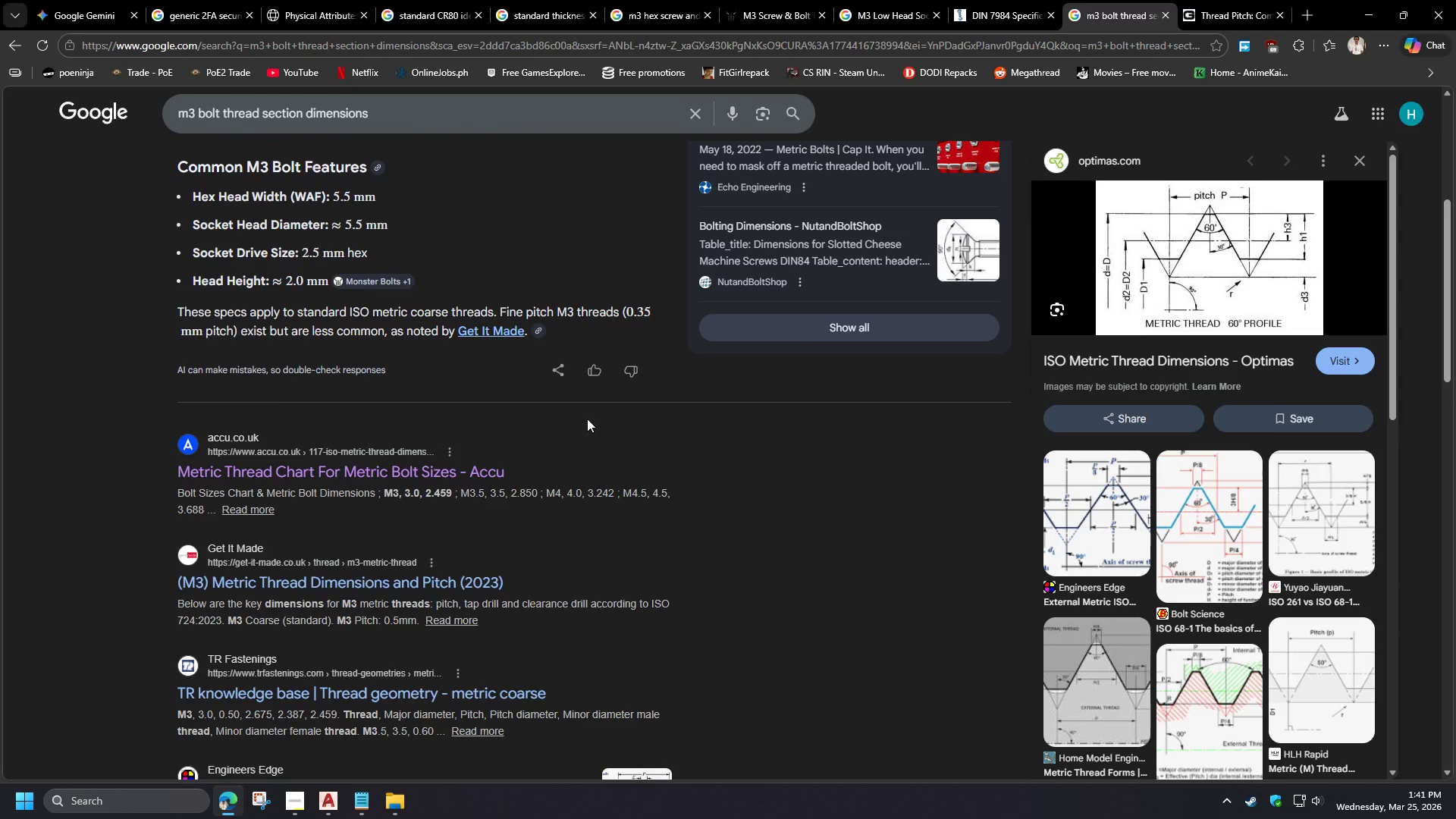 
scroll: coordinate [587, 419], scroll_direction: down, amount: 1.0
 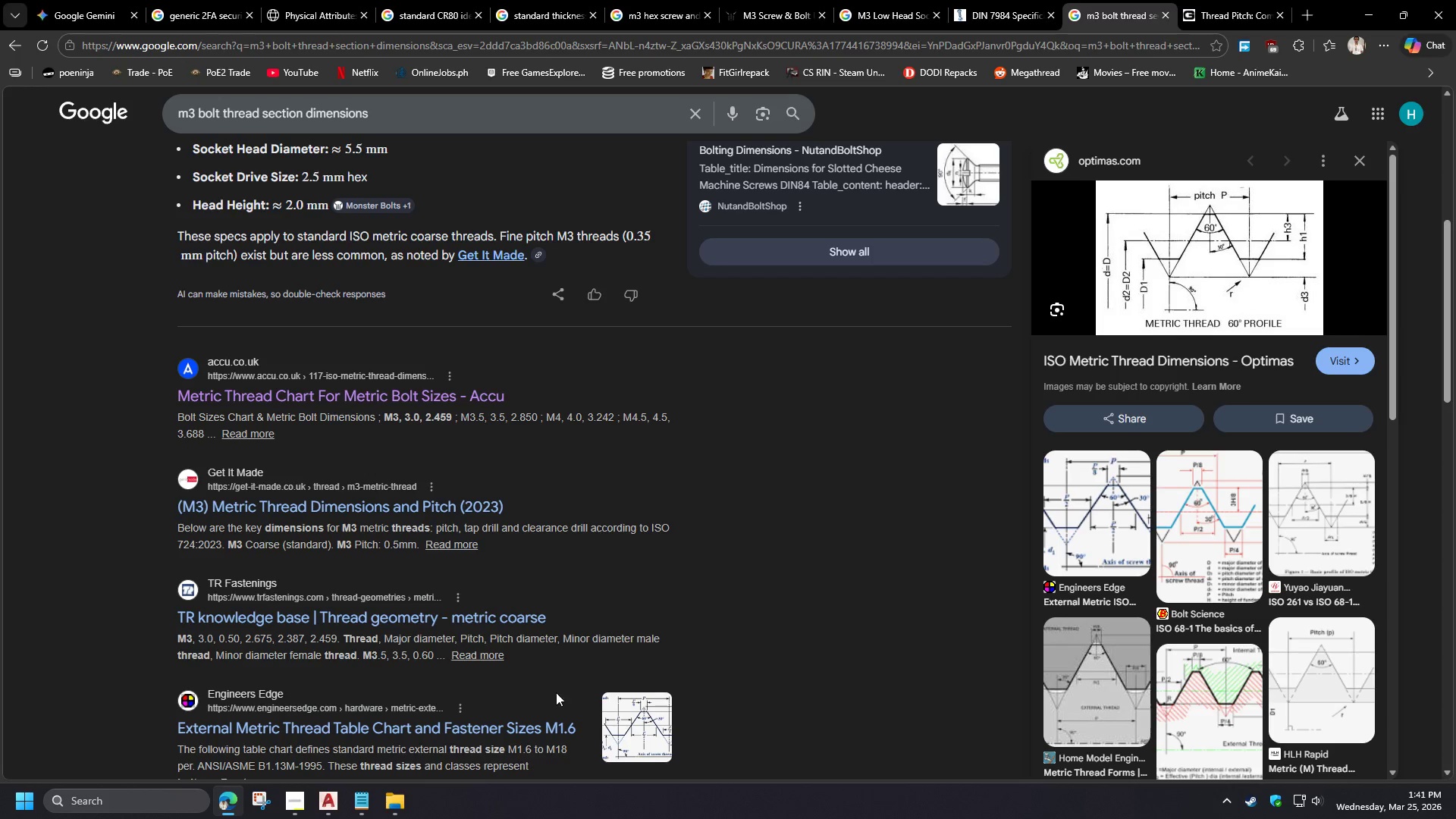 
left_click([513, 724])
 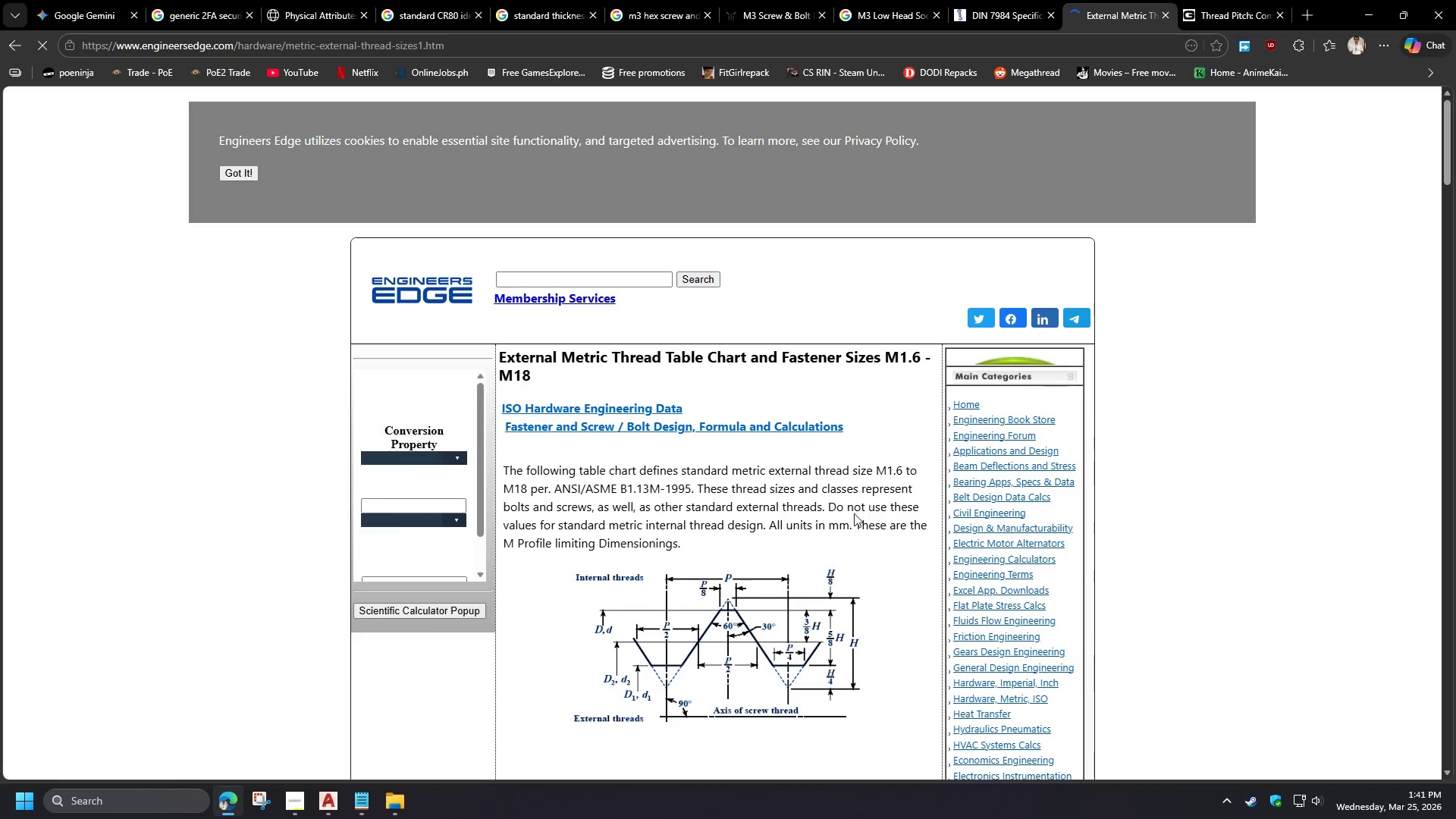 
scroll: coordinate [554, 661], scroll_direction: down, amount: 17.0
 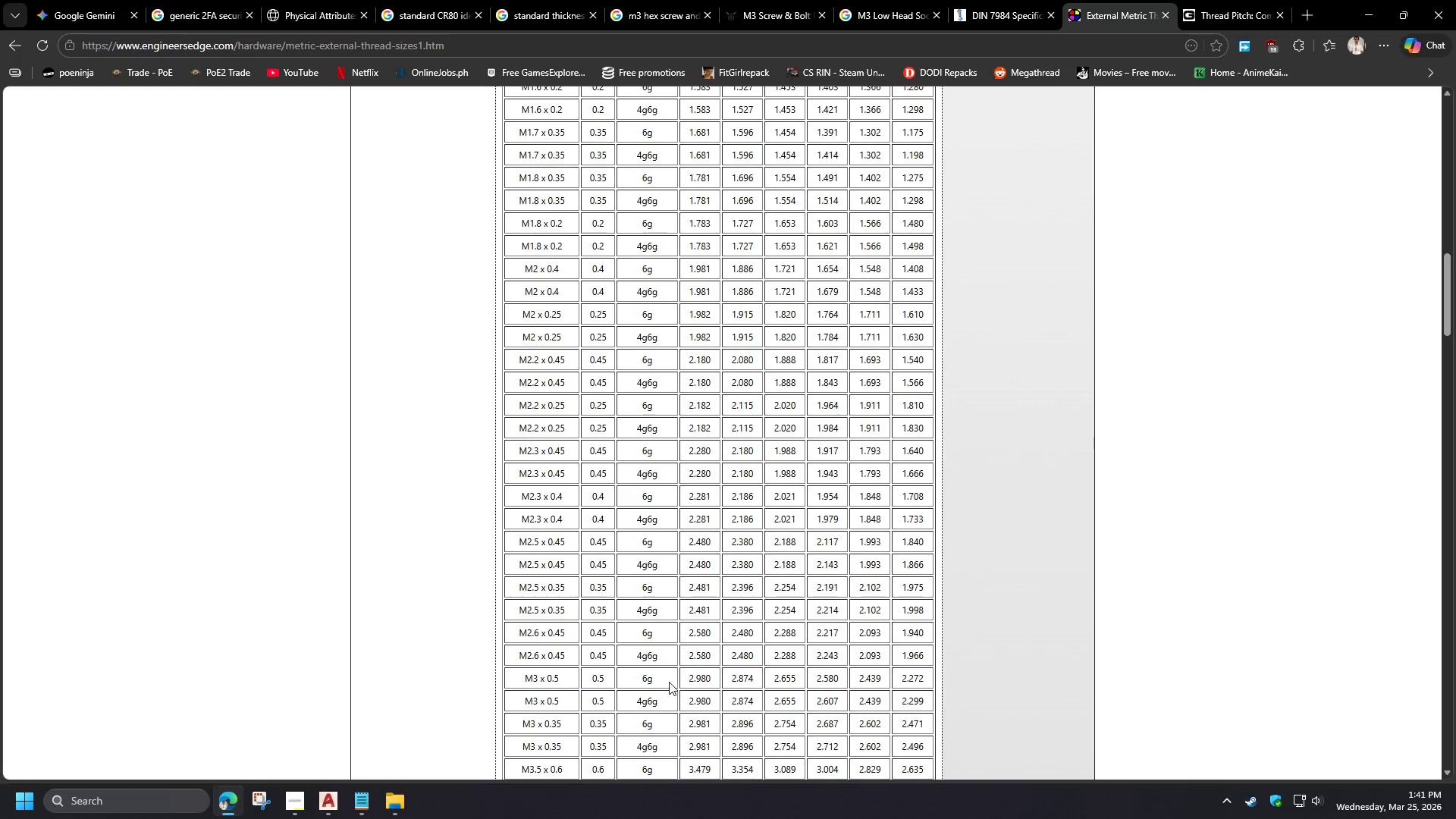 
scroll: coordinate [689, 670], scroll_direction: up, amount: 10.0
 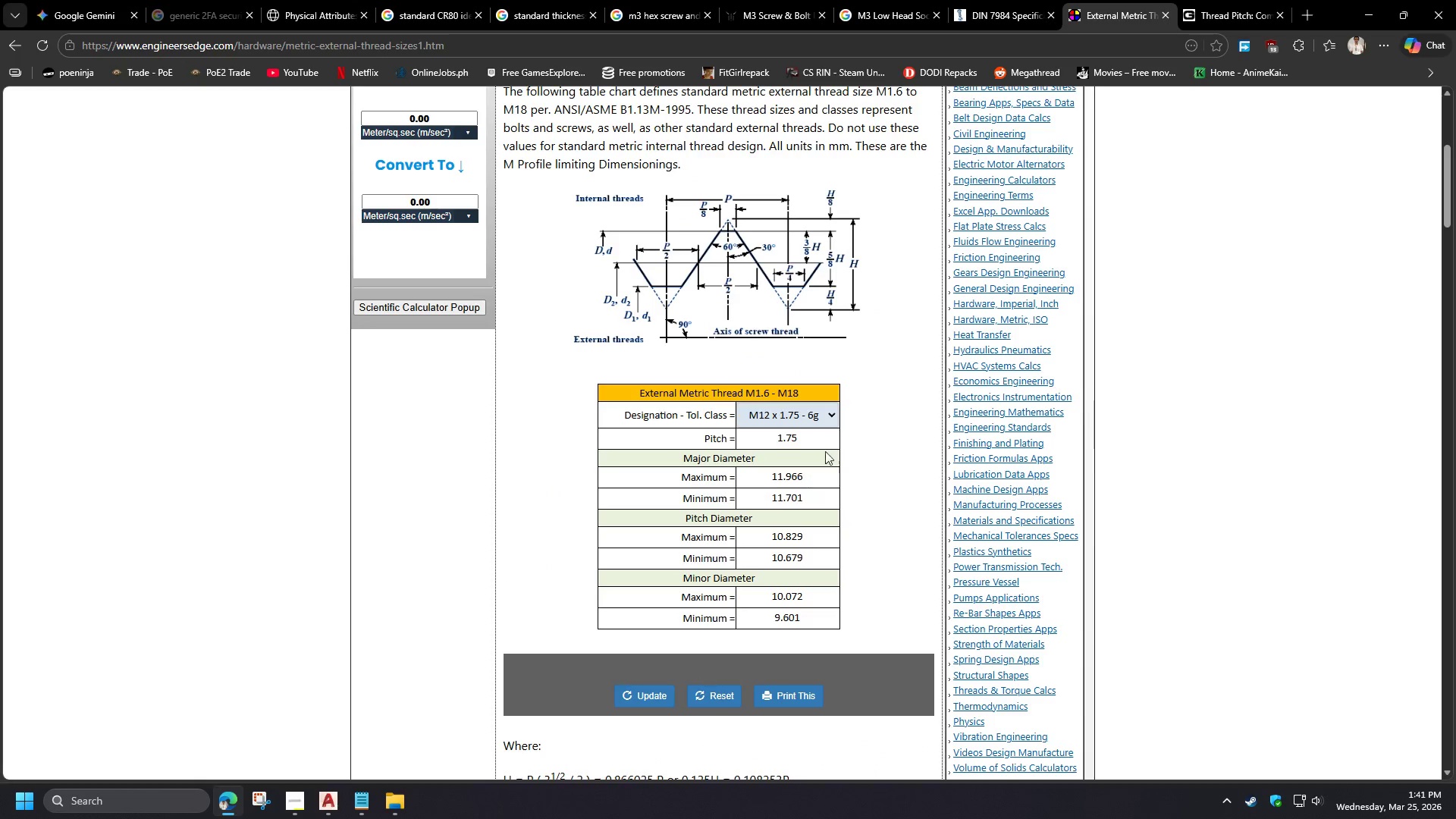 
left_click([833, 414])
 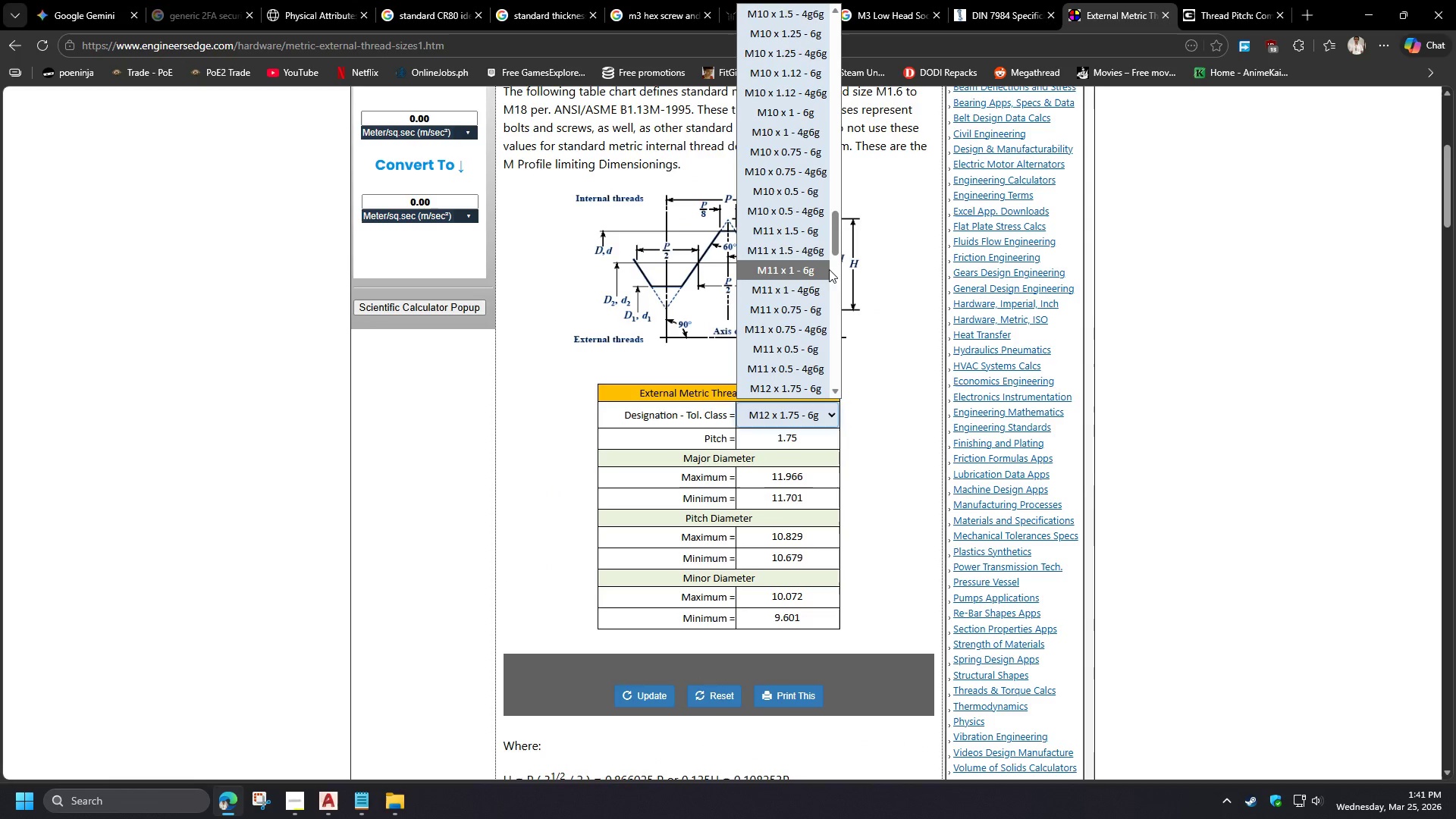 
scroll: coordinate [802, 252], scroll_direction: up, amount: 18.0
 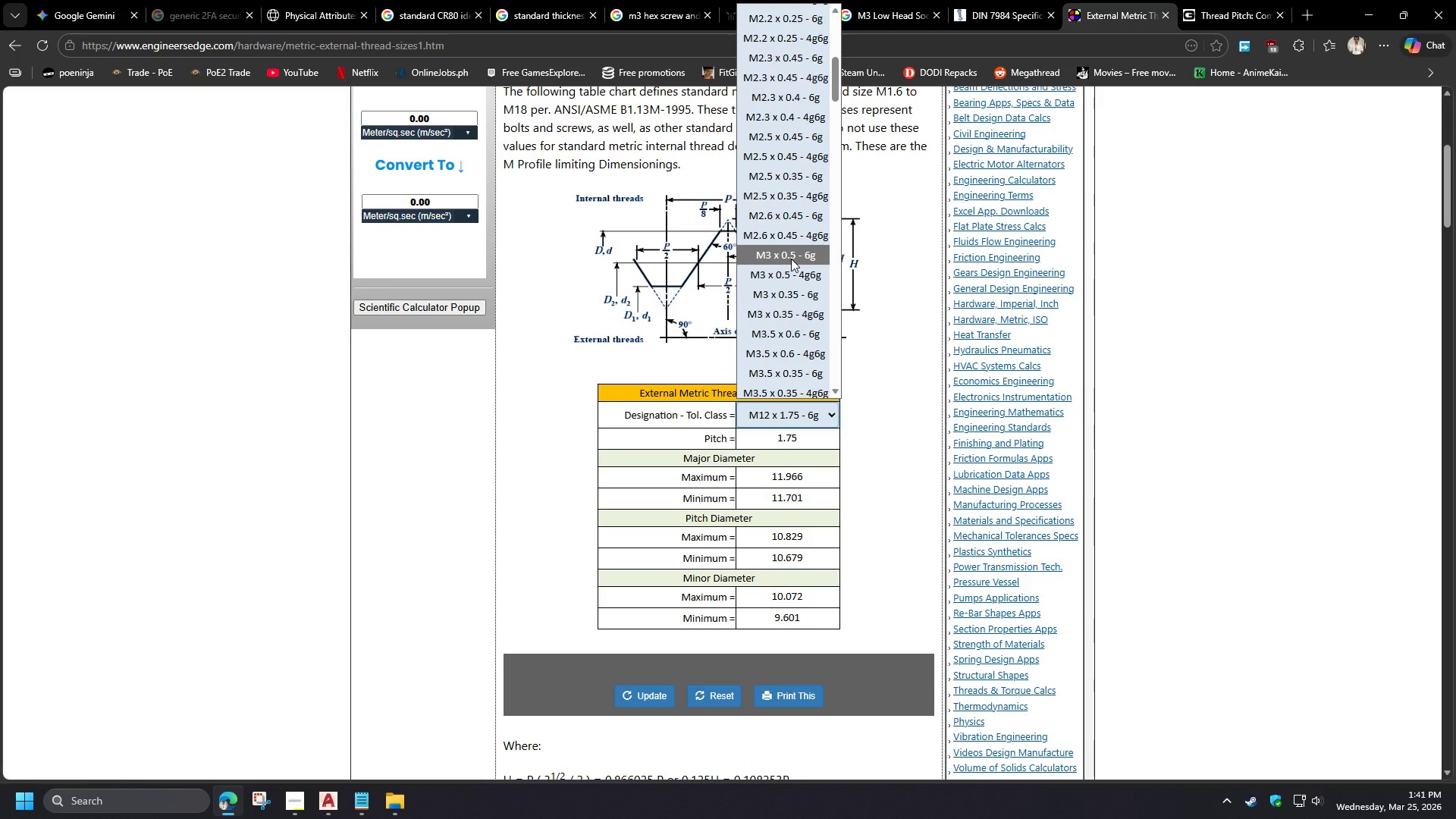 
left_click([791, 259])
 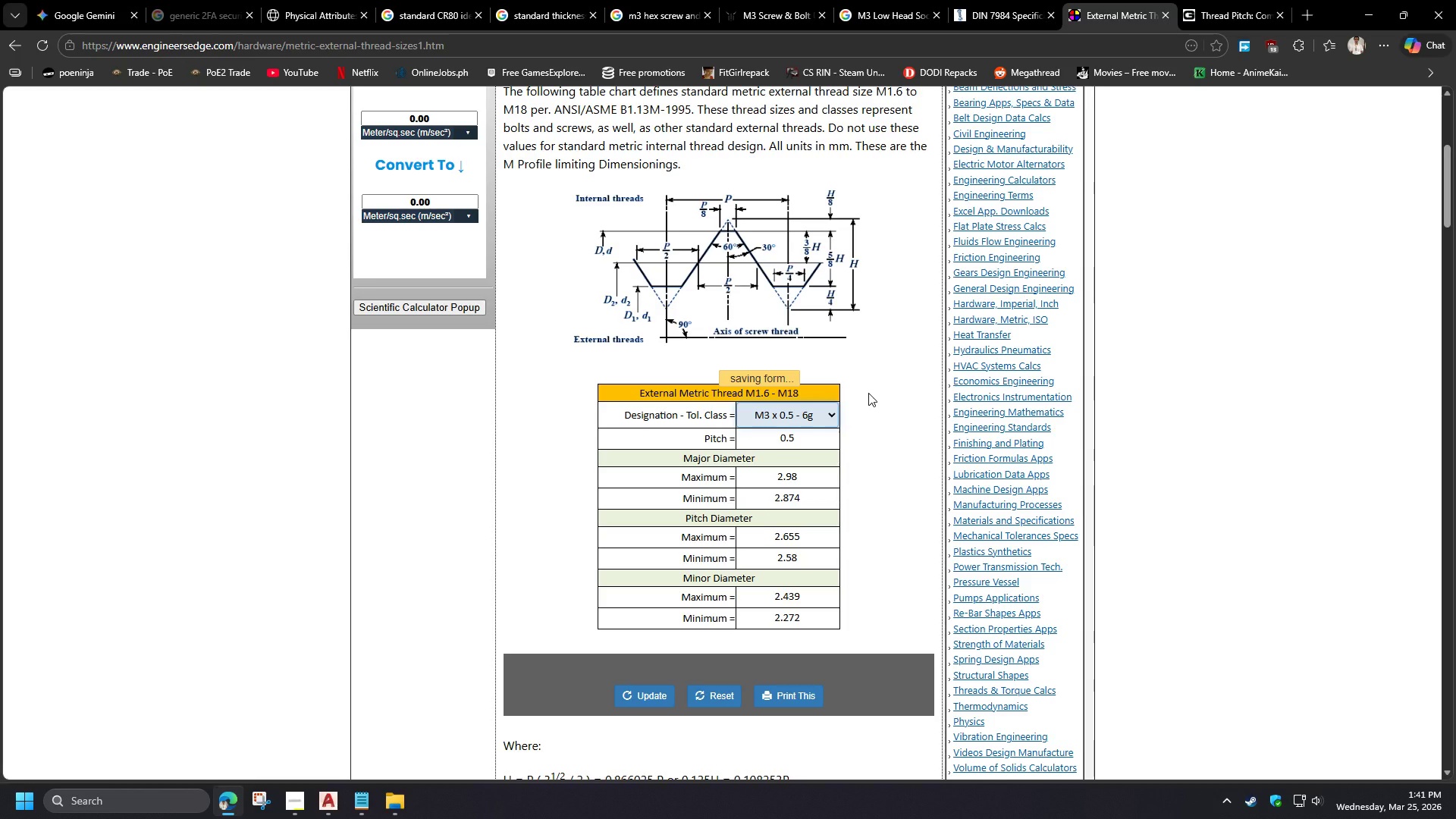 
left_click([880, 406])
 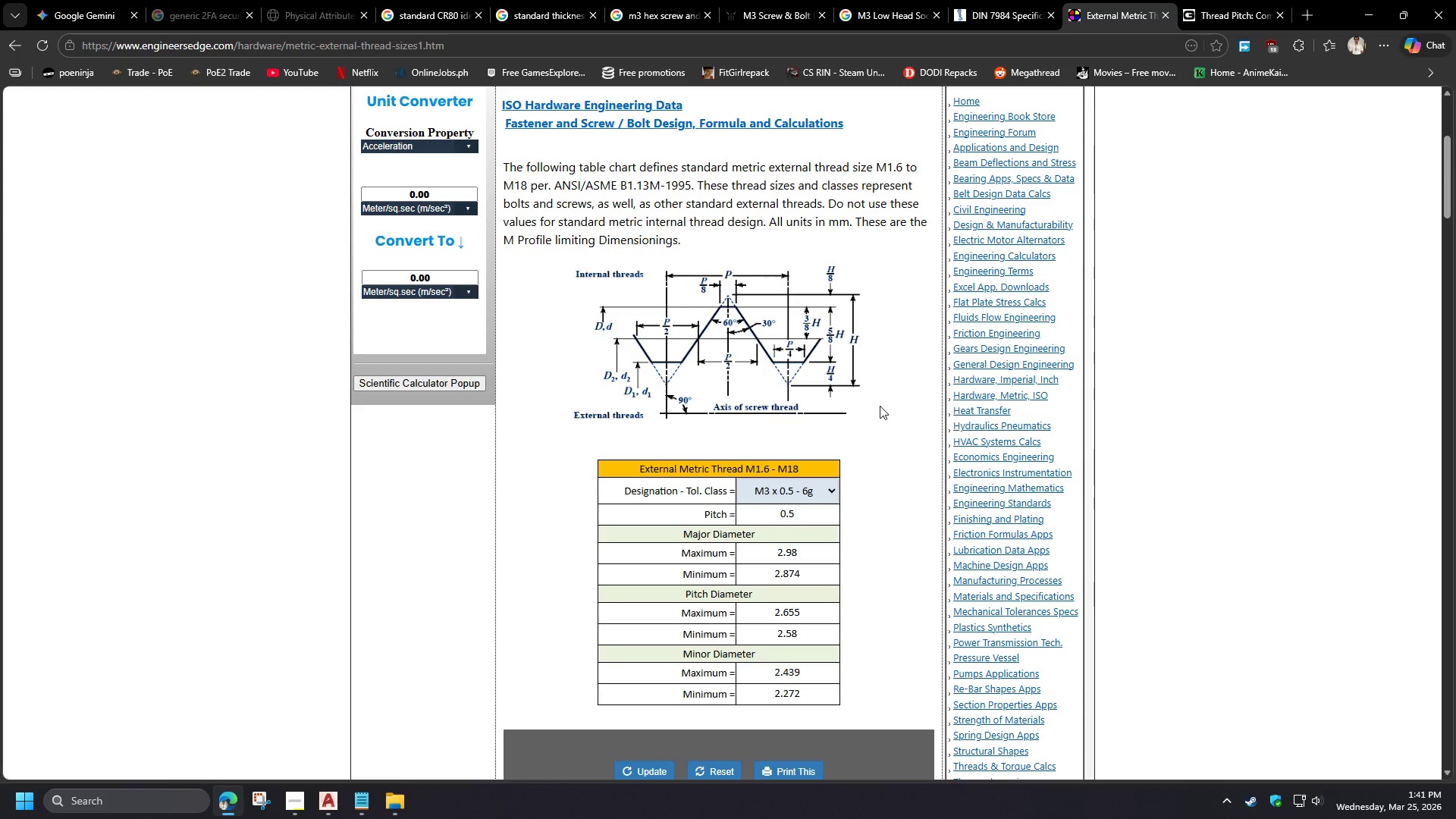 
scroll: coordinate [868, 393], scroll_direction: up, amount: 1.0
 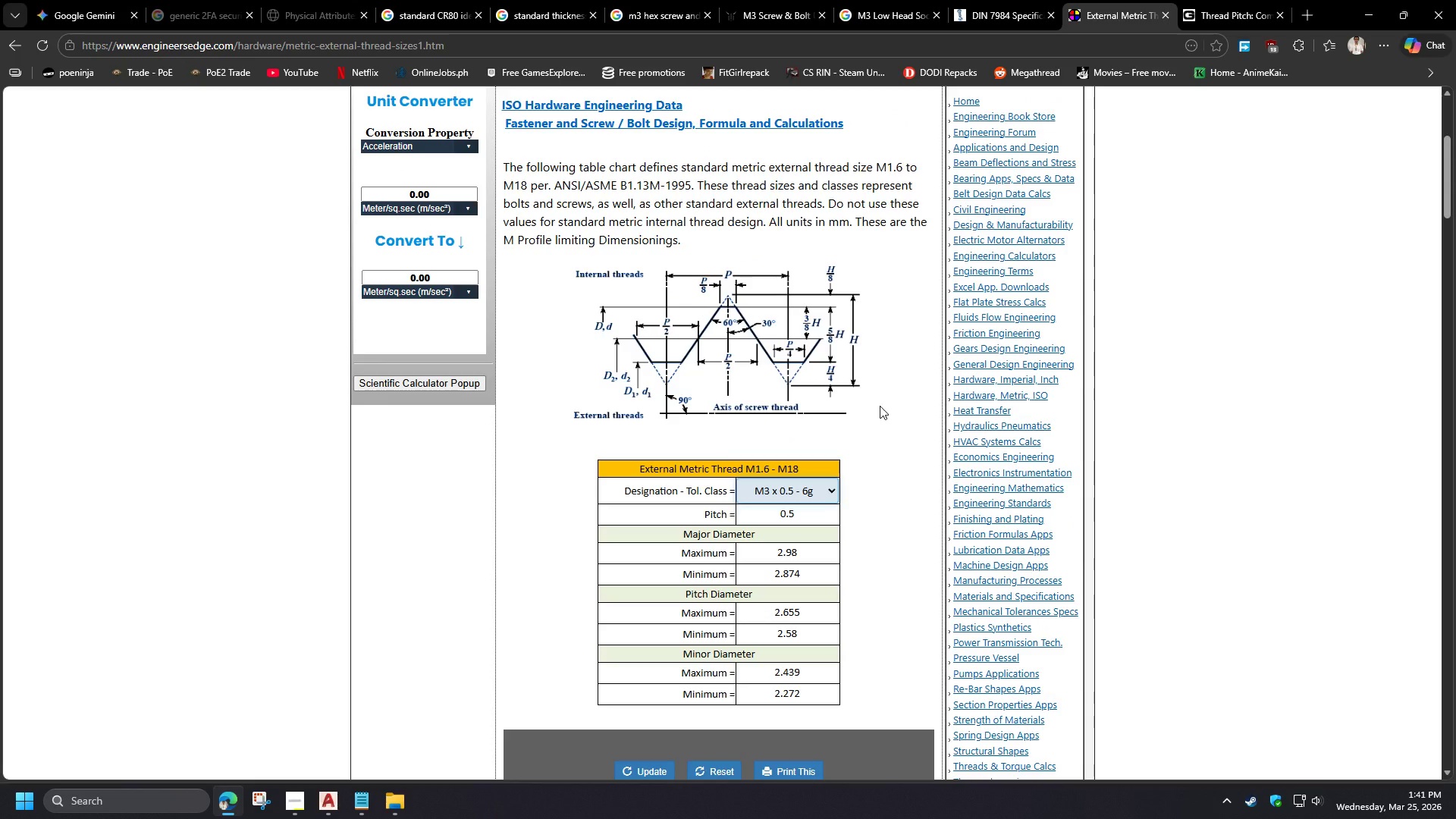 
wait(5.43)
 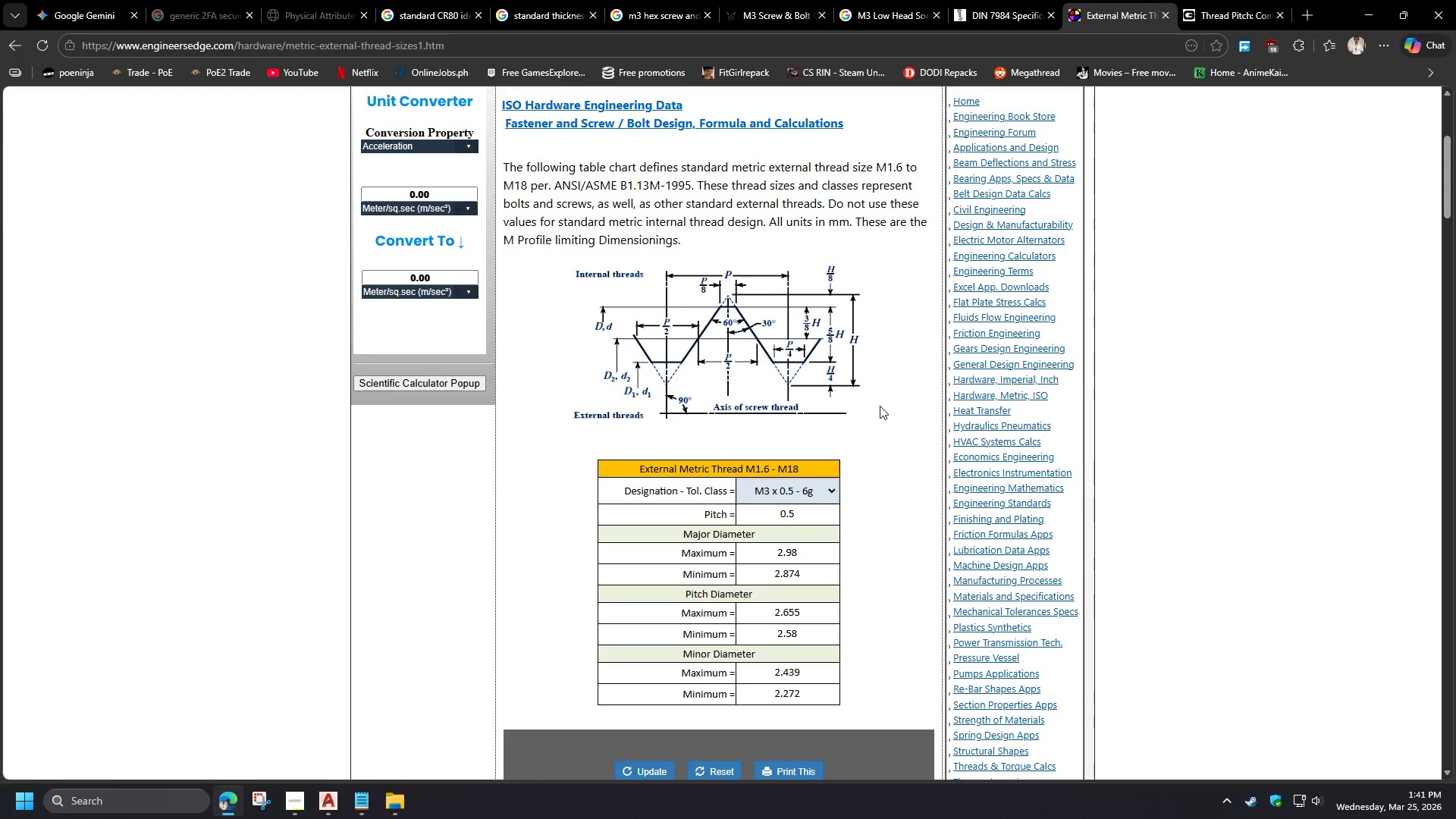 
left_click([827, 485])
 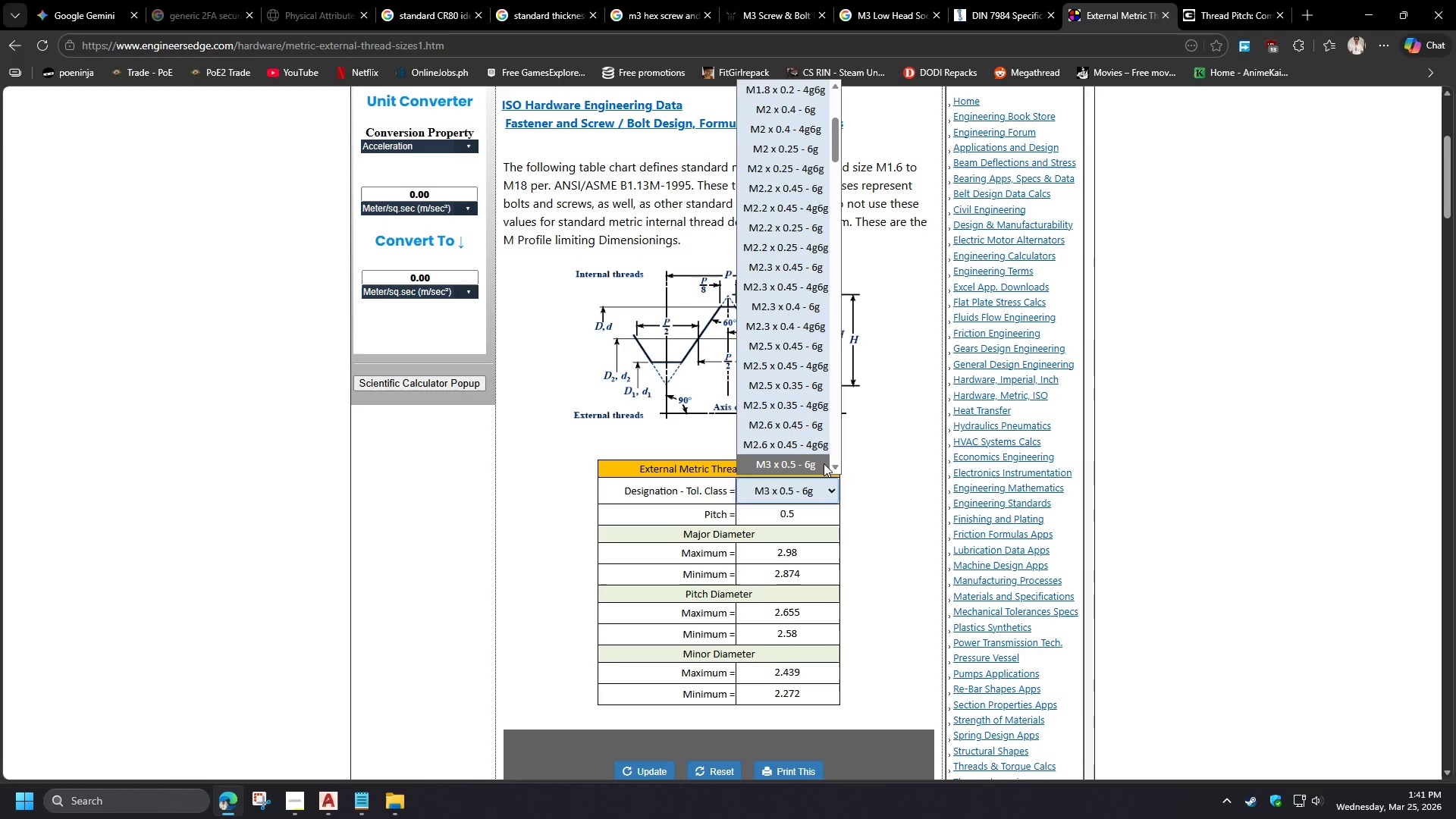 
scroll: coordinate [809, 422], scroll_direction: down, amount: 1.0
 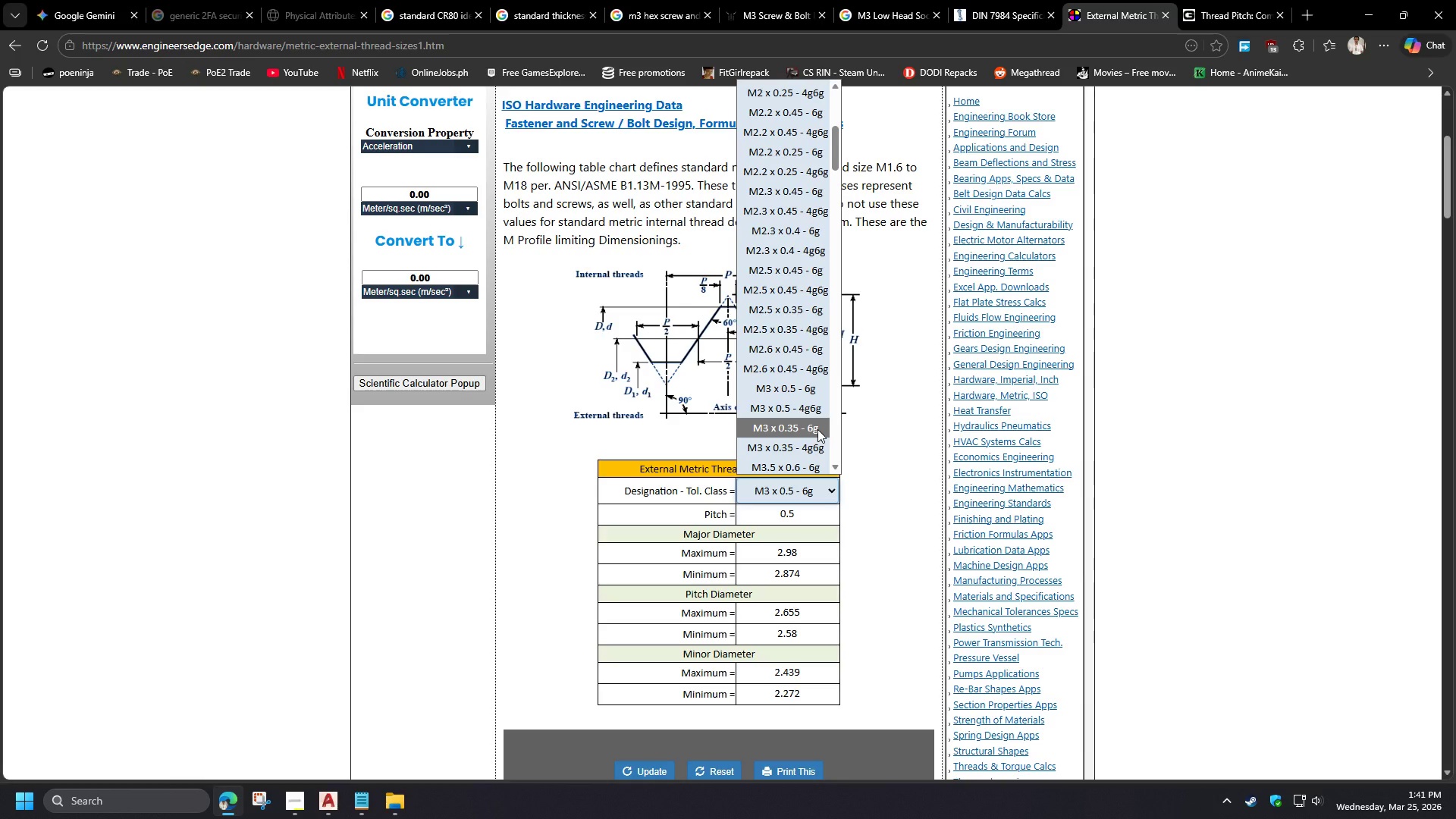 
left_click([811, 407])
 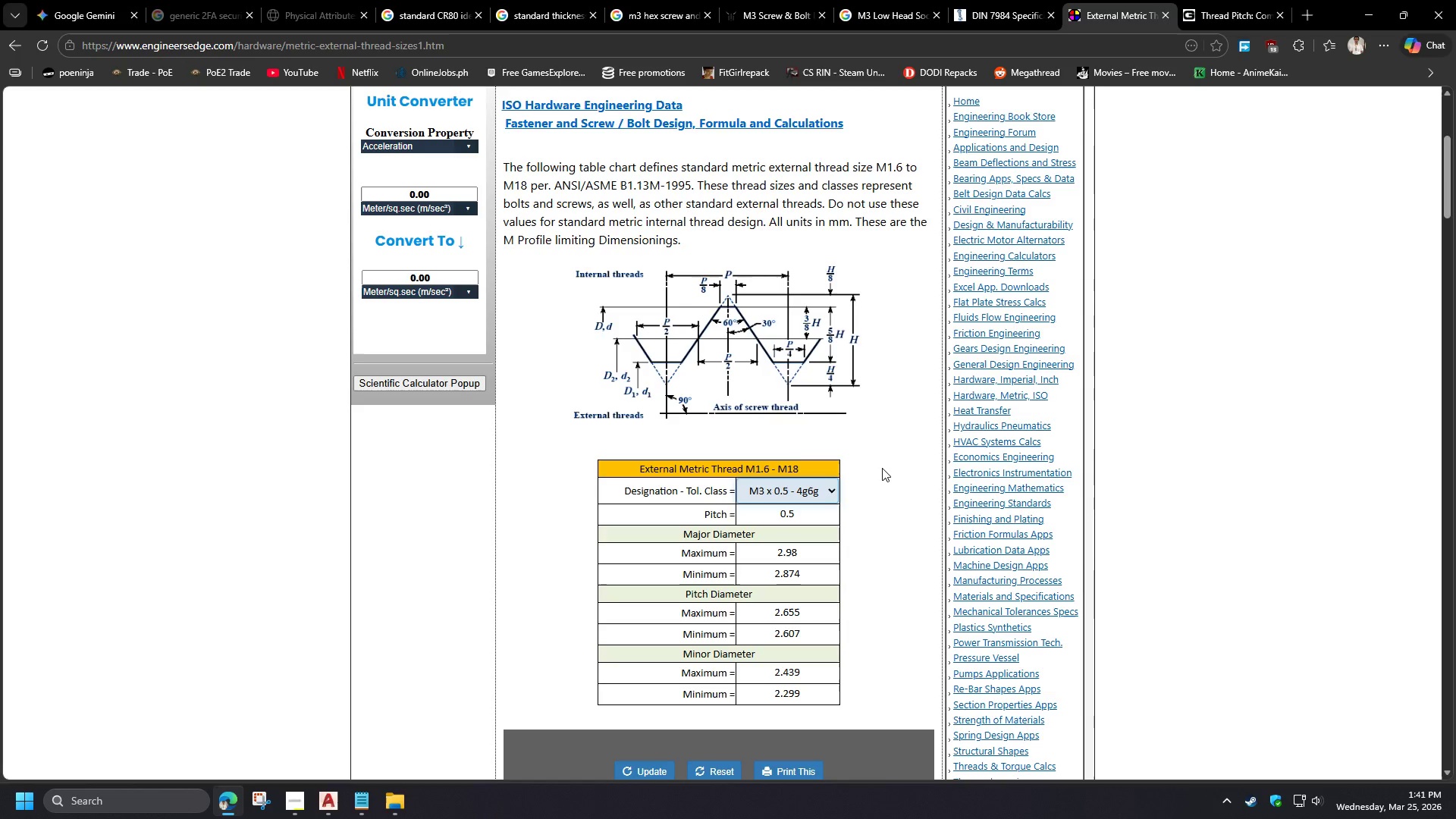 
left_click([882, 468])
 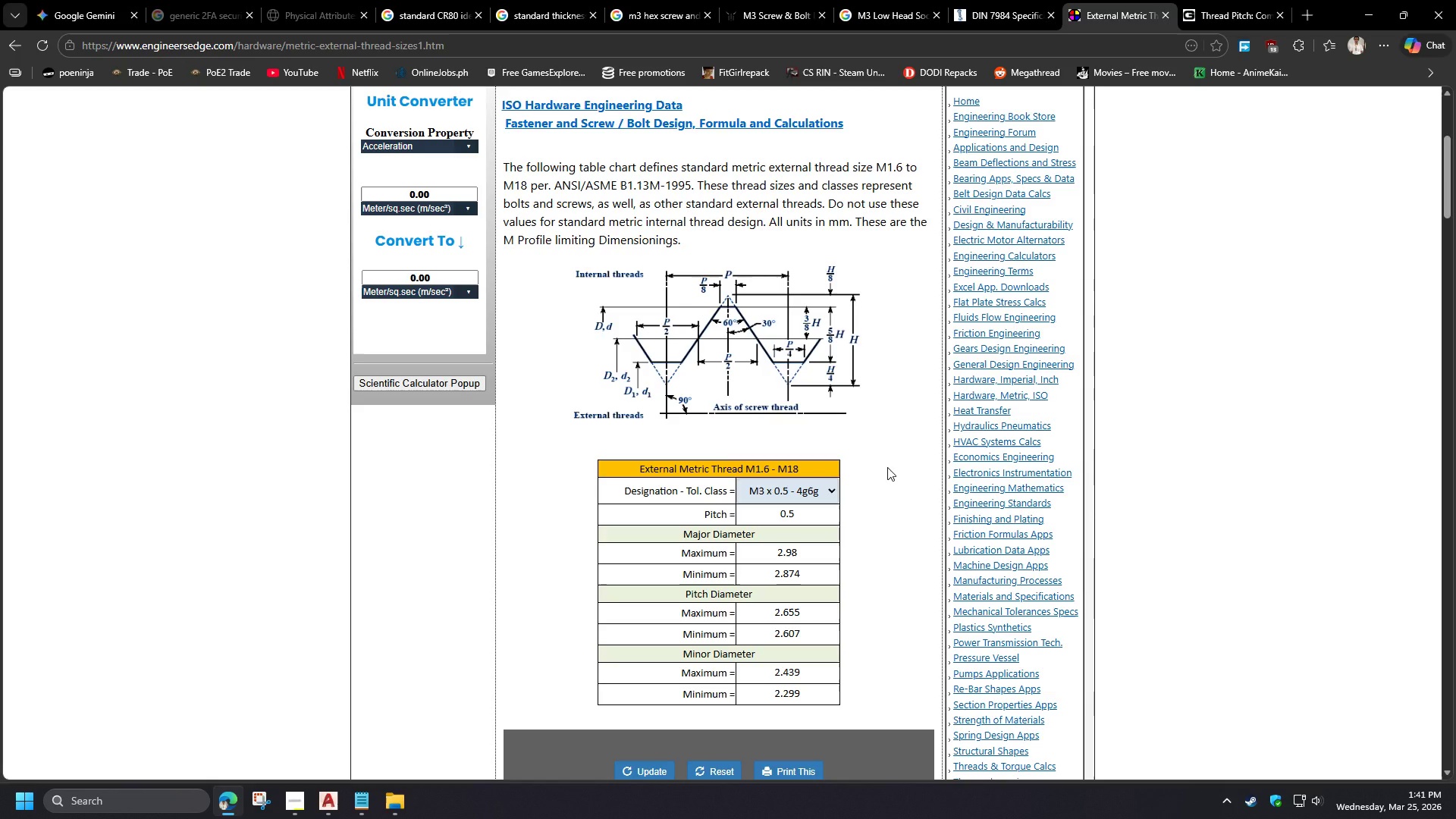 
left_click([887, 467])
 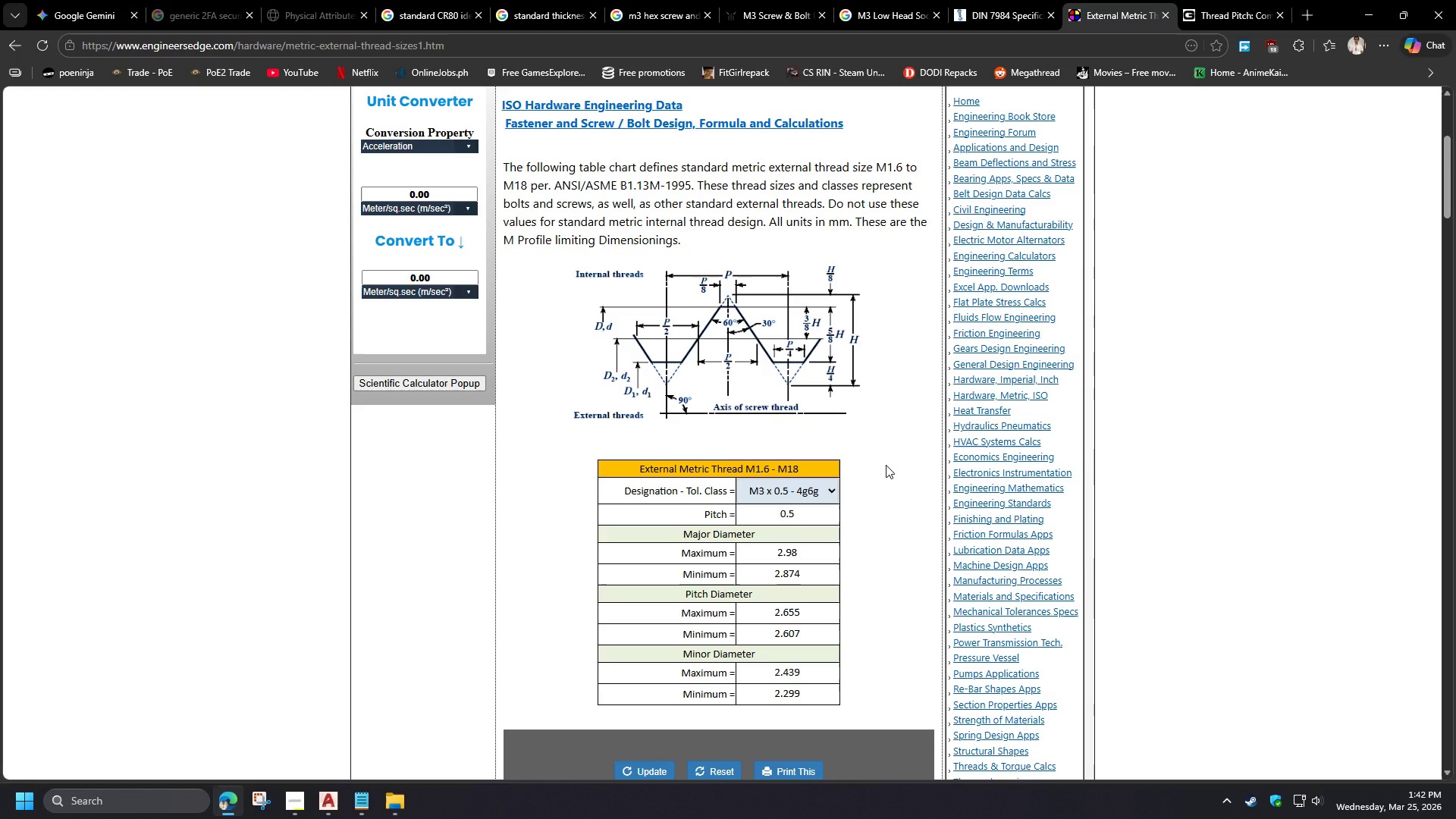 
wait(17.89)
 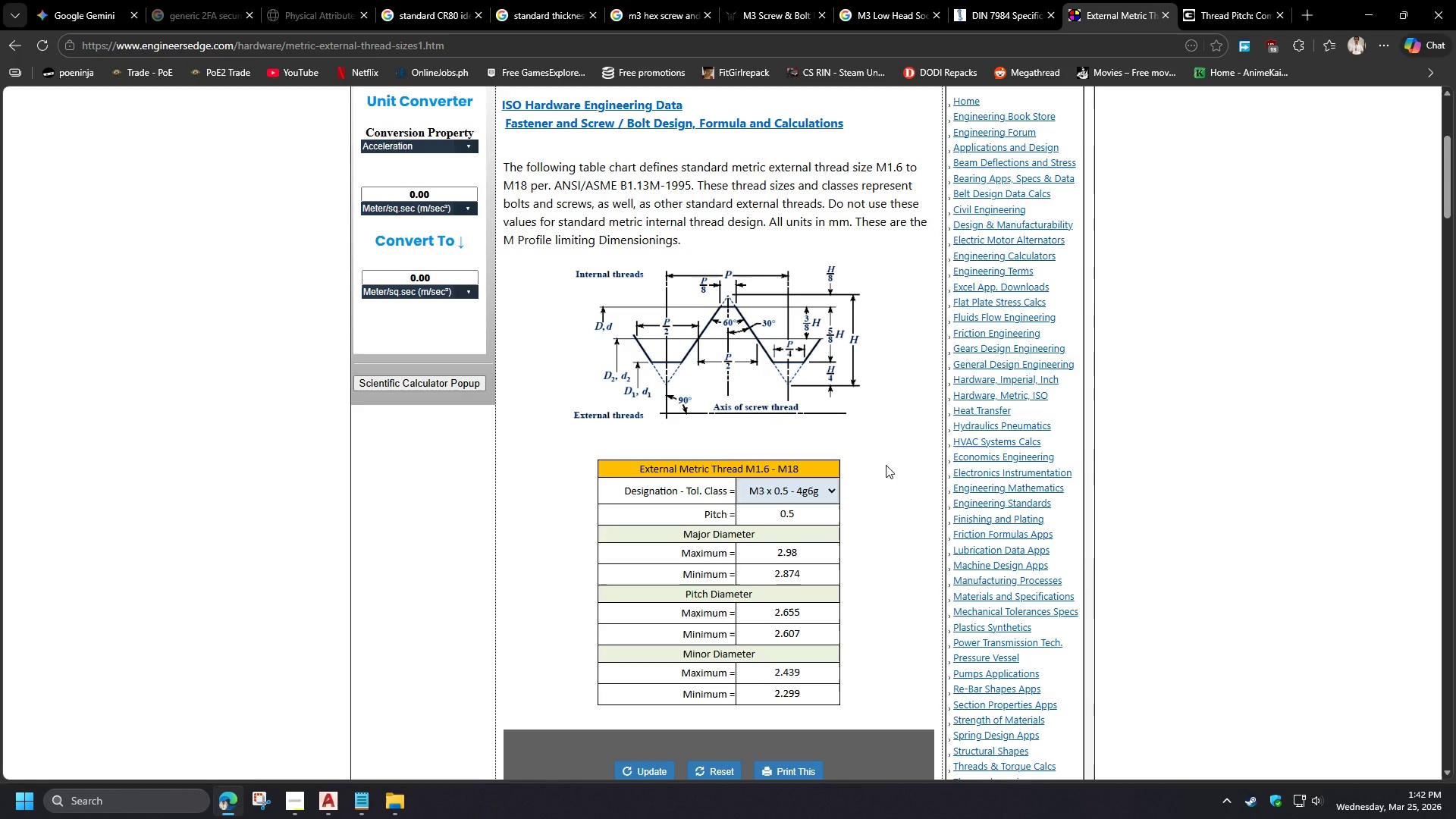 
left_click([236, 805])
 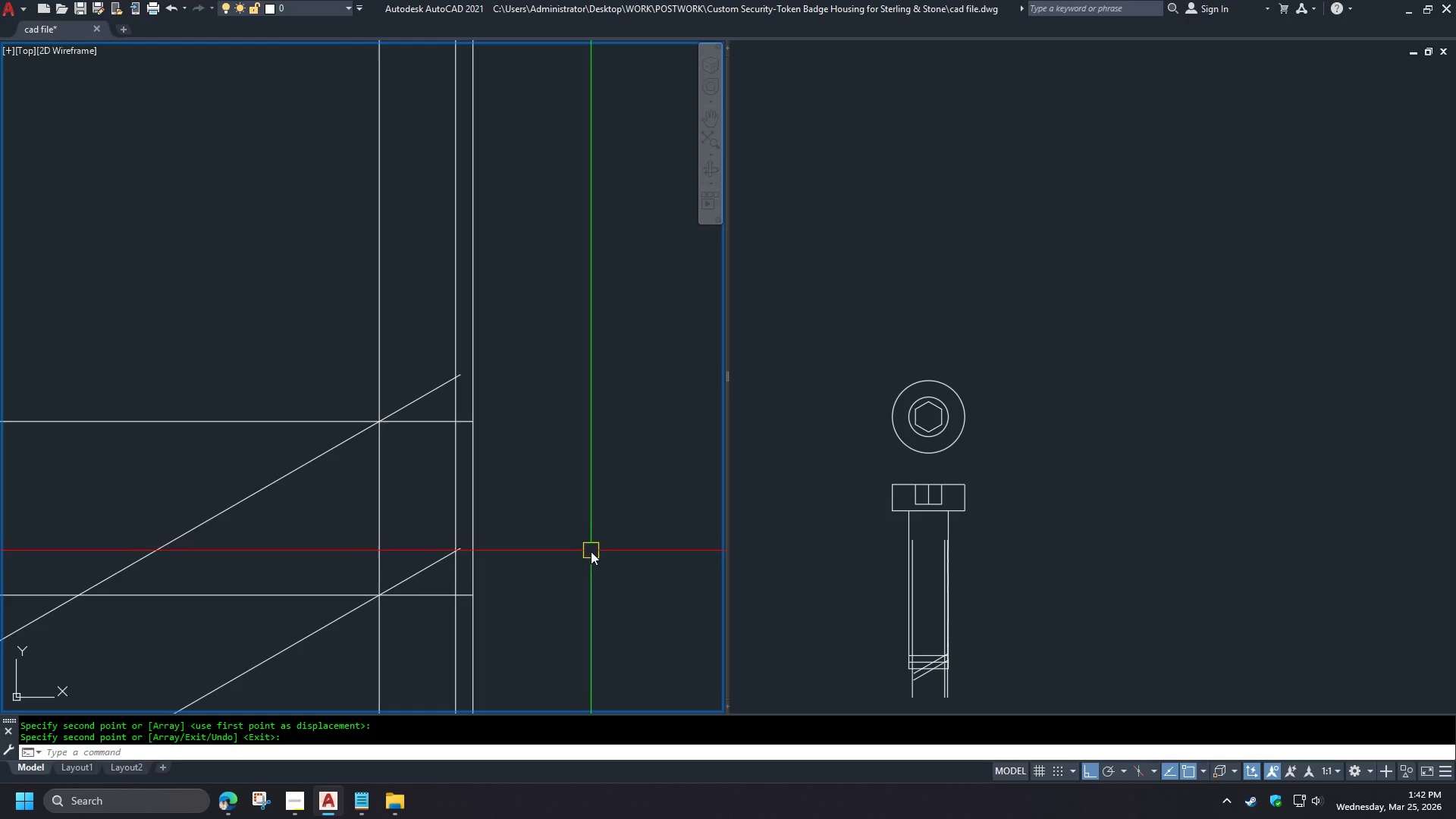 
left_click([417, 557])
 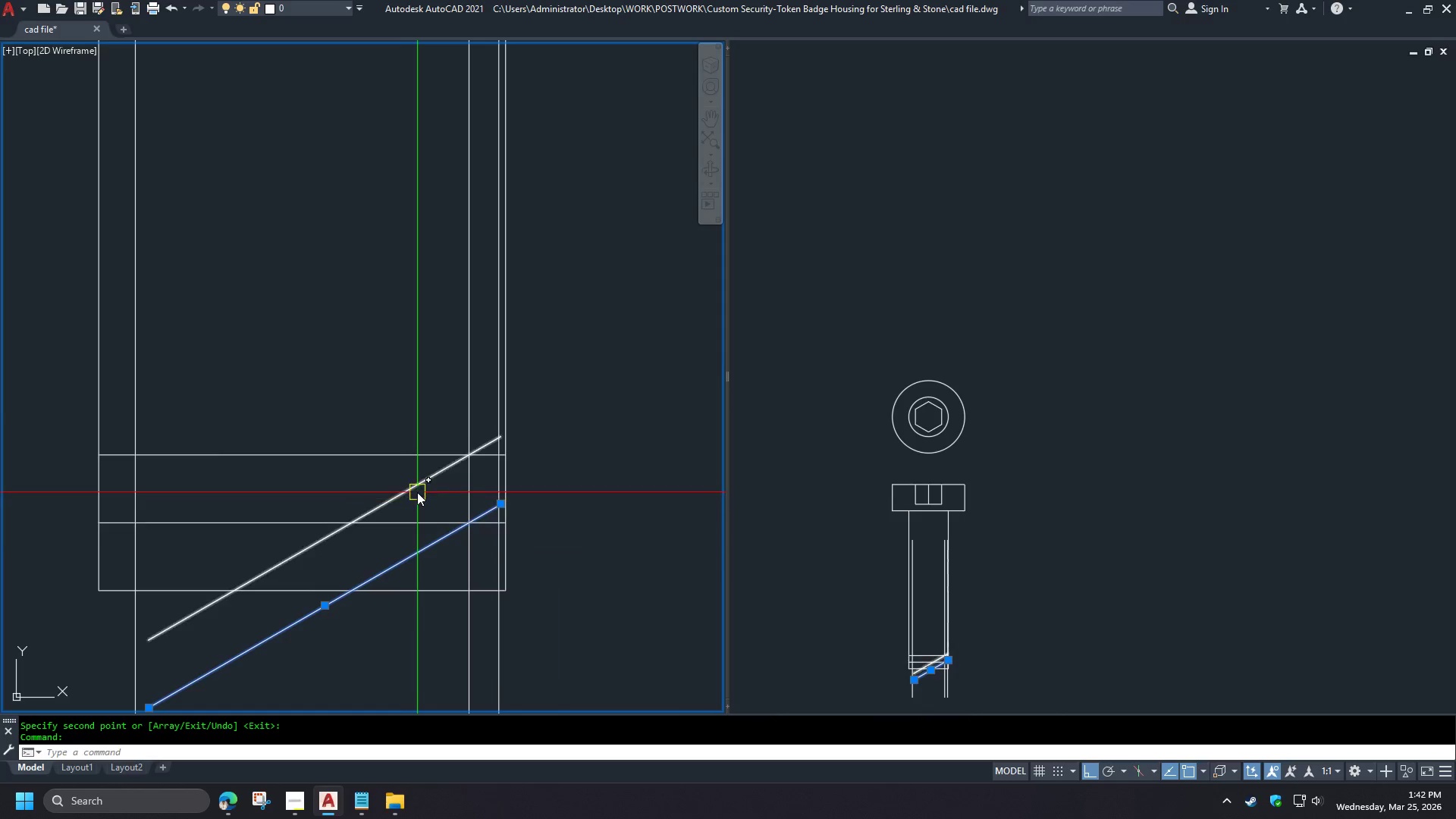 
left_click([417, 492])
 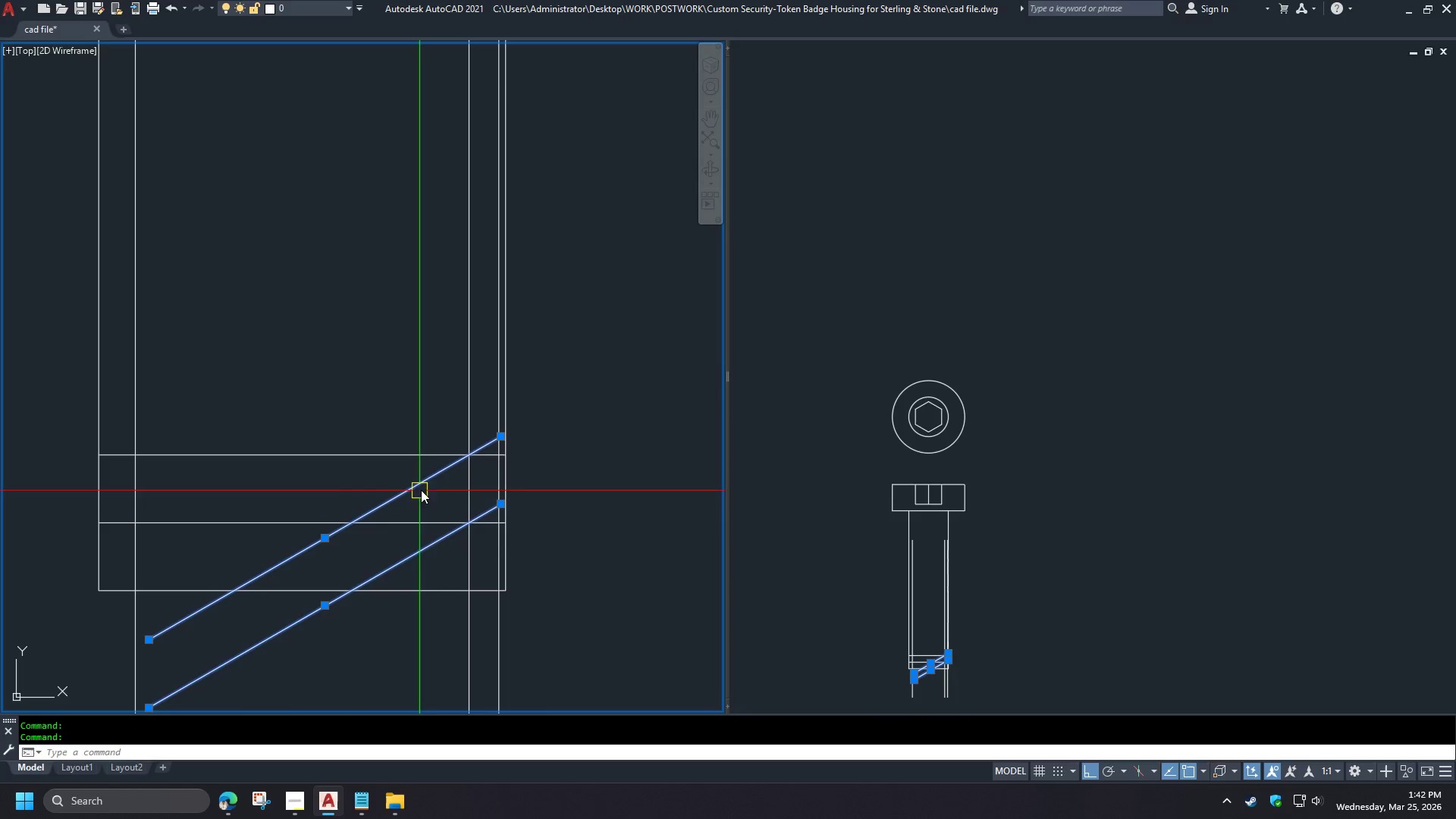 
key(E)
 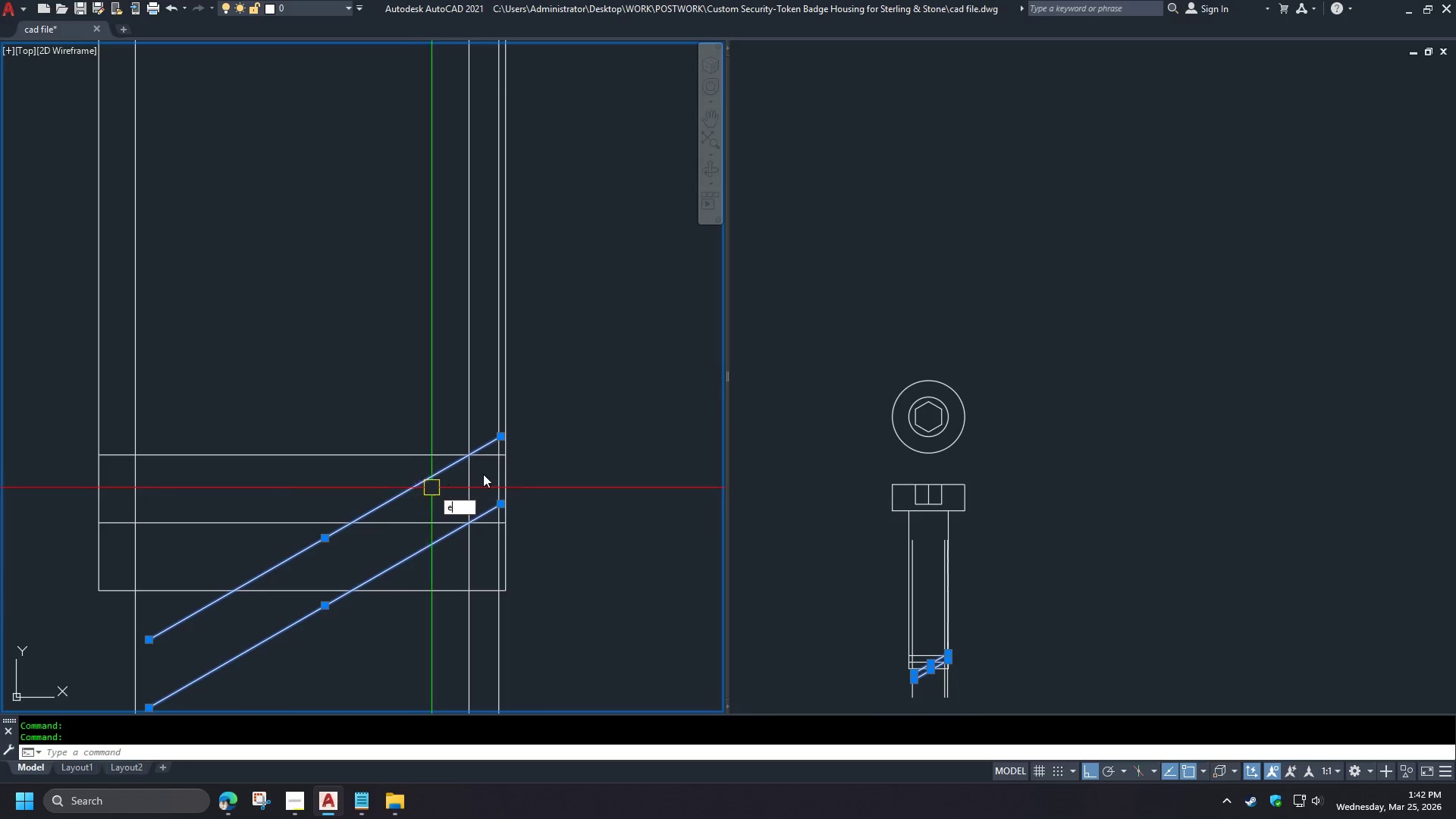 
key(Space)
 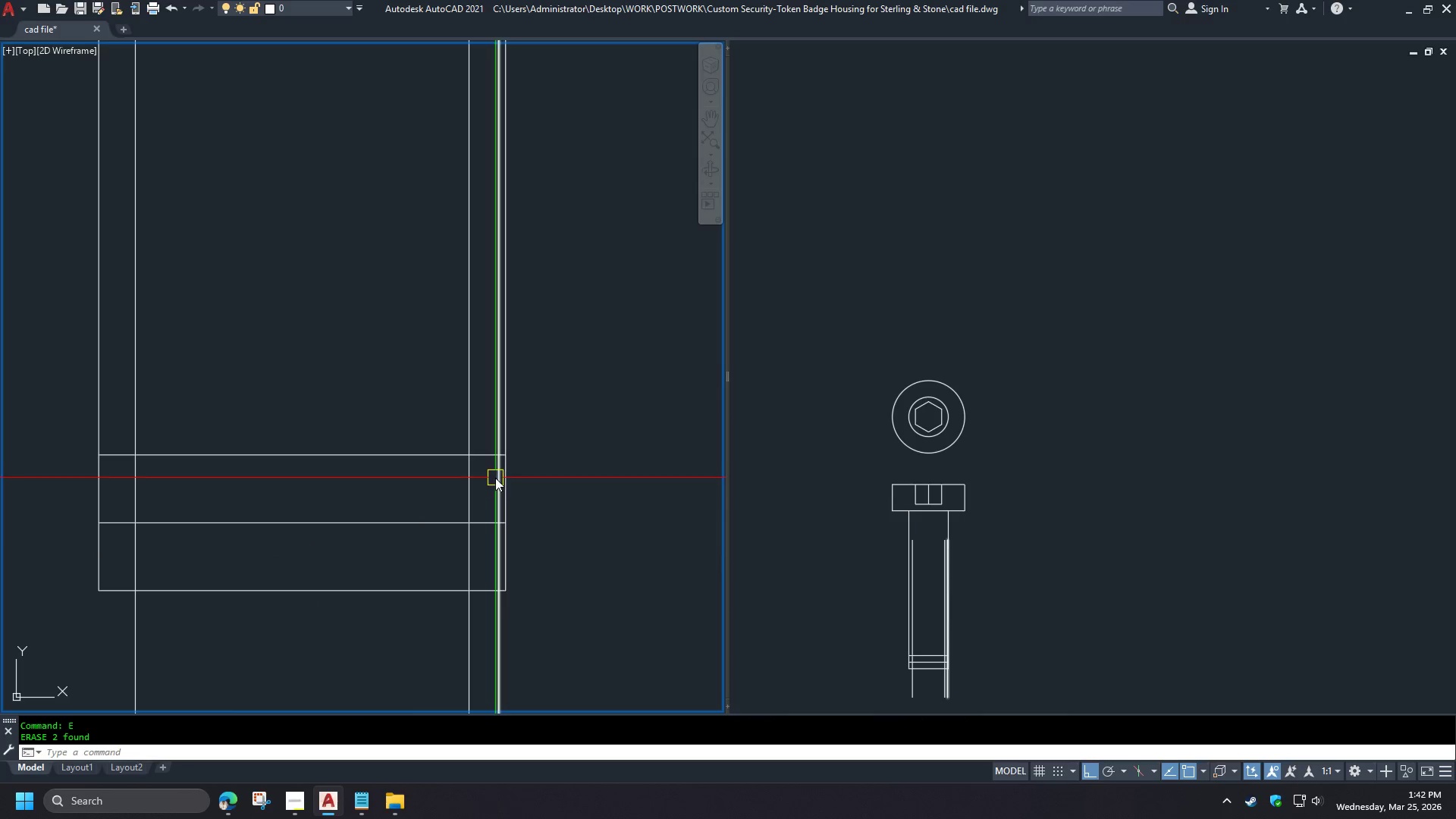 
scroll: coordinate [524, 470], scroll_direction: down, amount: 2.0
 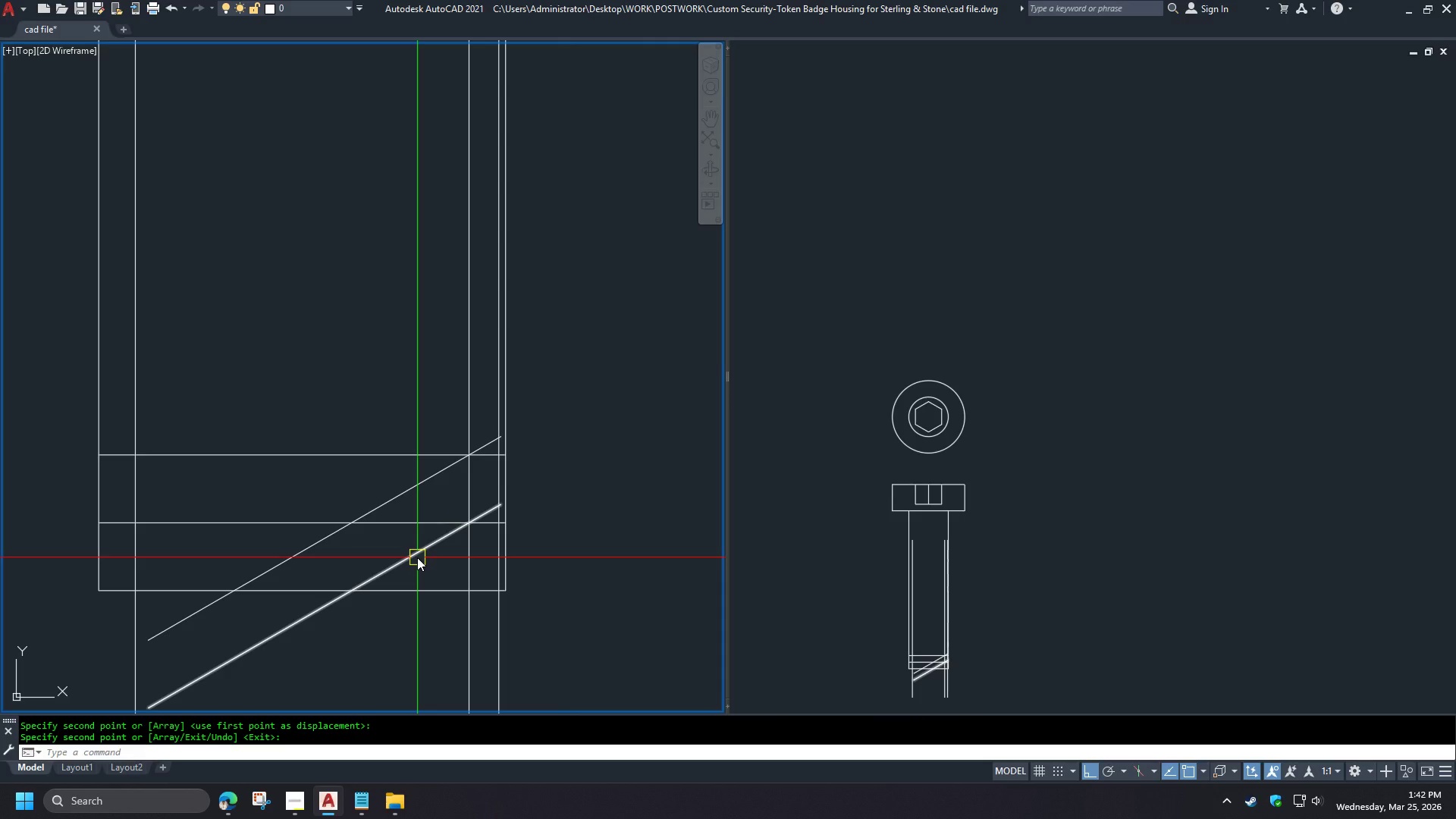 
left_click([494, 479])
 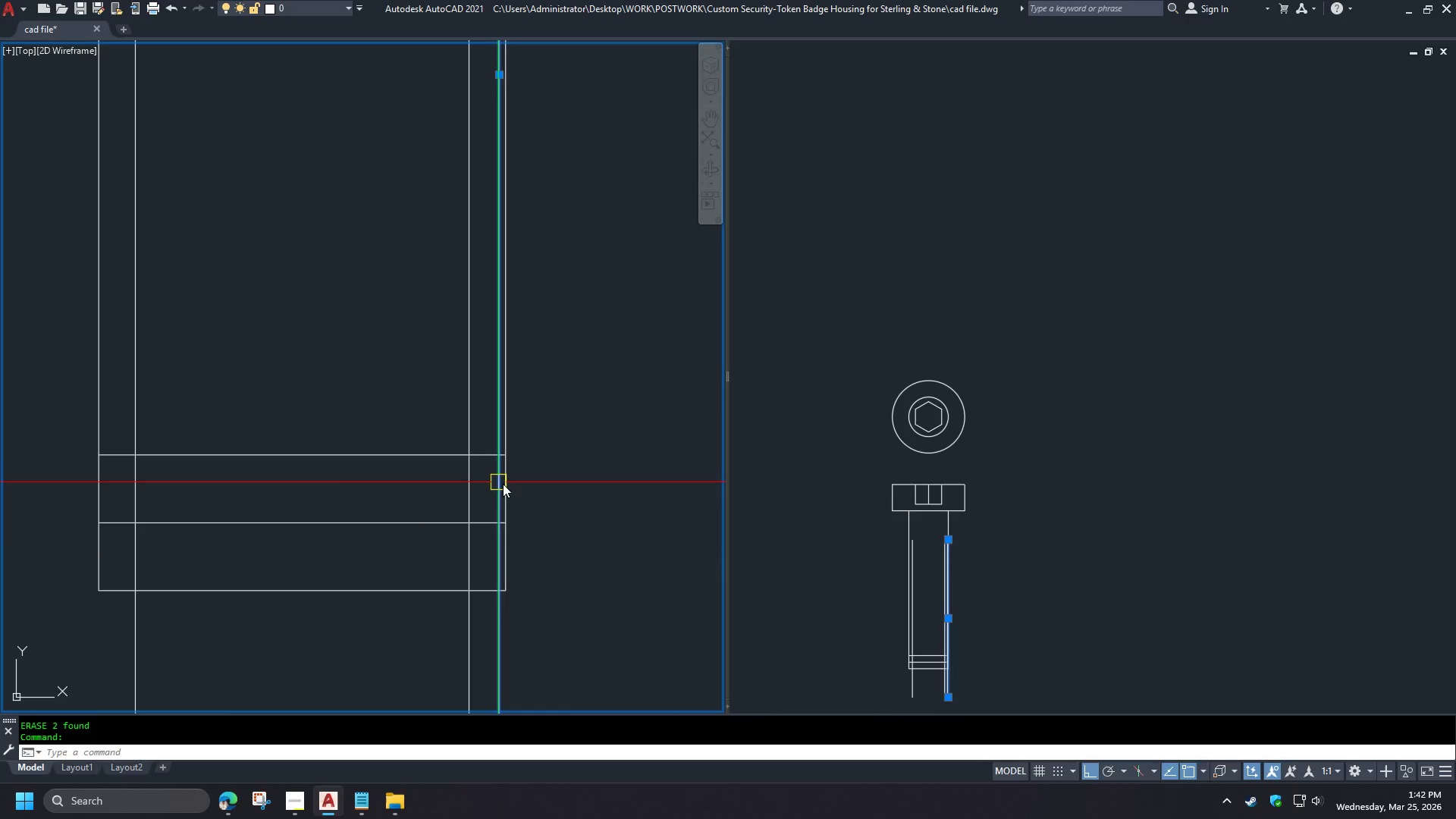 
key(E)
 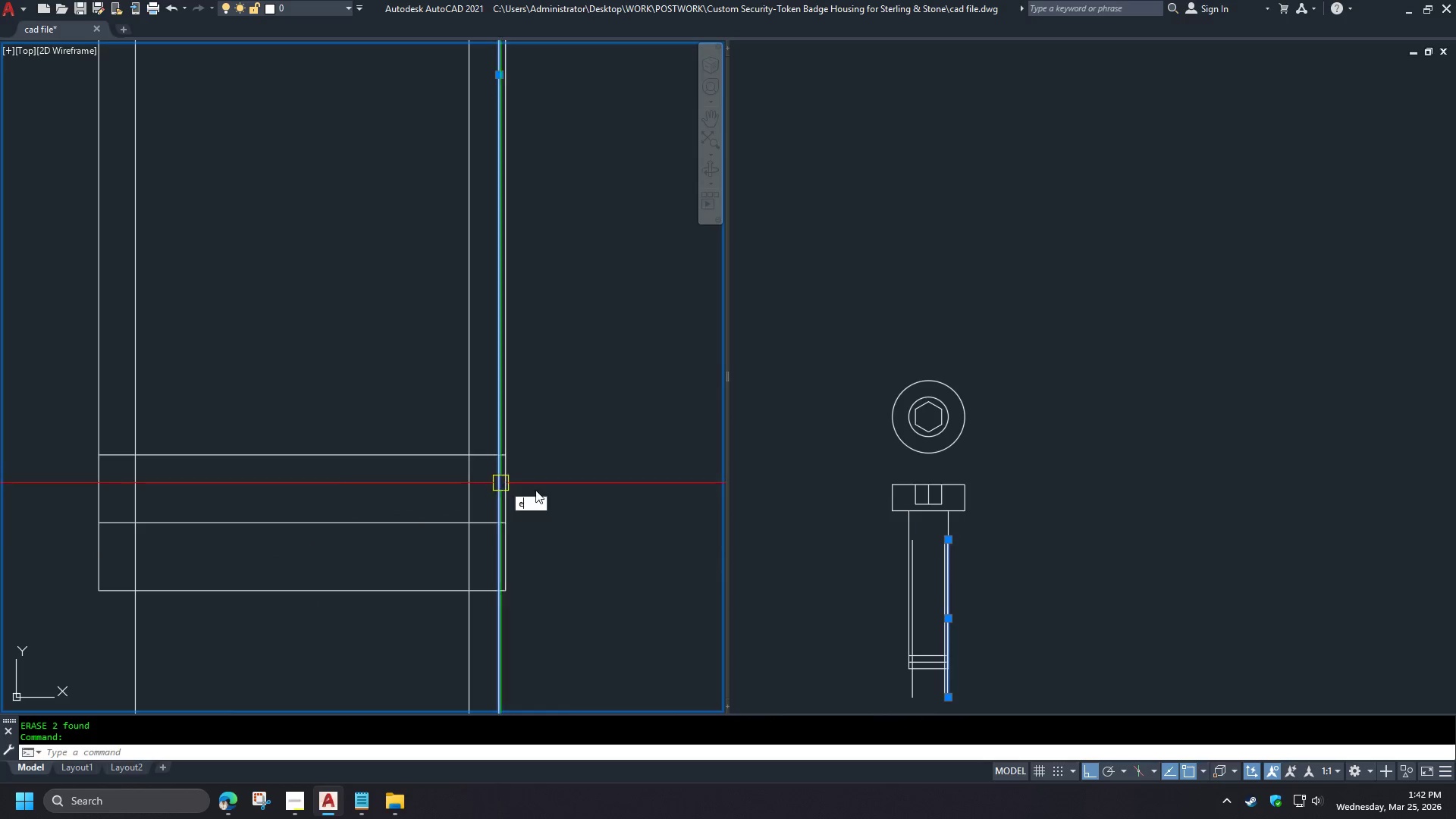 
key(Space)
 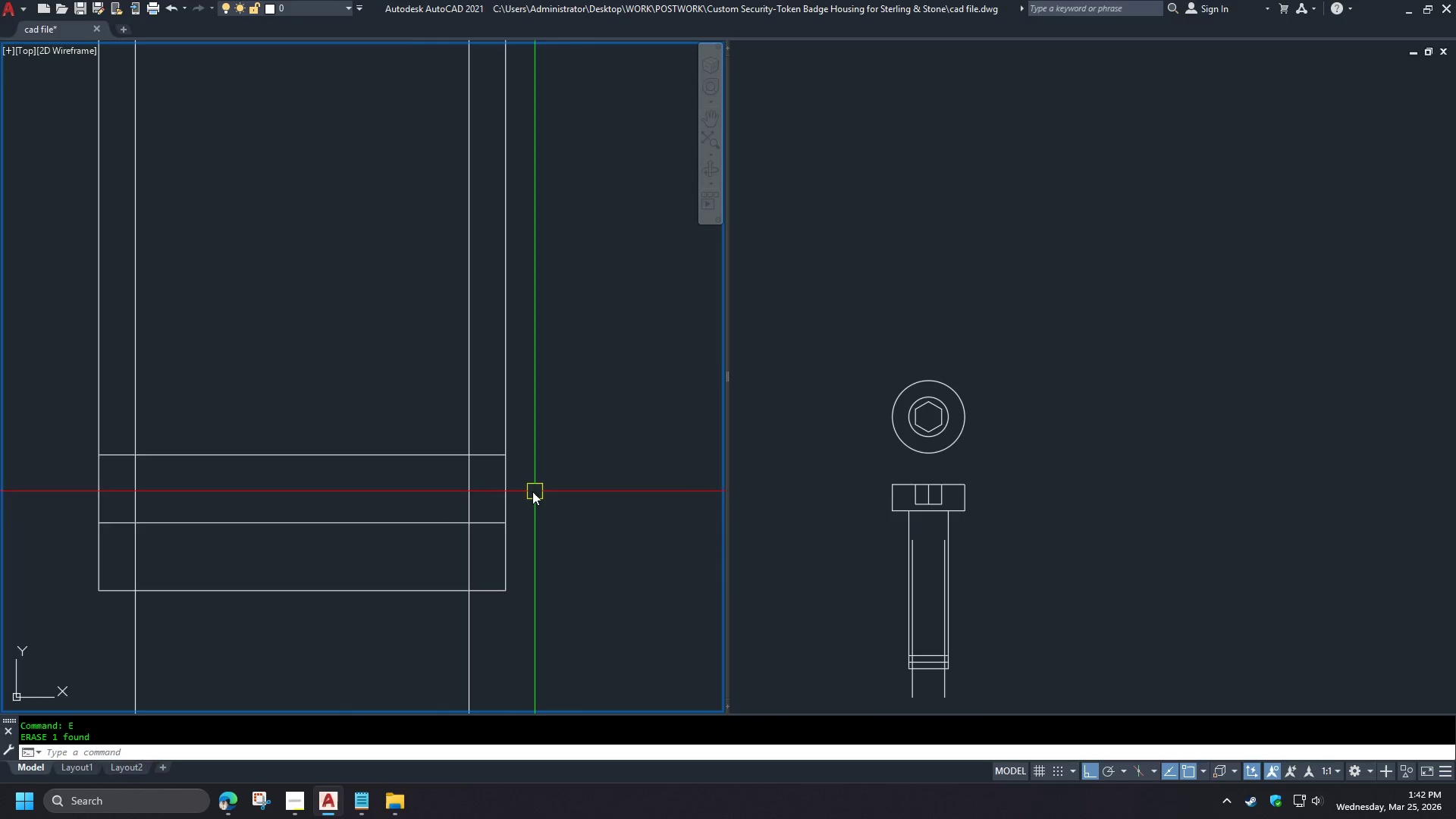 
scroll: coordinate [508, 491], scroll_direction: up, amount: 2.0
 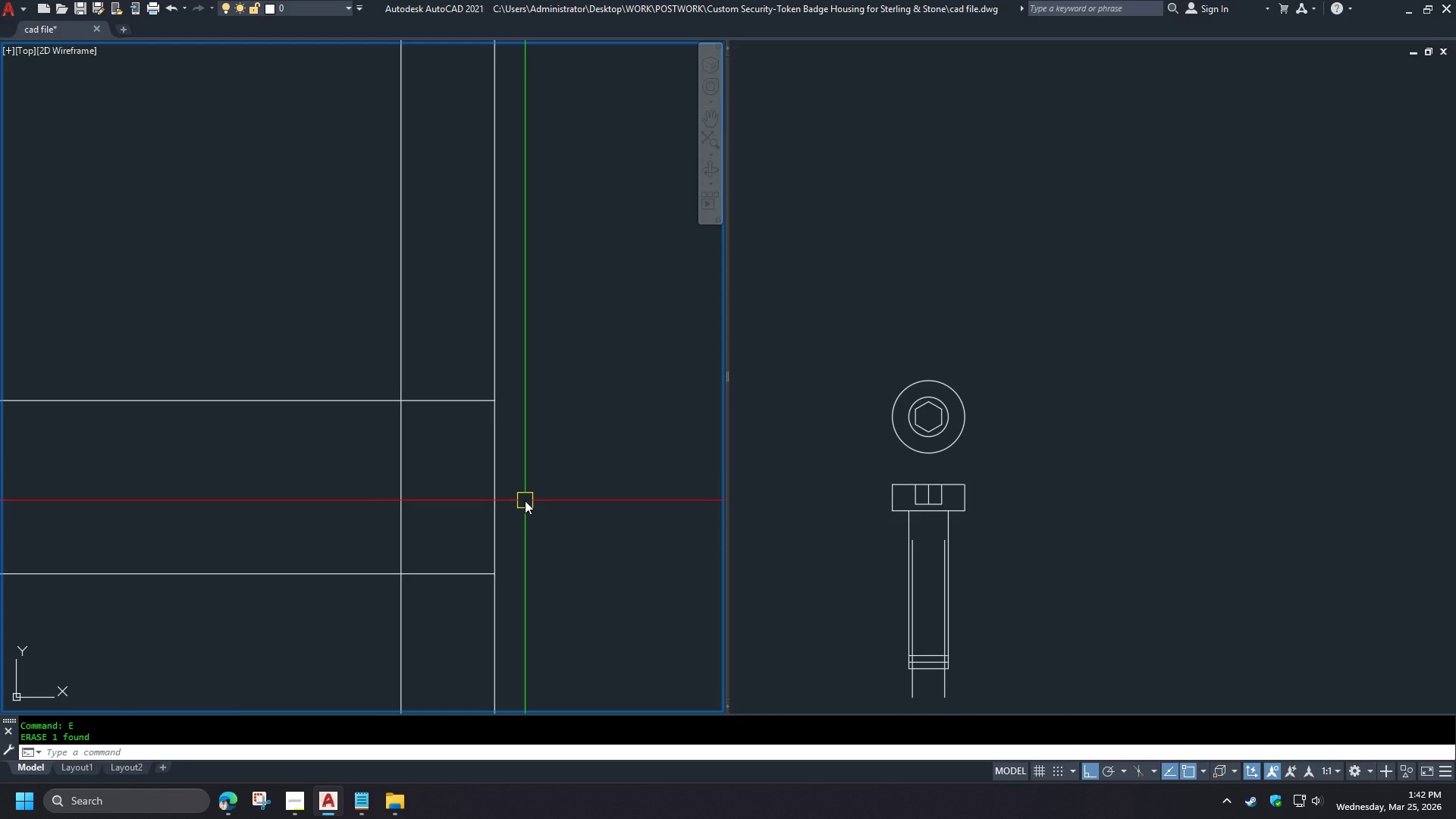 
key(L)
 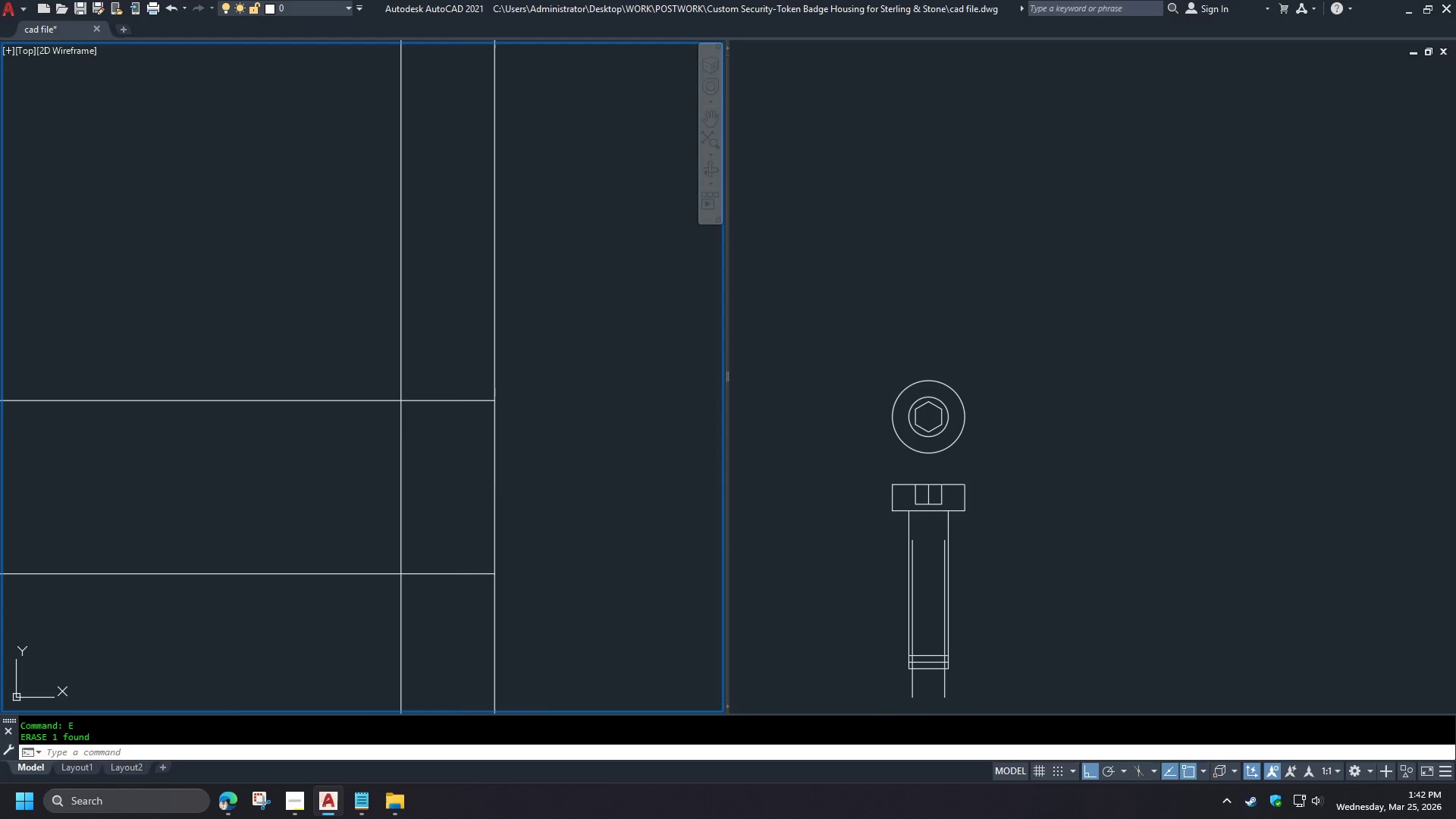 
key(Space)
 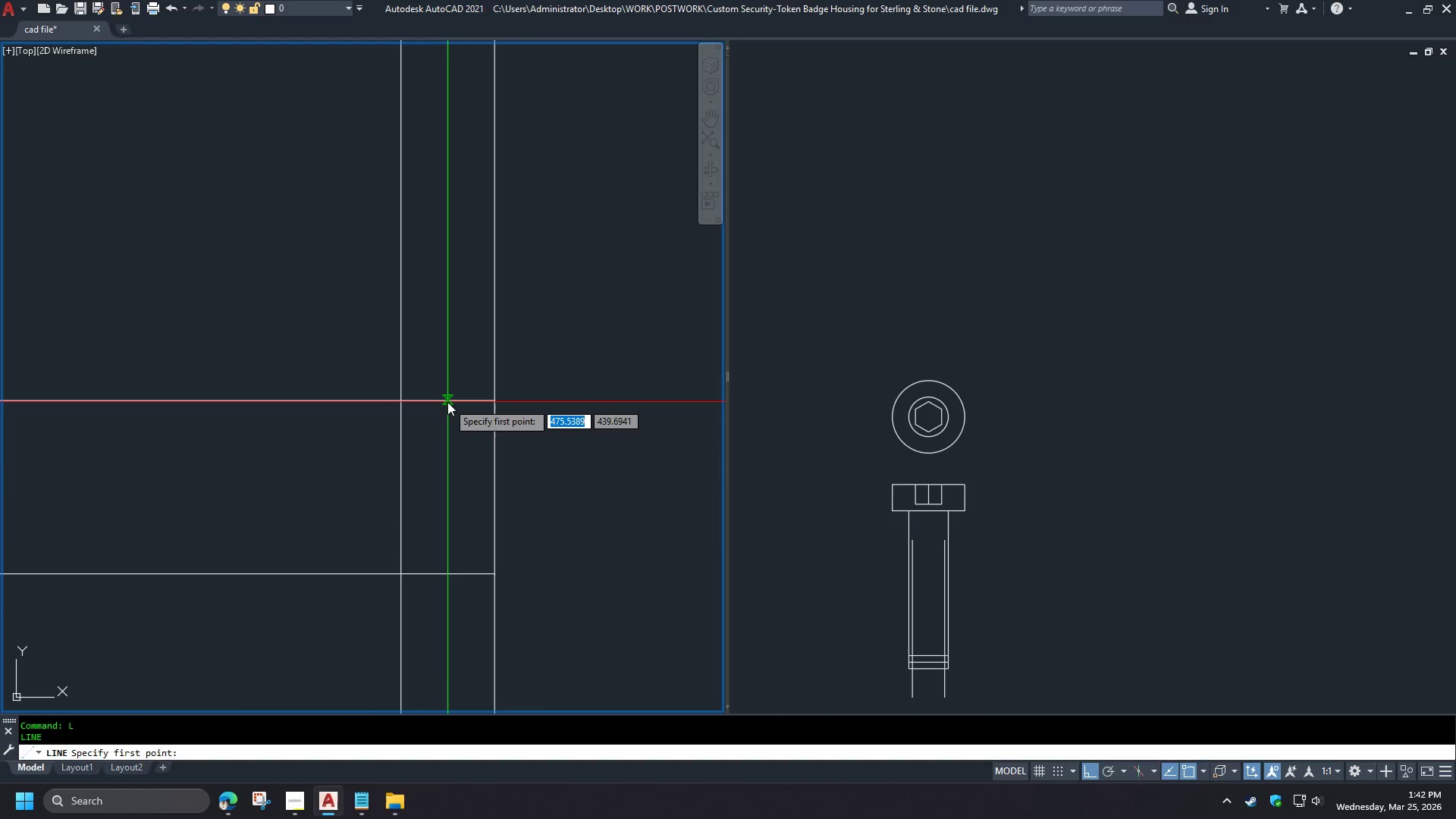 
left_click([447, 402])
 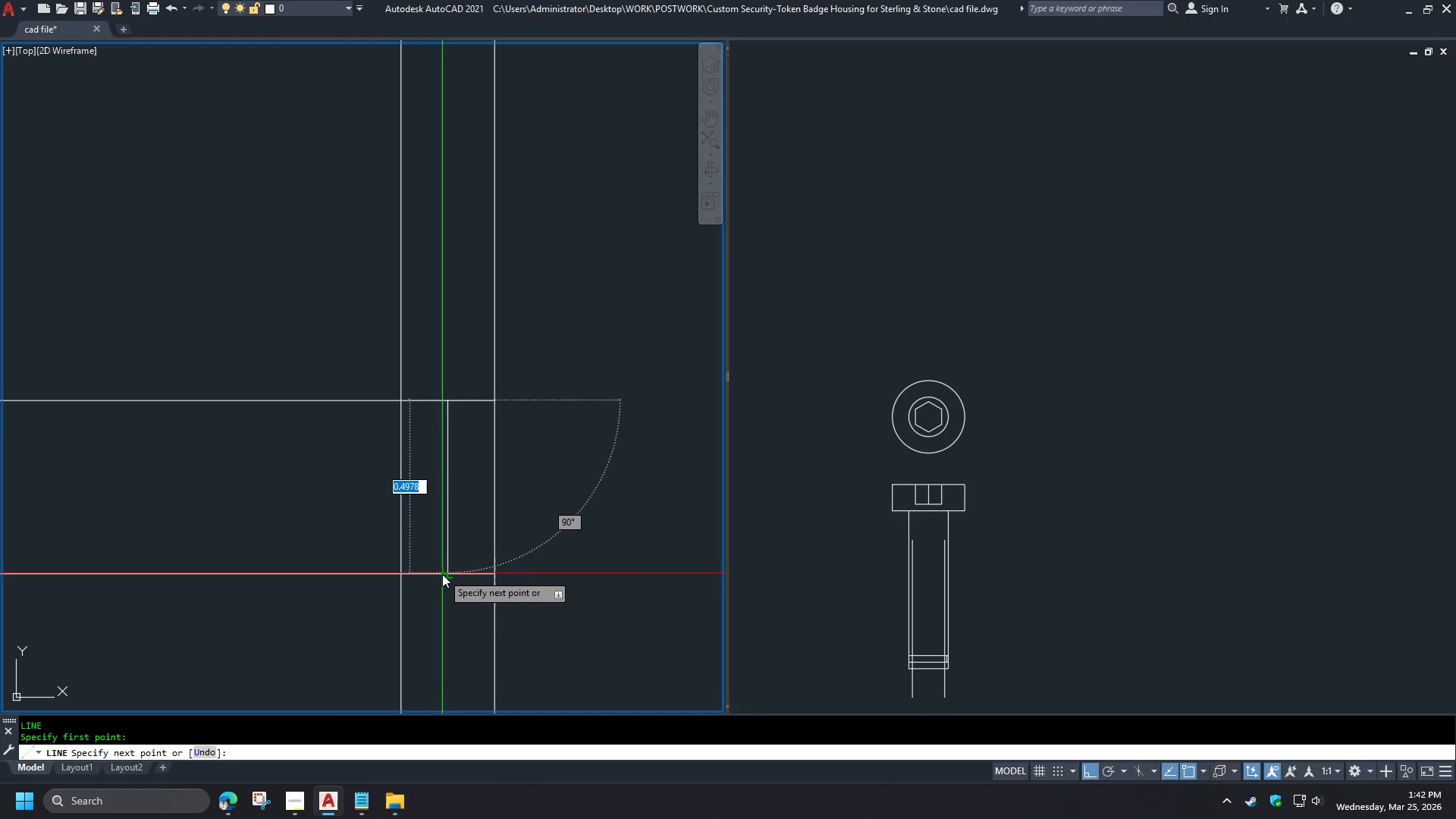 
left_click([441, 576])
 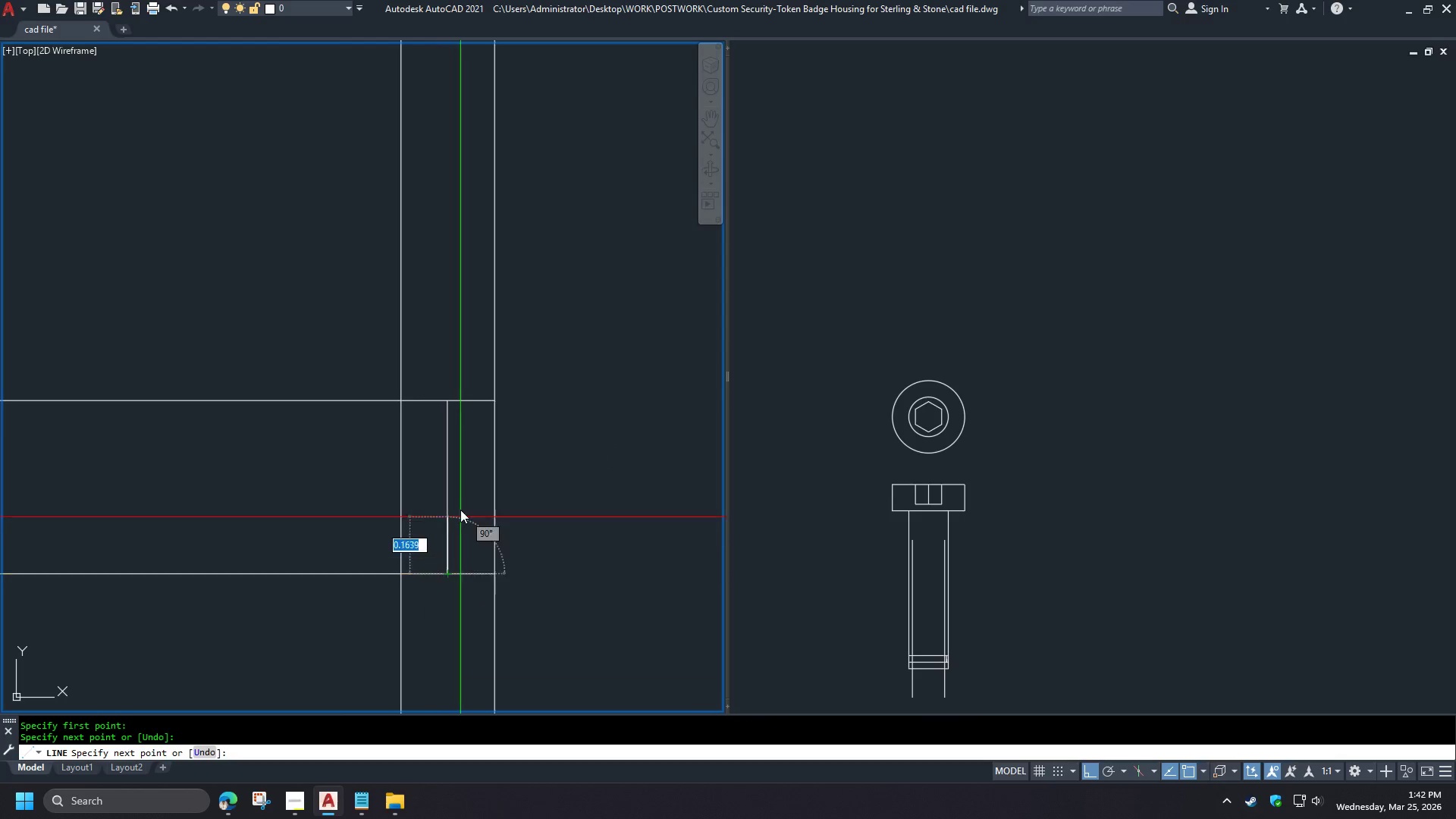 
type( div )
 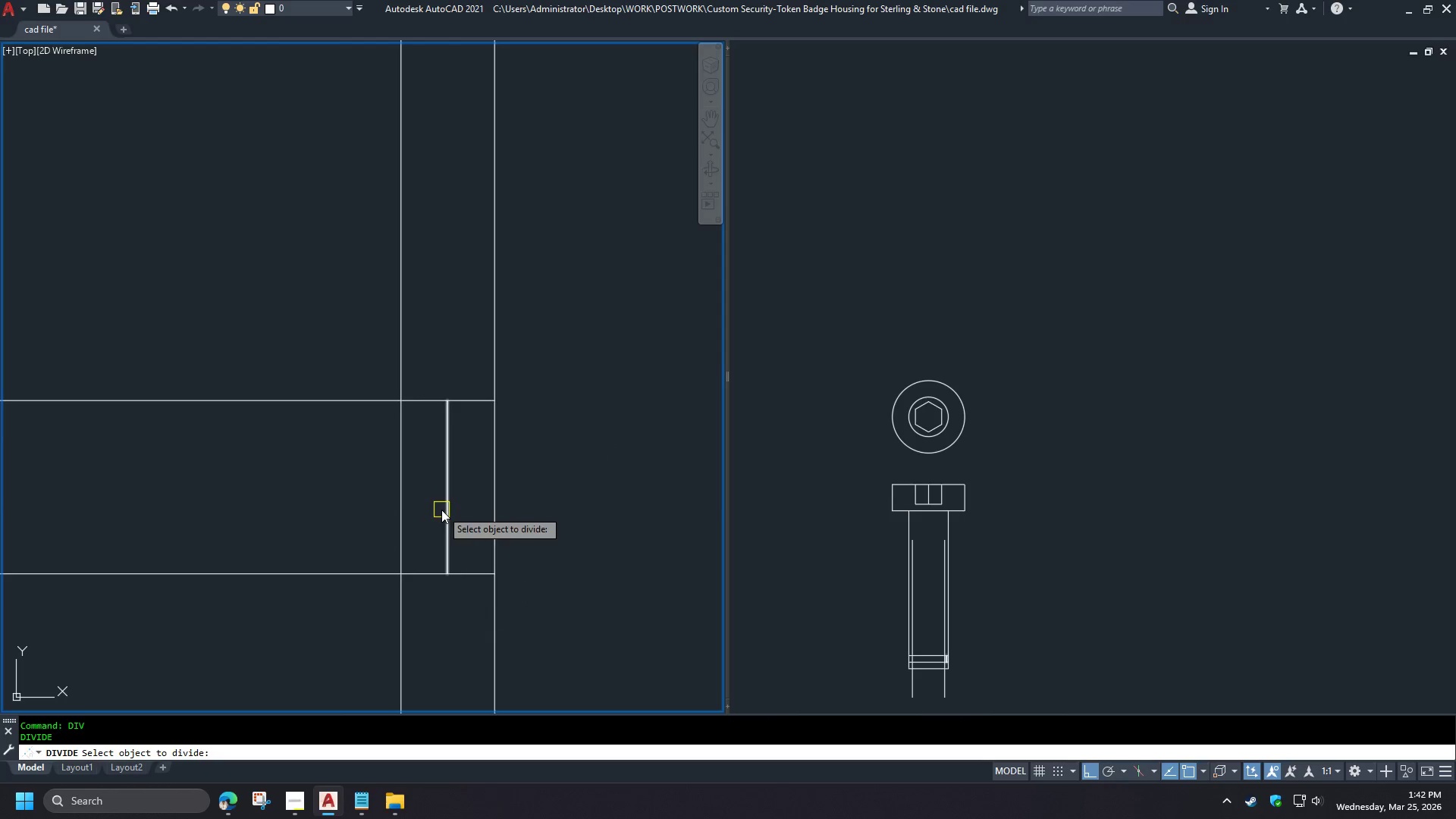 
left_click([441, 510])
 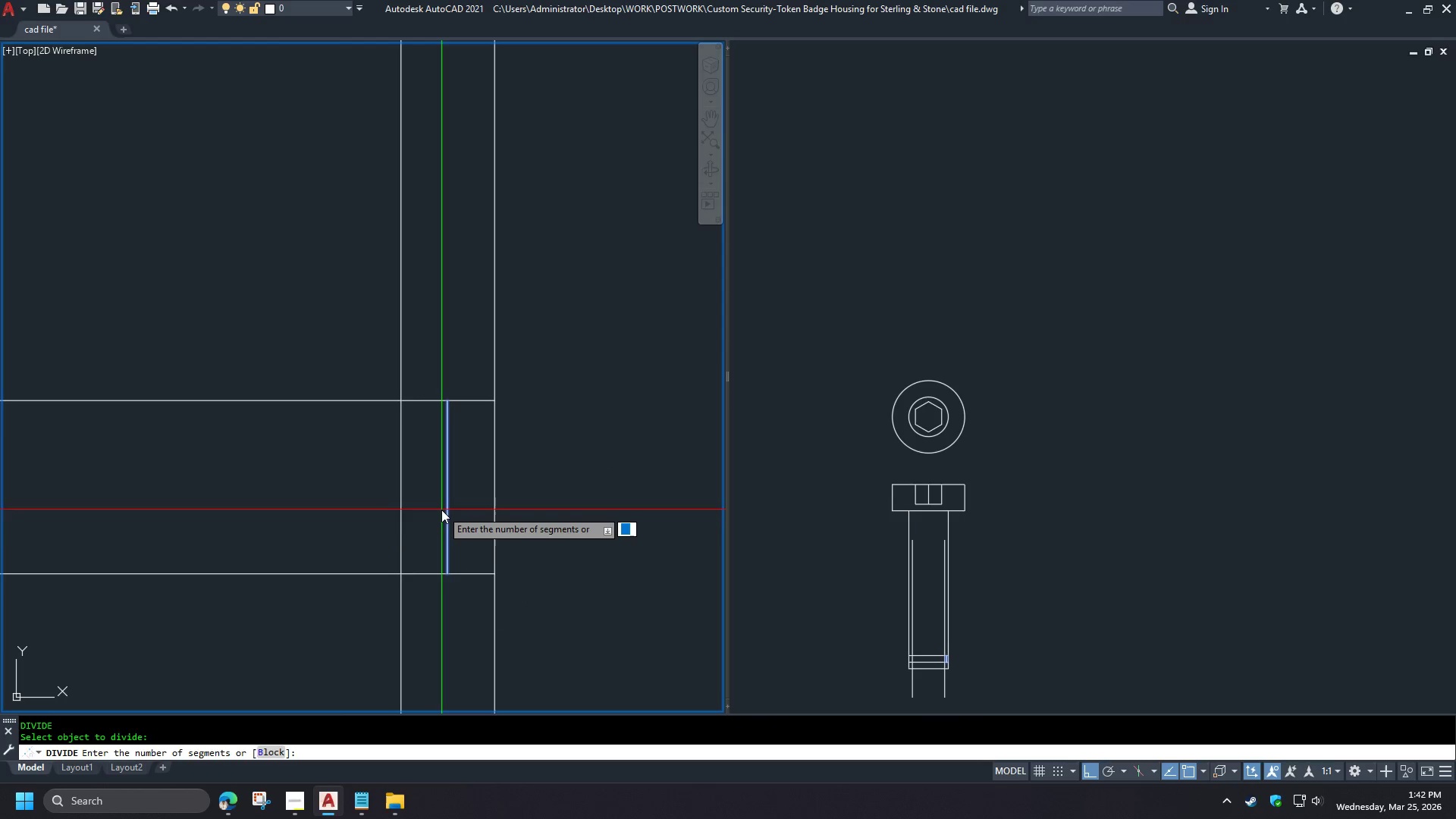 
key(8)
 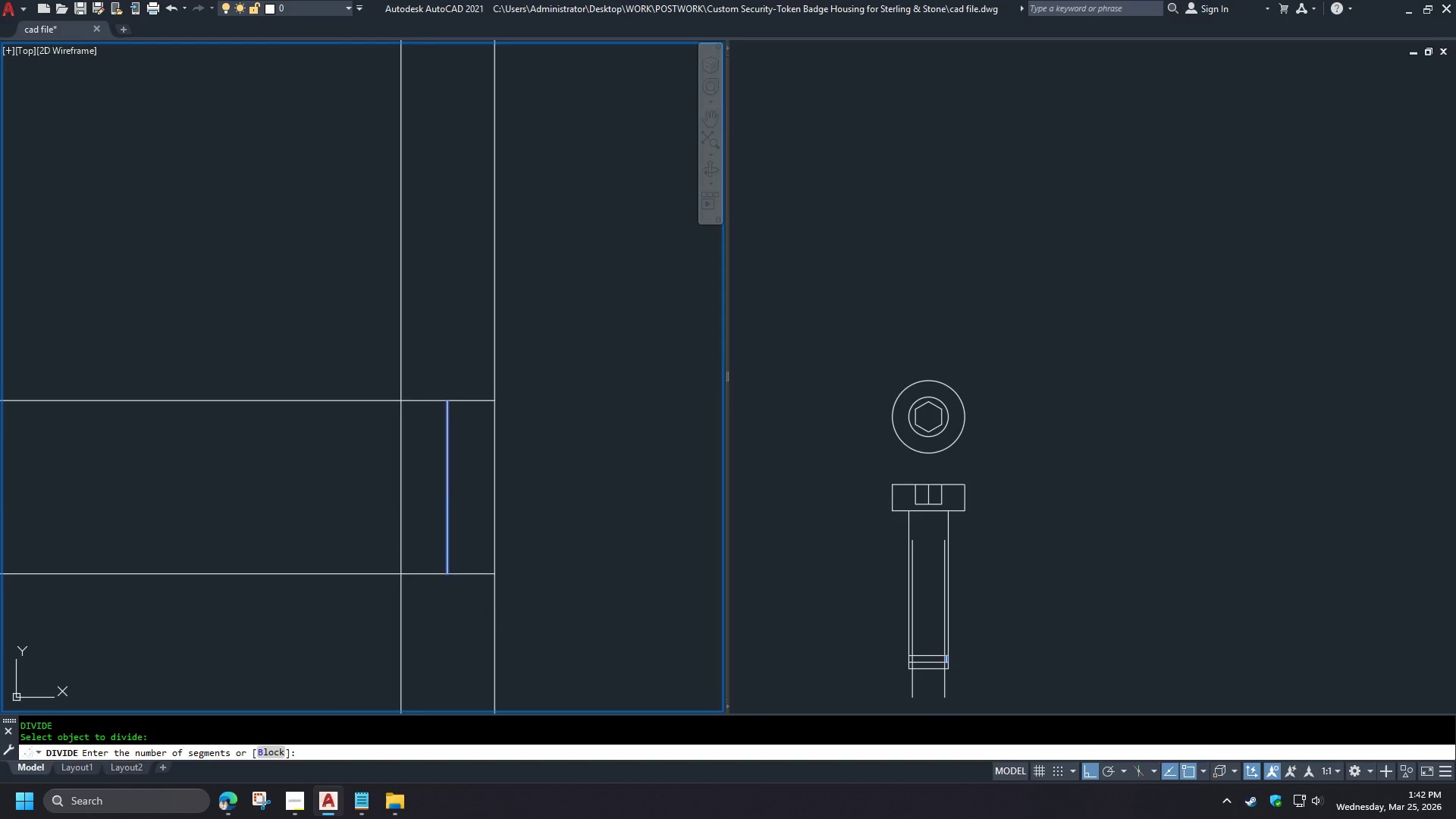 
key(Space)
 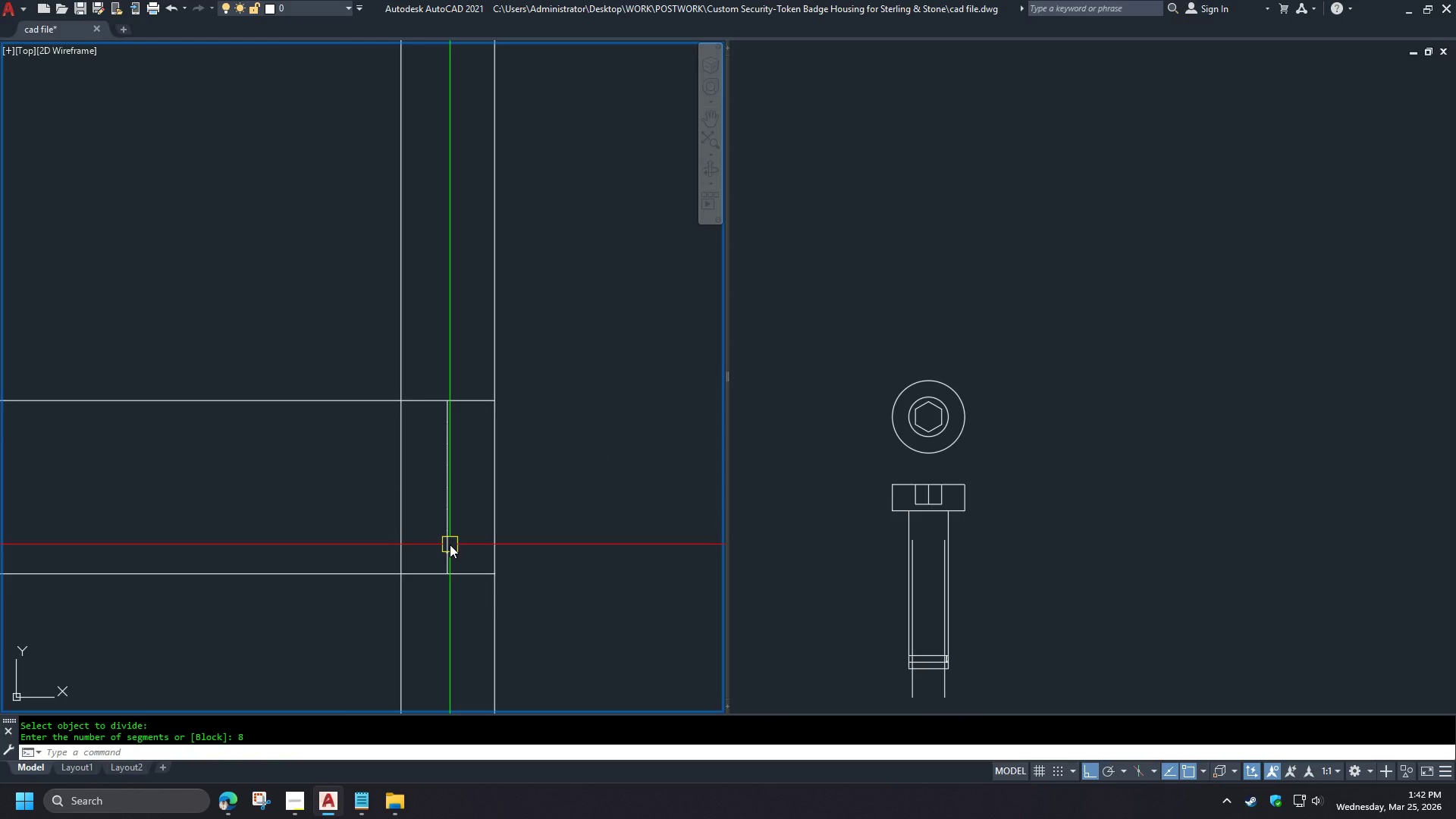 
key(E)
 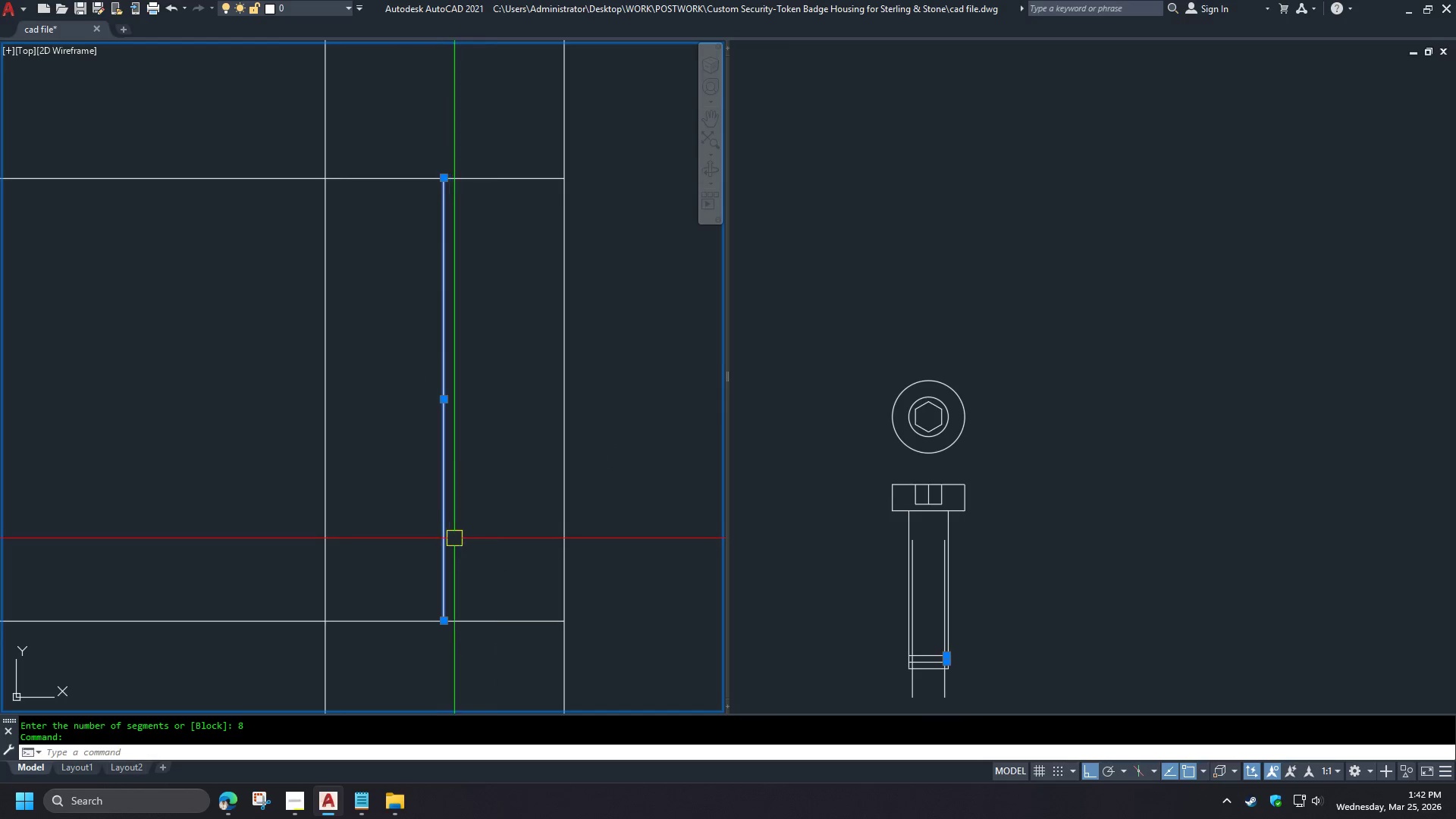 
key(Space)
 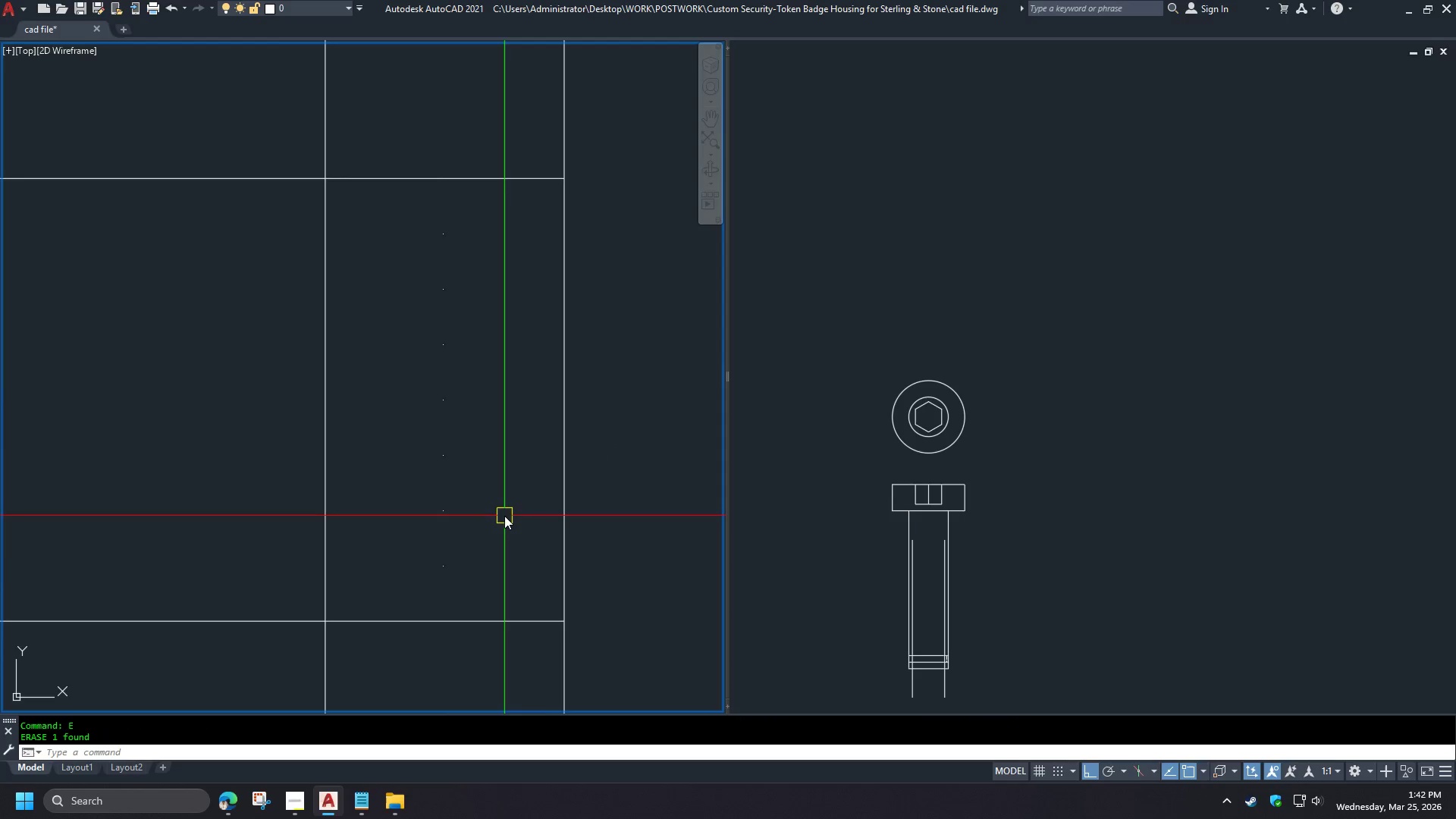 
scroll: coordinate [450, 544], scroll_direction: up, amount: 2.0
 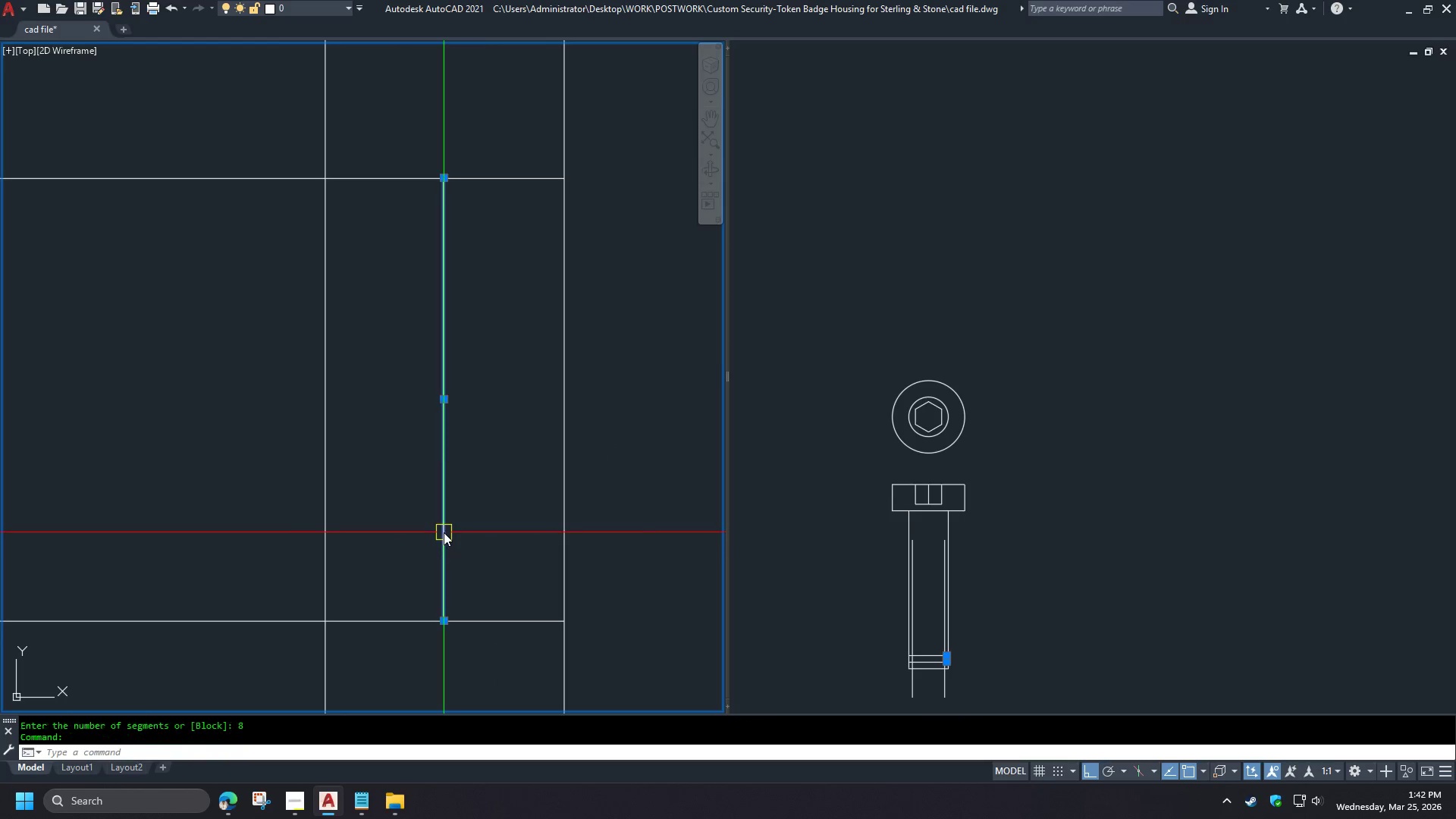 
scroll: coordinate [504, 516], scroll_direction: down, amount: 1.0
 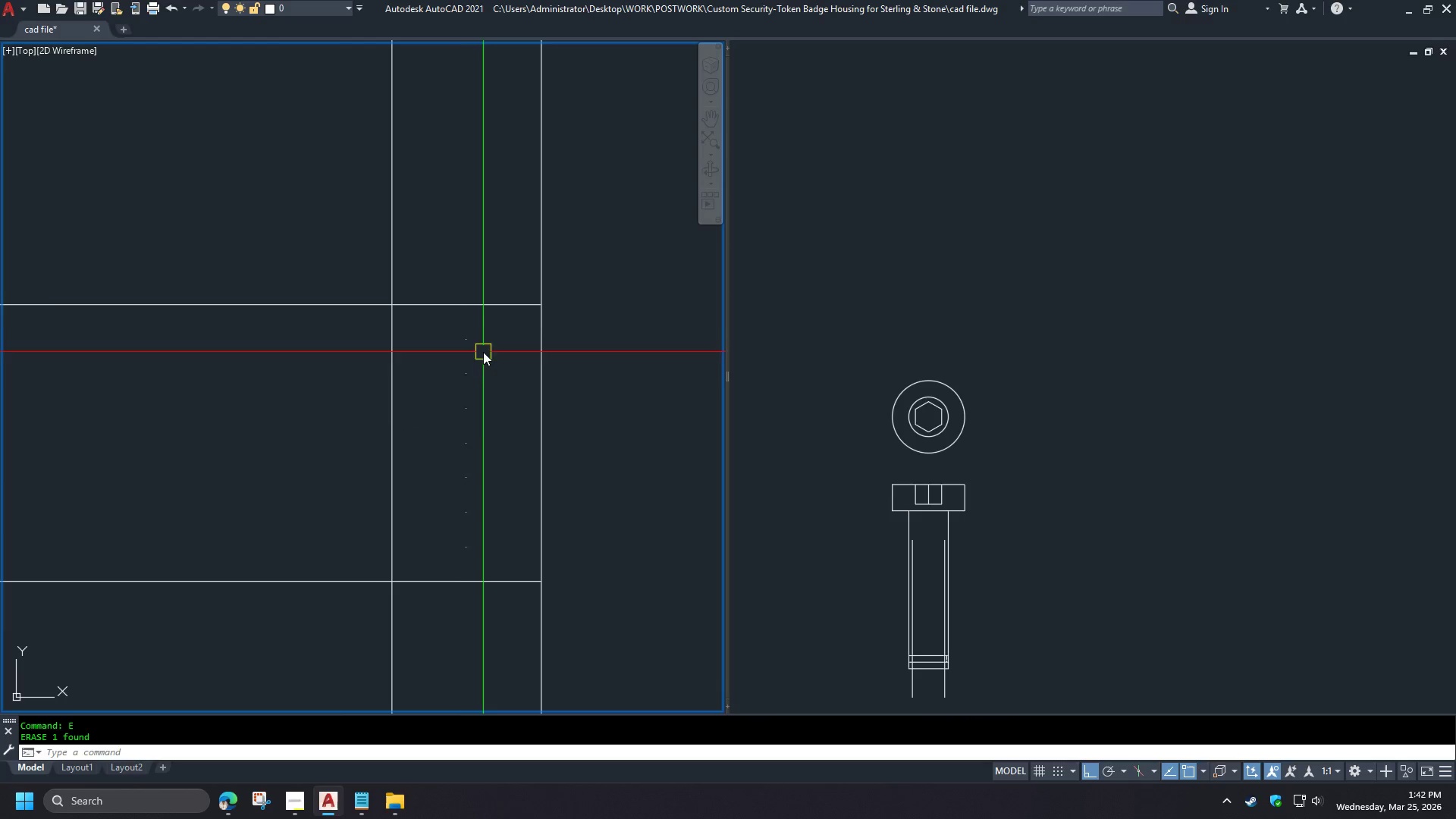 
key(L)
 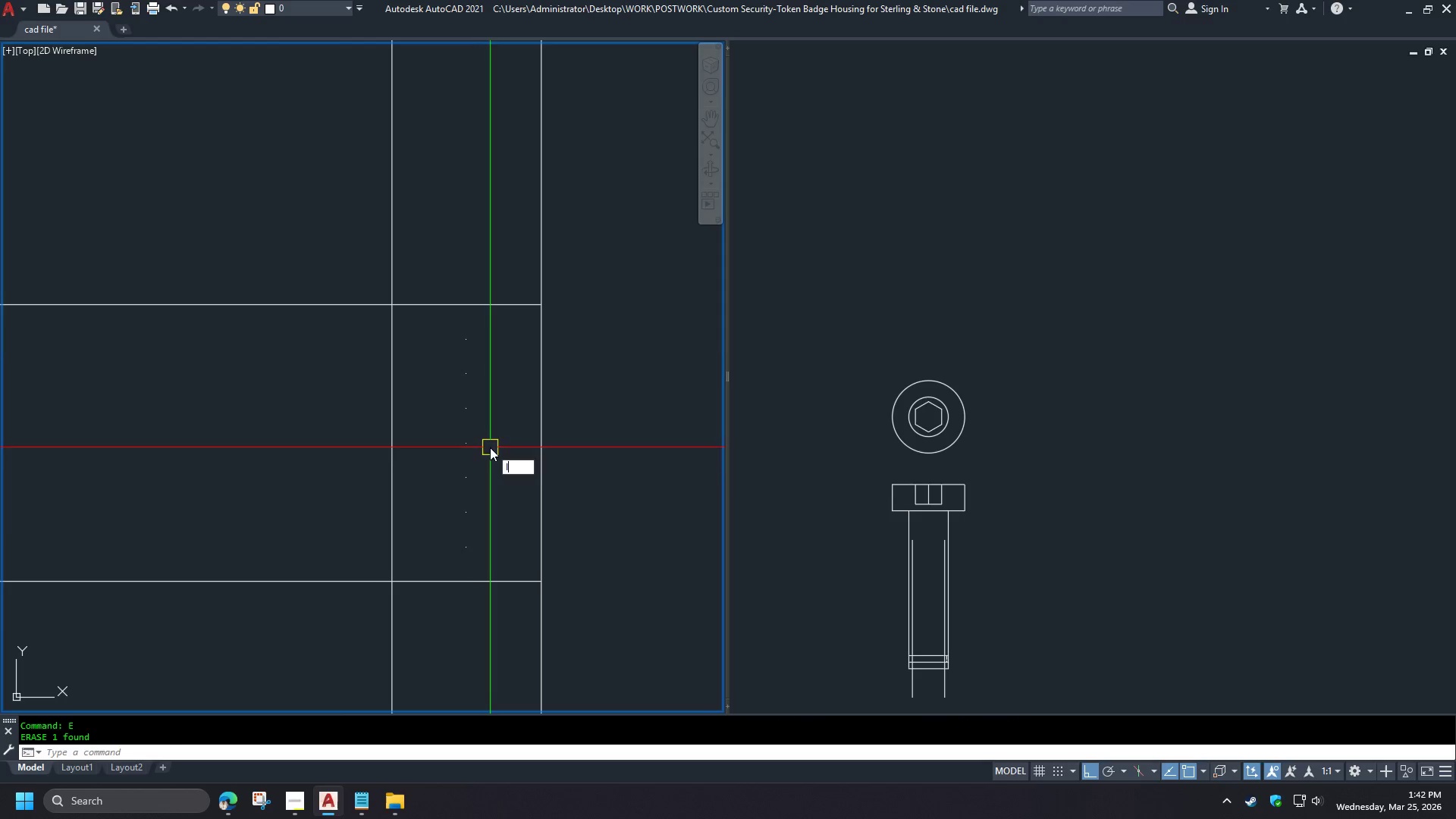 
key(Space)
 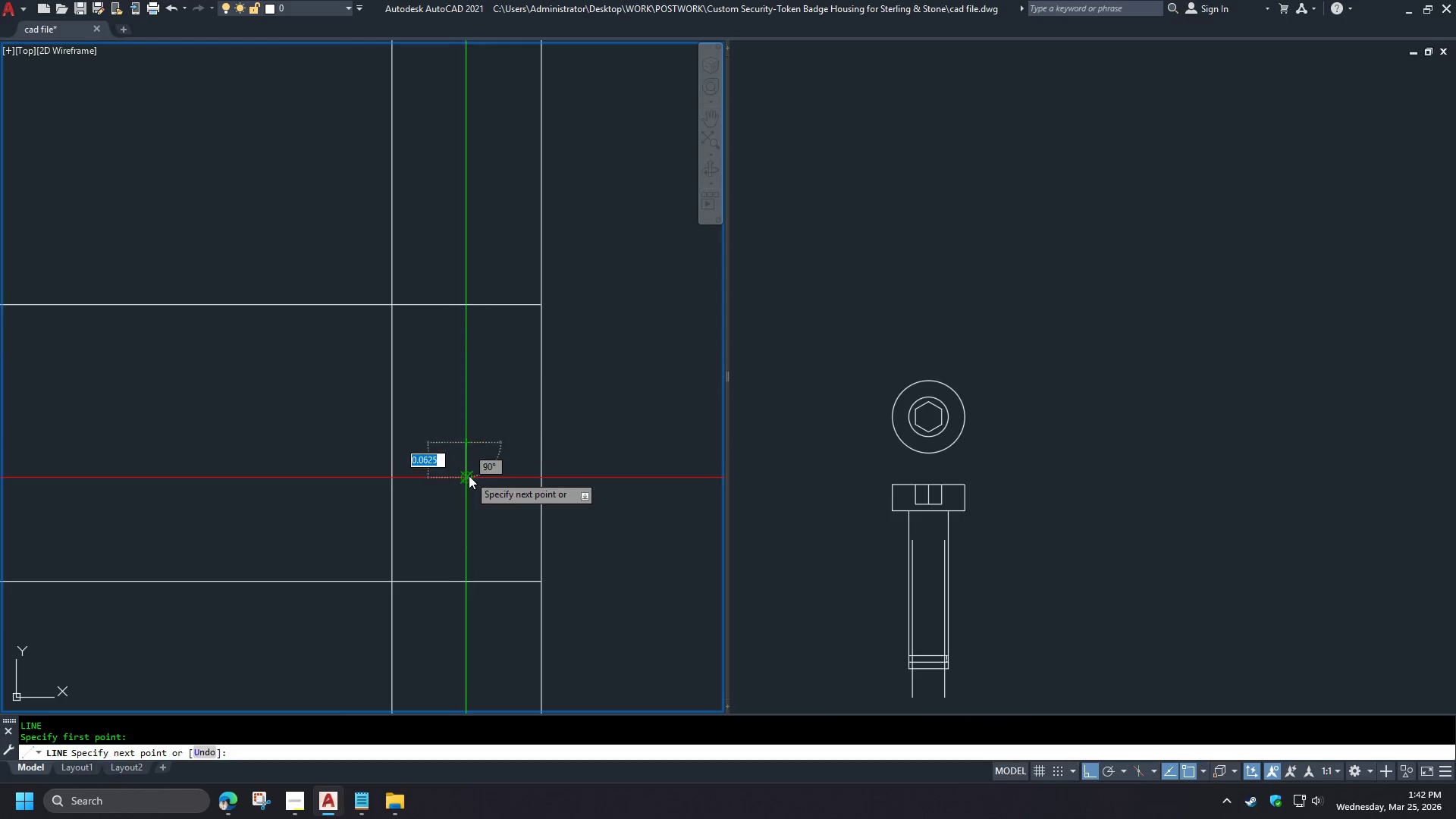 
left_click([469, 475])
 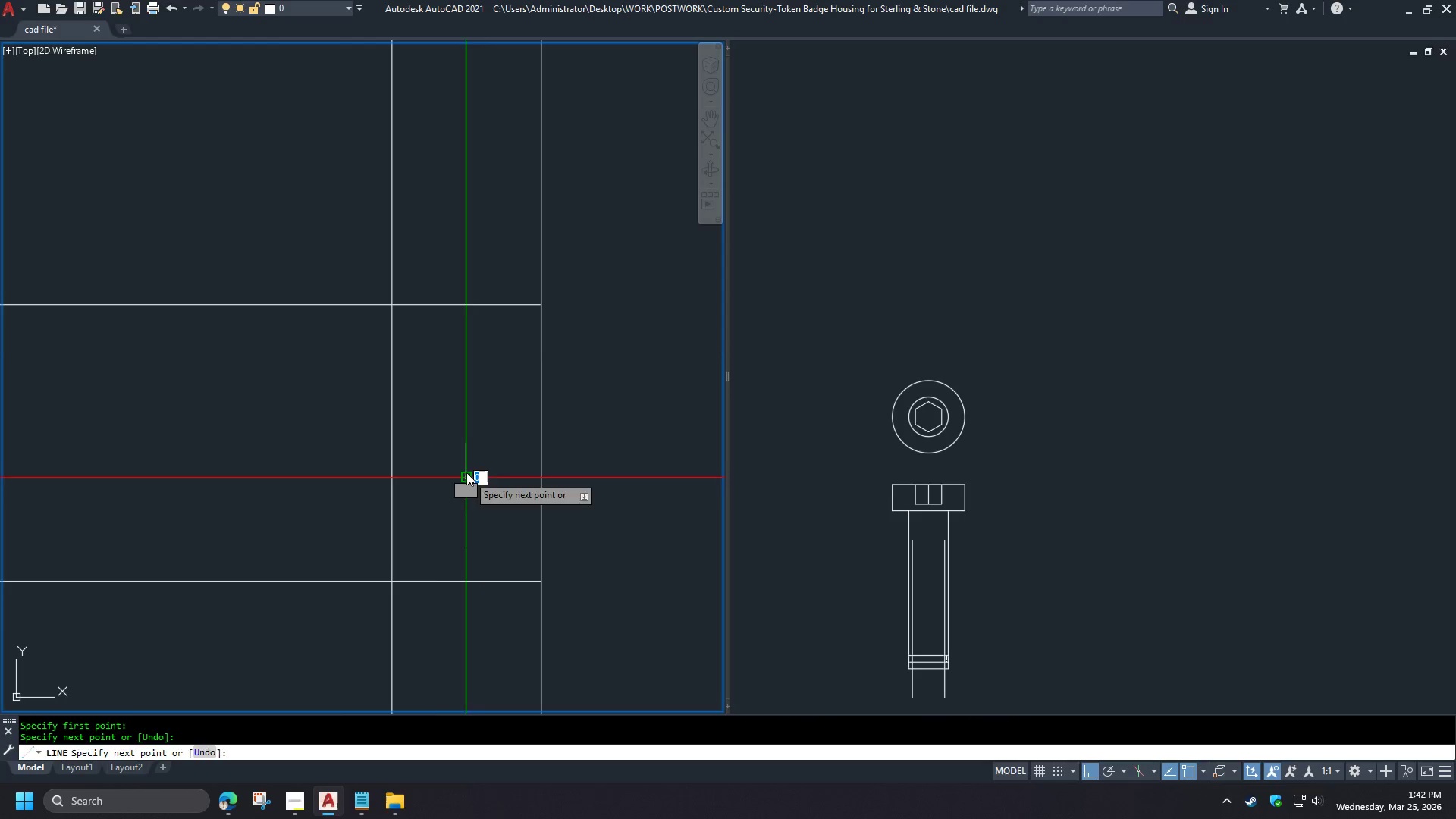 
key(Space)
 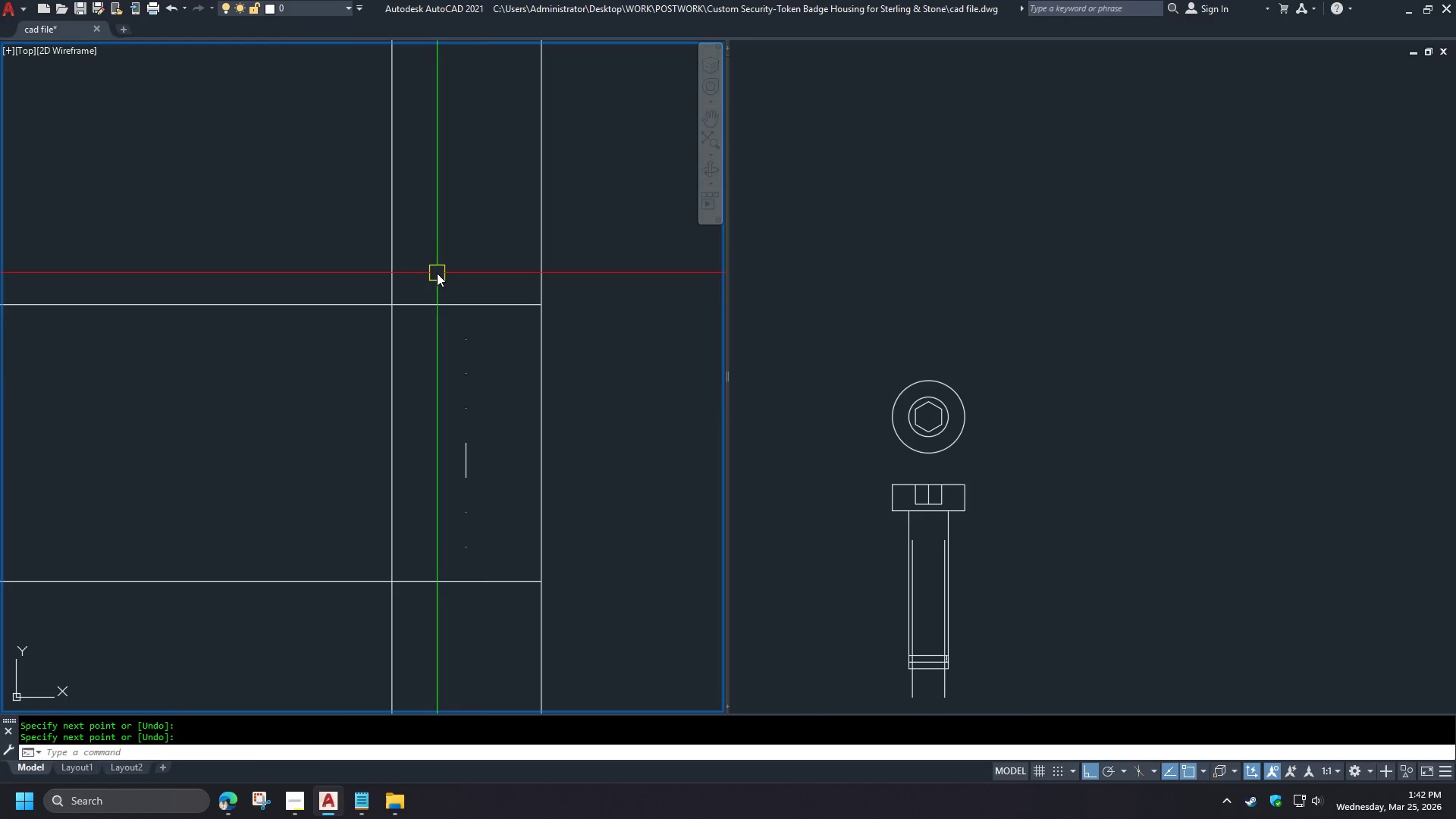 
left_click_drag(start_coordinate=[432, 266], to_coordinate=[445, 292])
 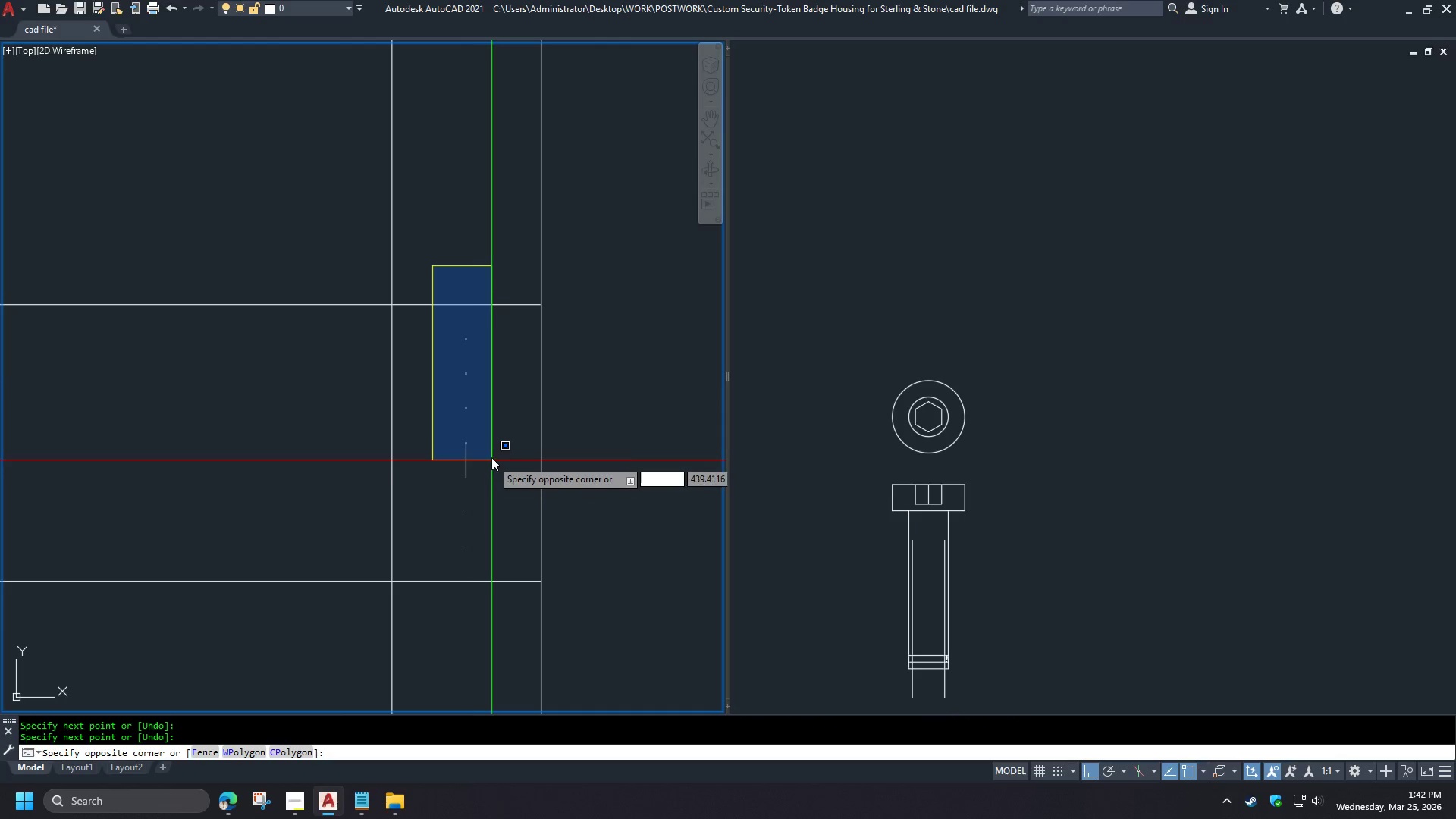 
left_click([491, 453])
 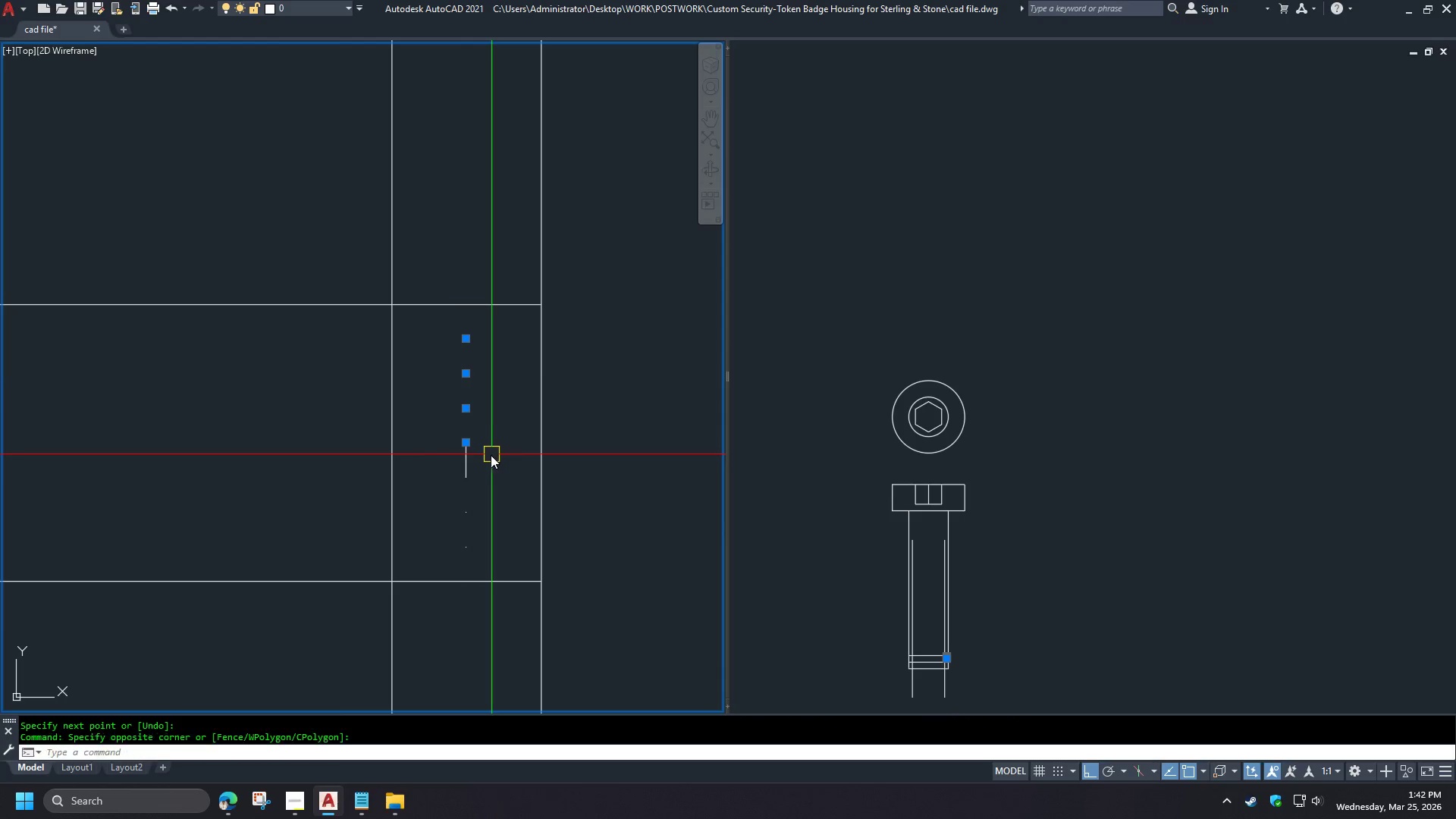 
key(E)
 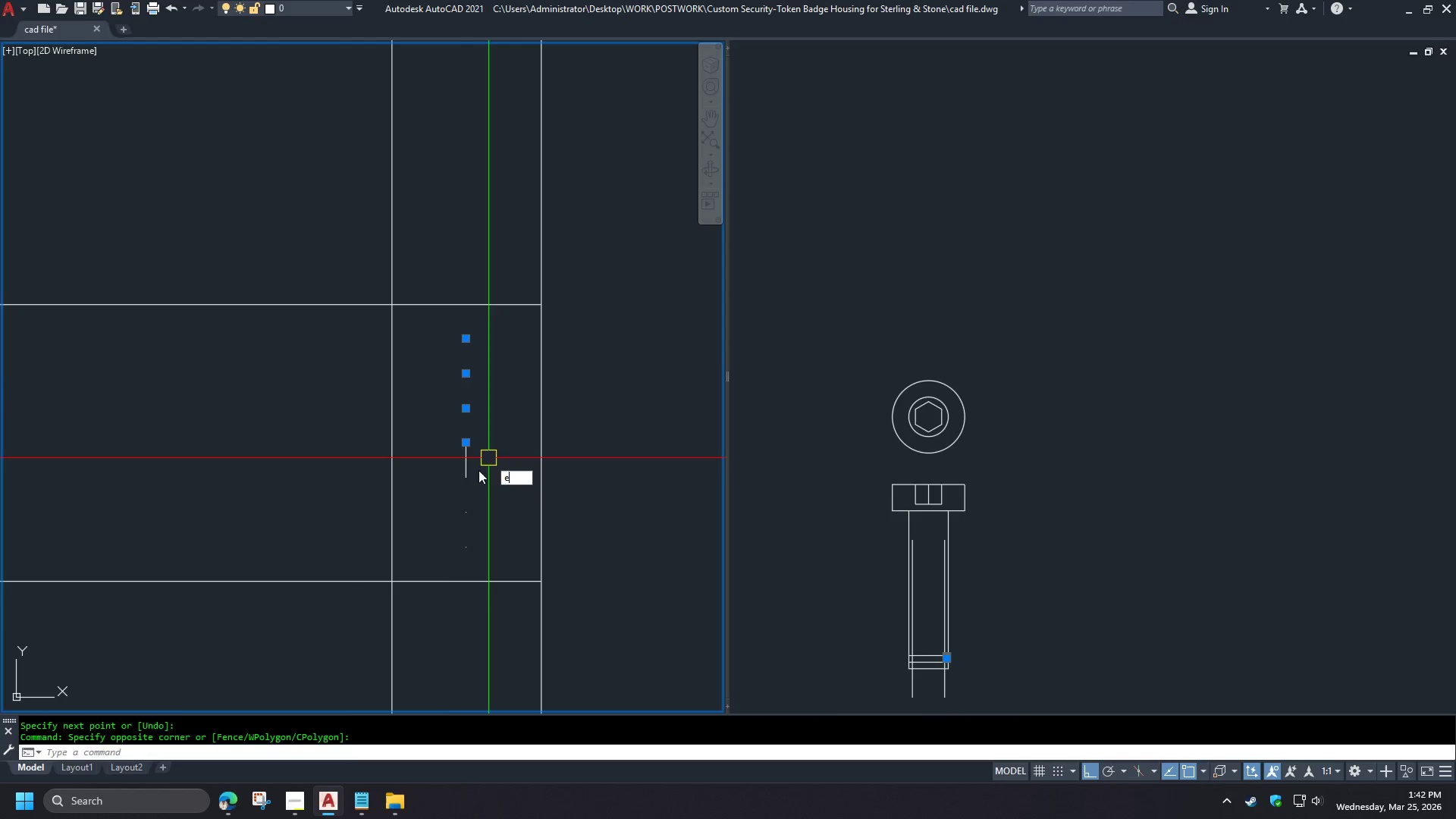 
key(Space)
 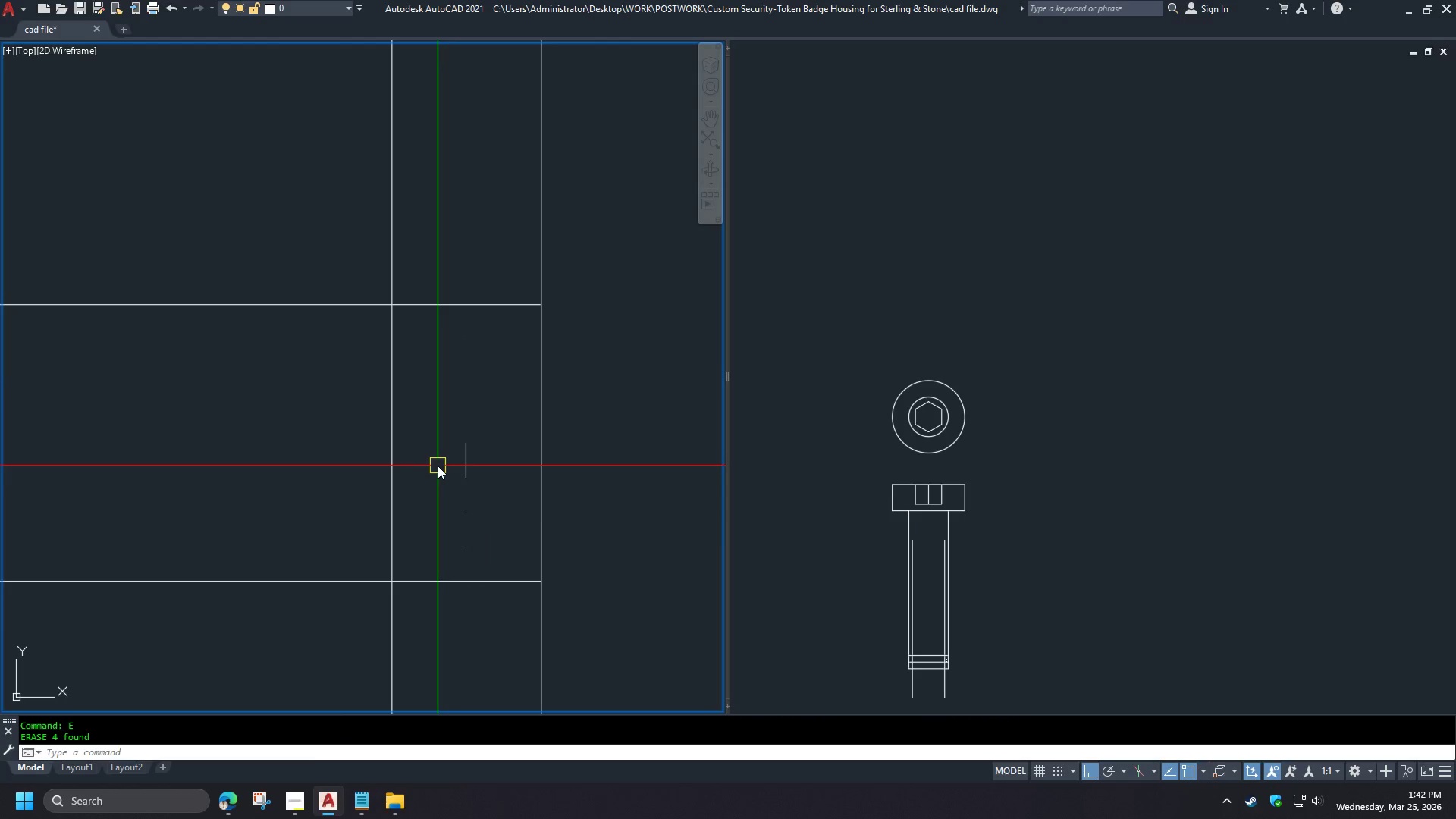 
left_click_drag(start_coordinate=[438, 466], to_coordinate=[444, 475])
 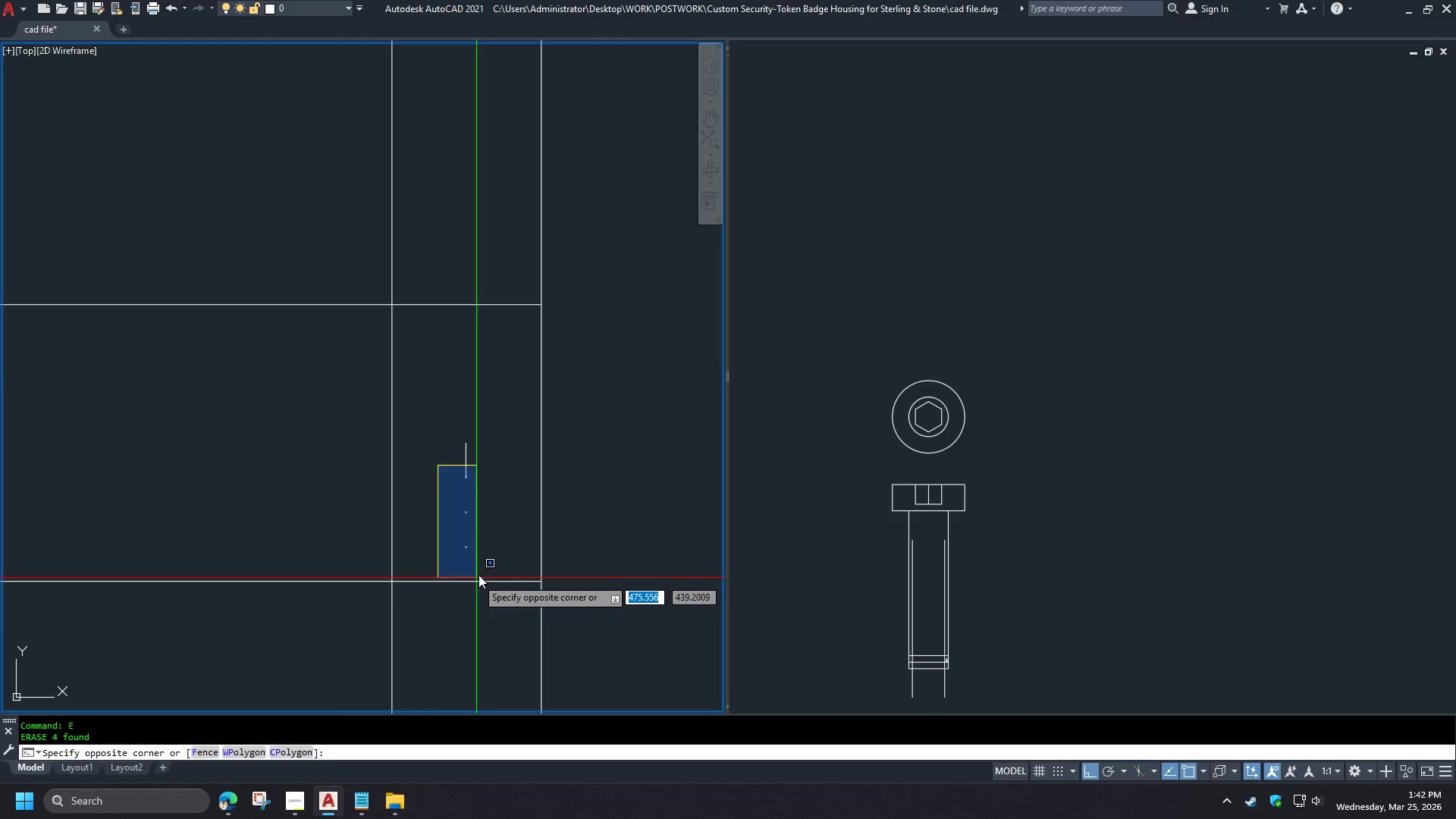 
left_click([483, 567])
 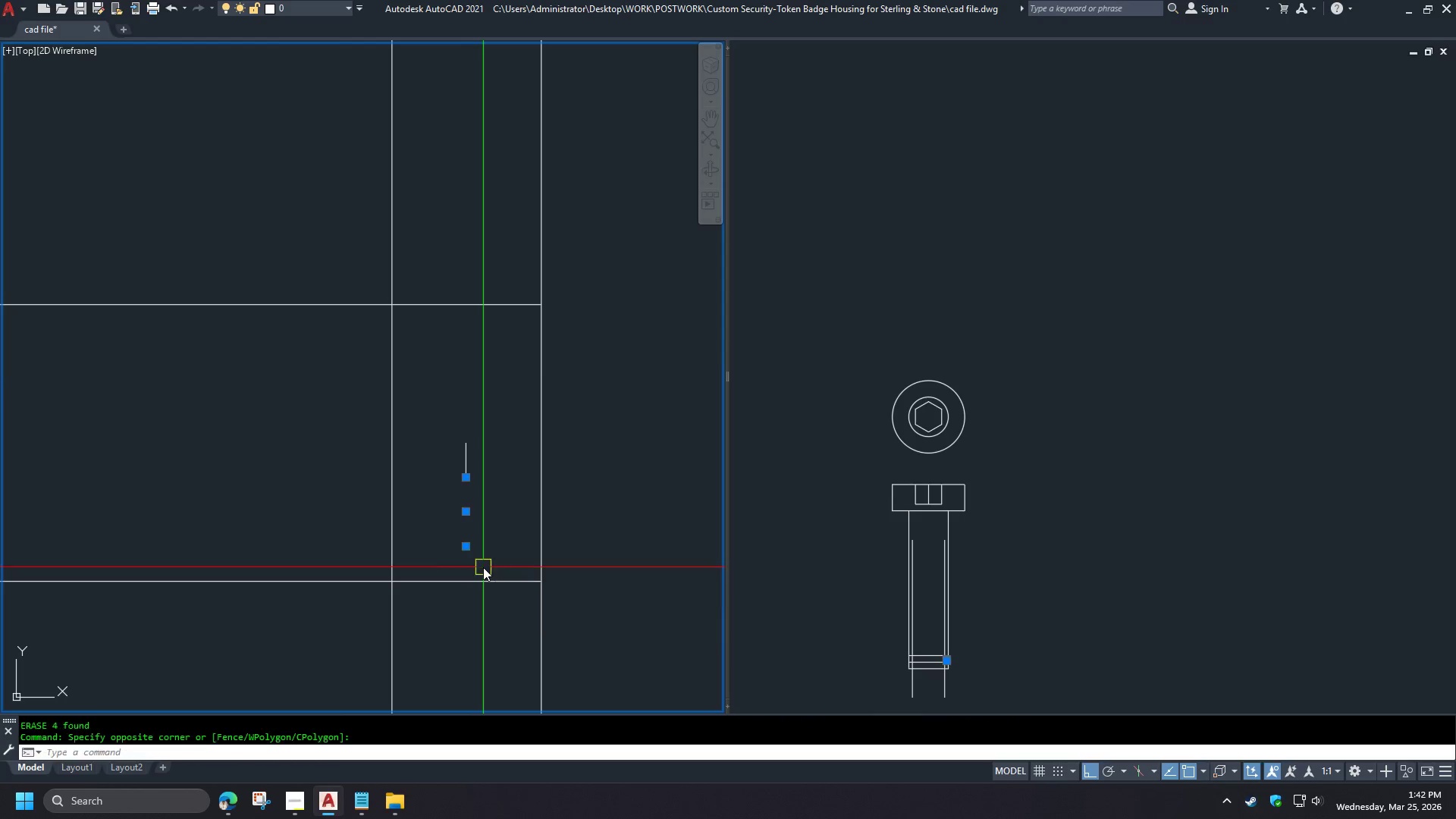 
key(E)
 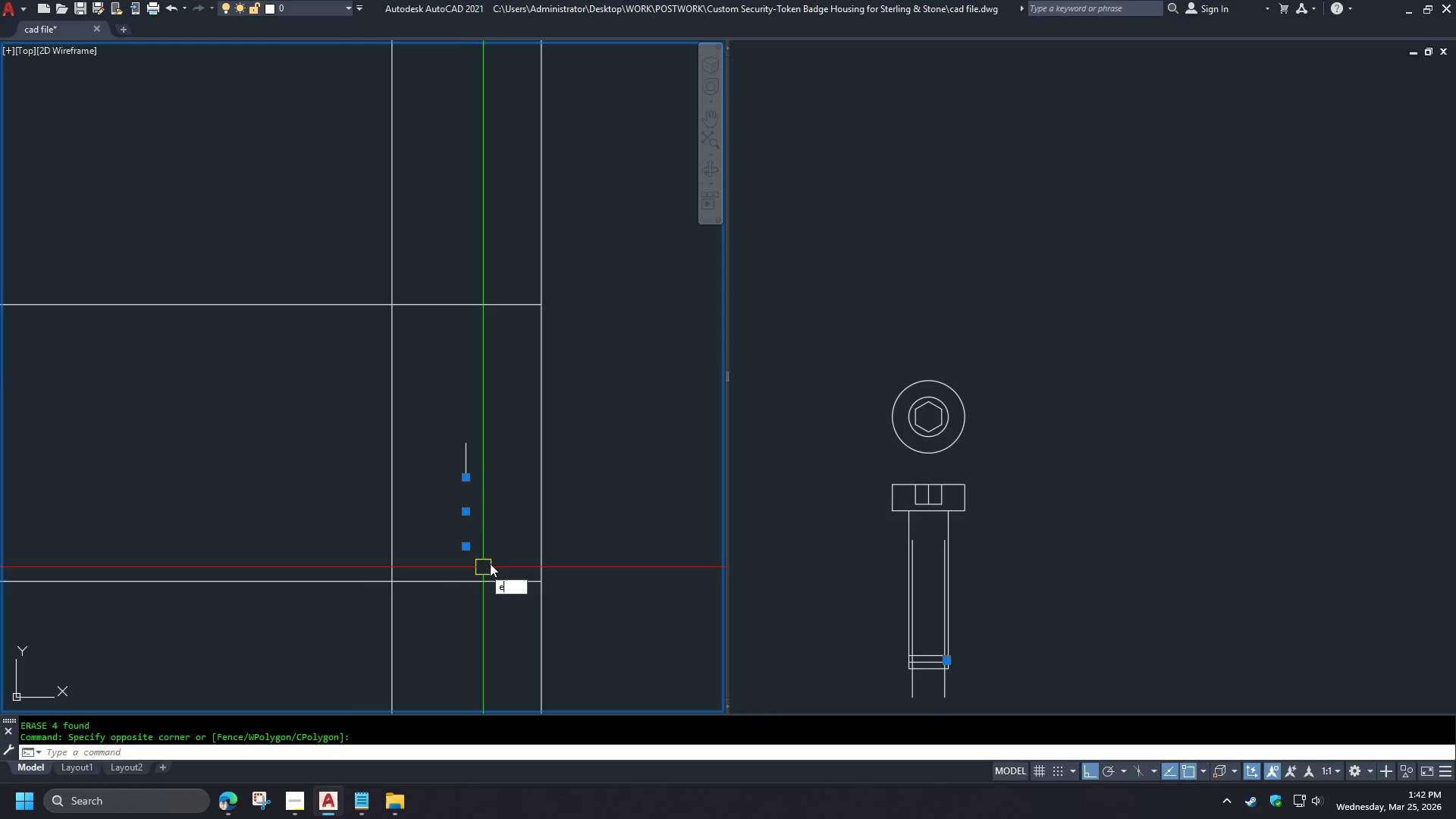 
key(Space)
 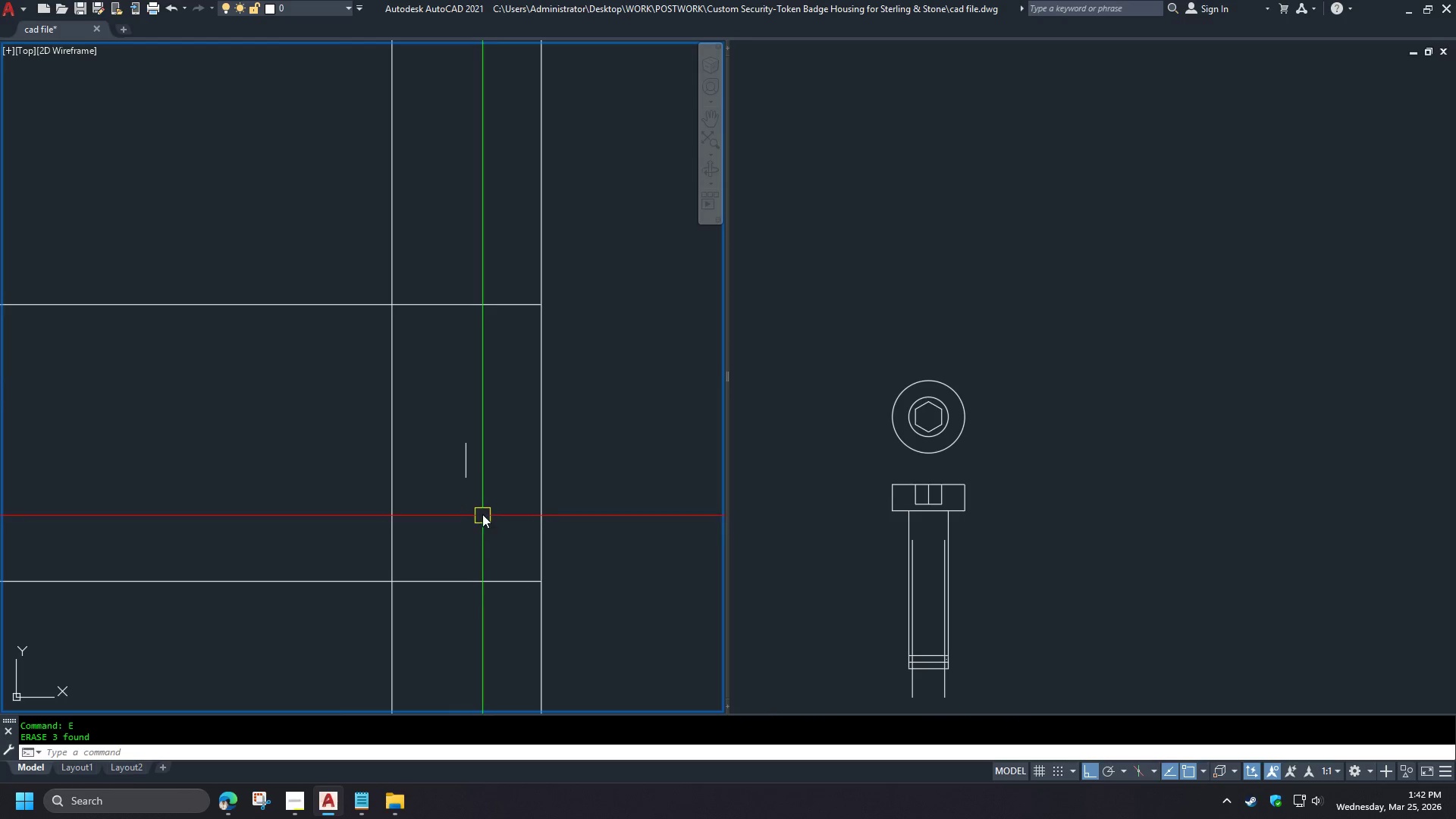 
scroll: coordinate [478, 508], scroll_direction: down, amount: 2.0
 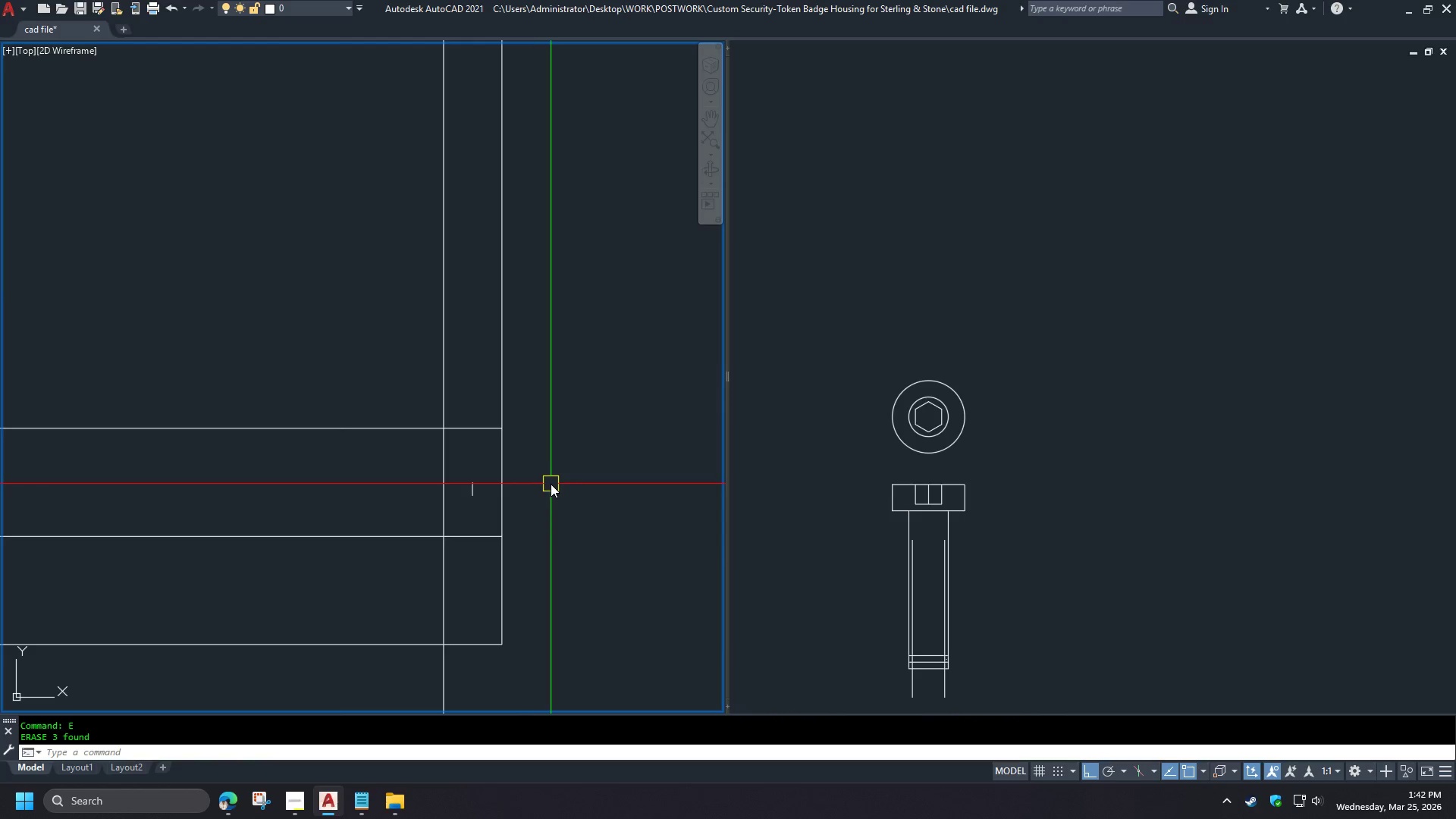 
scroll: coordinate [529, 476], scroll_direction: up, amount: 1.0
 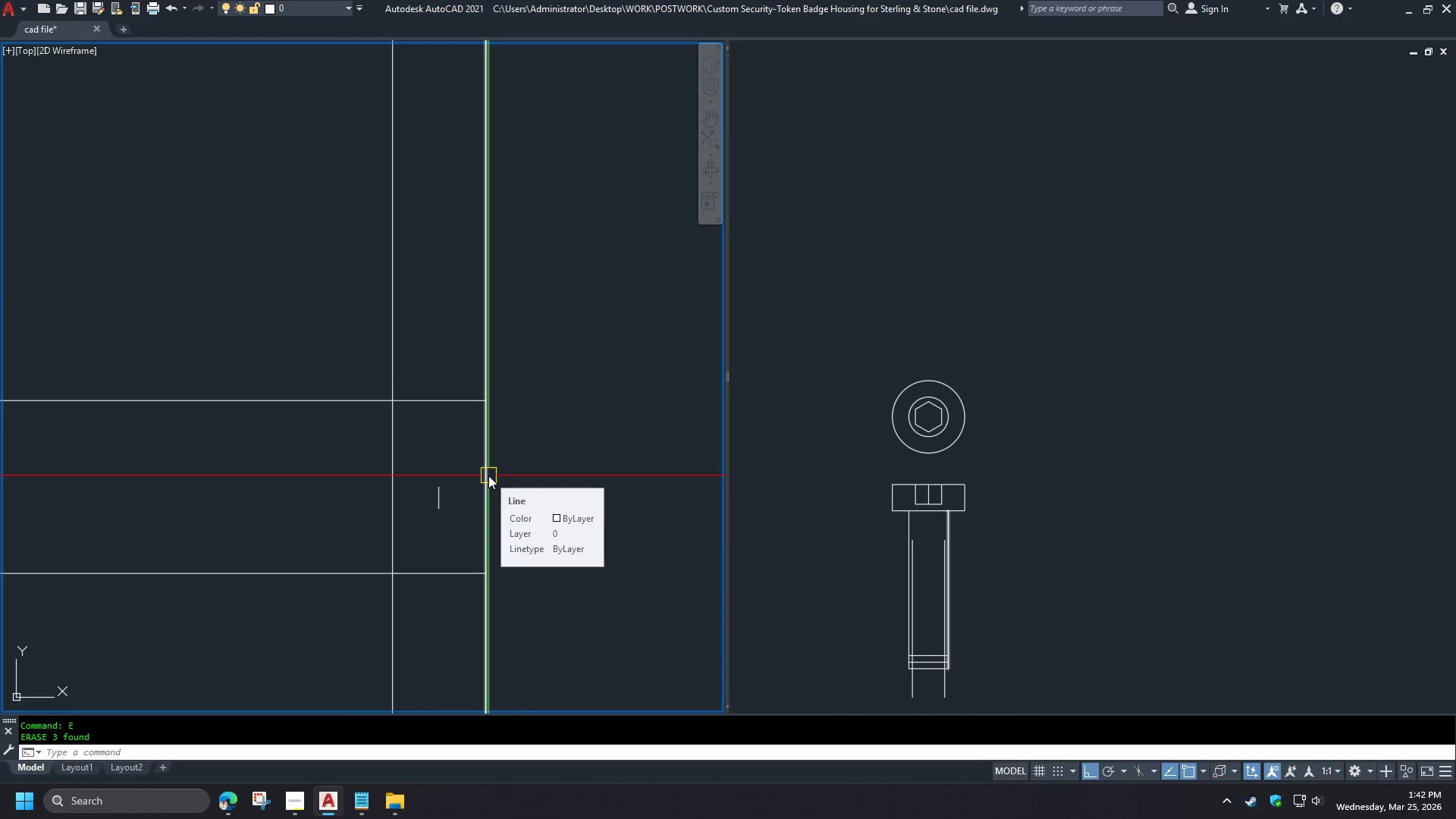 
left_click([488, 475])
 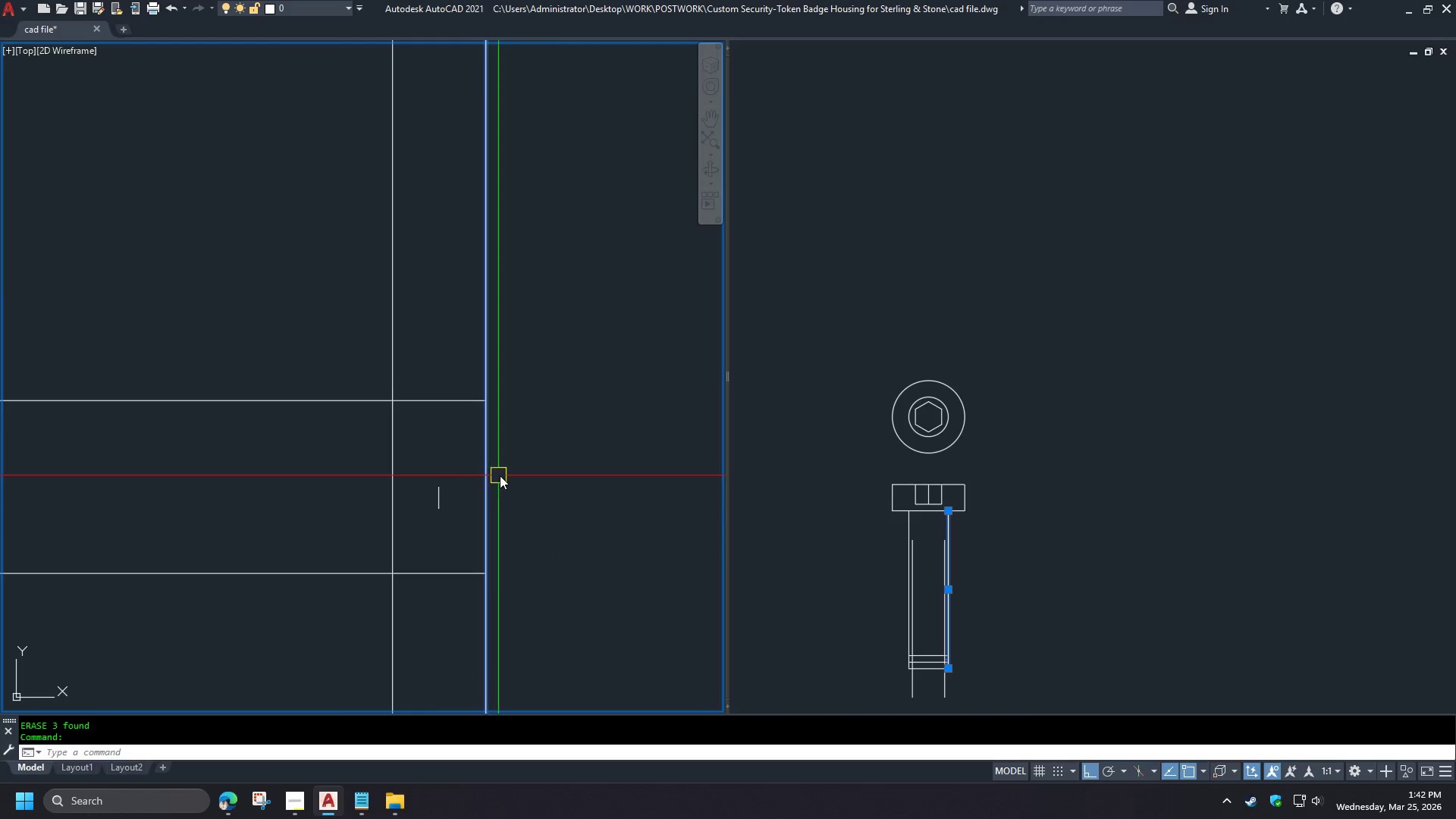 
key(E)
 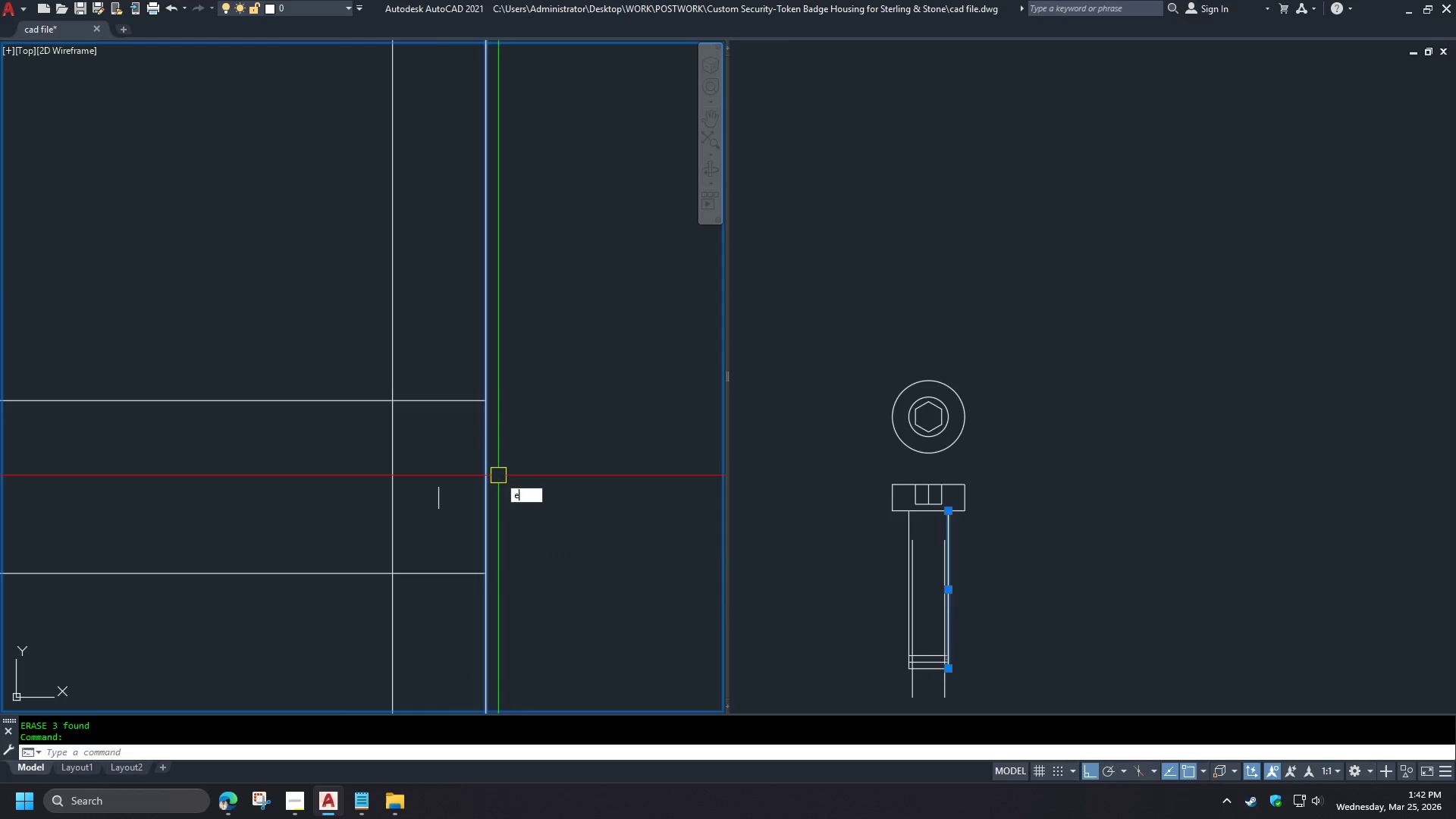 
key(Space)
 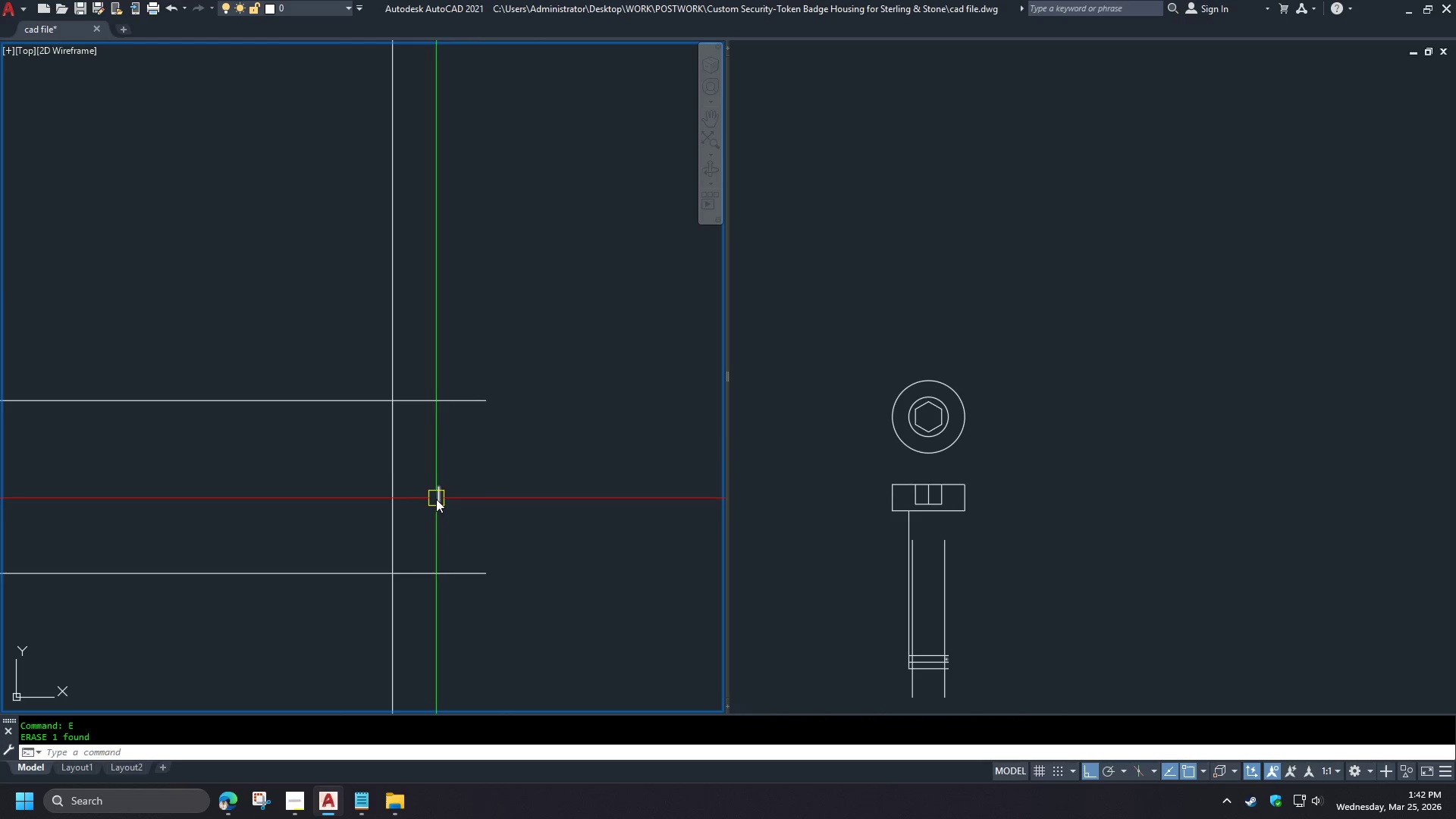 
left_click([437, 499])
 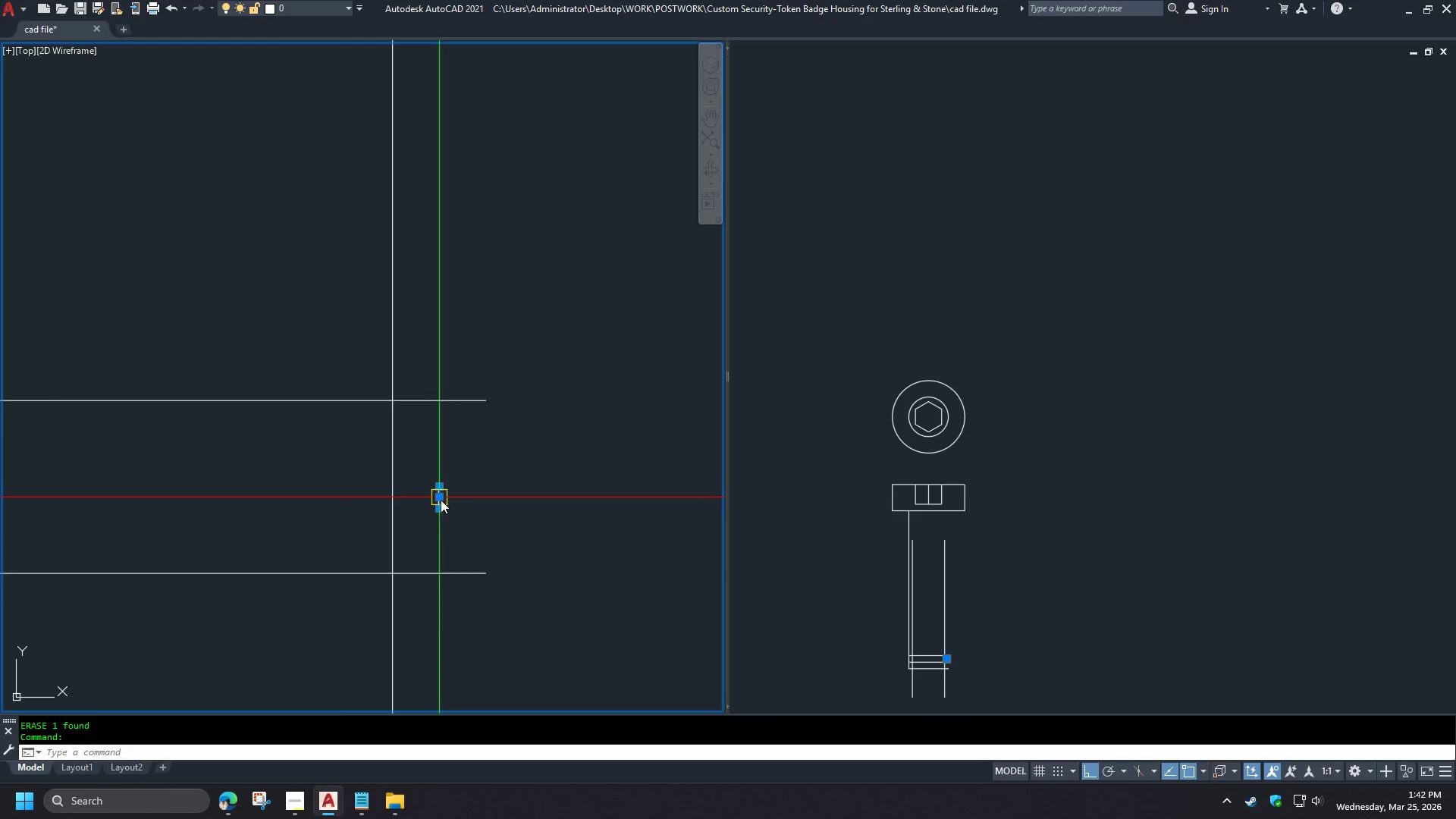 
left_click([439, 499])
 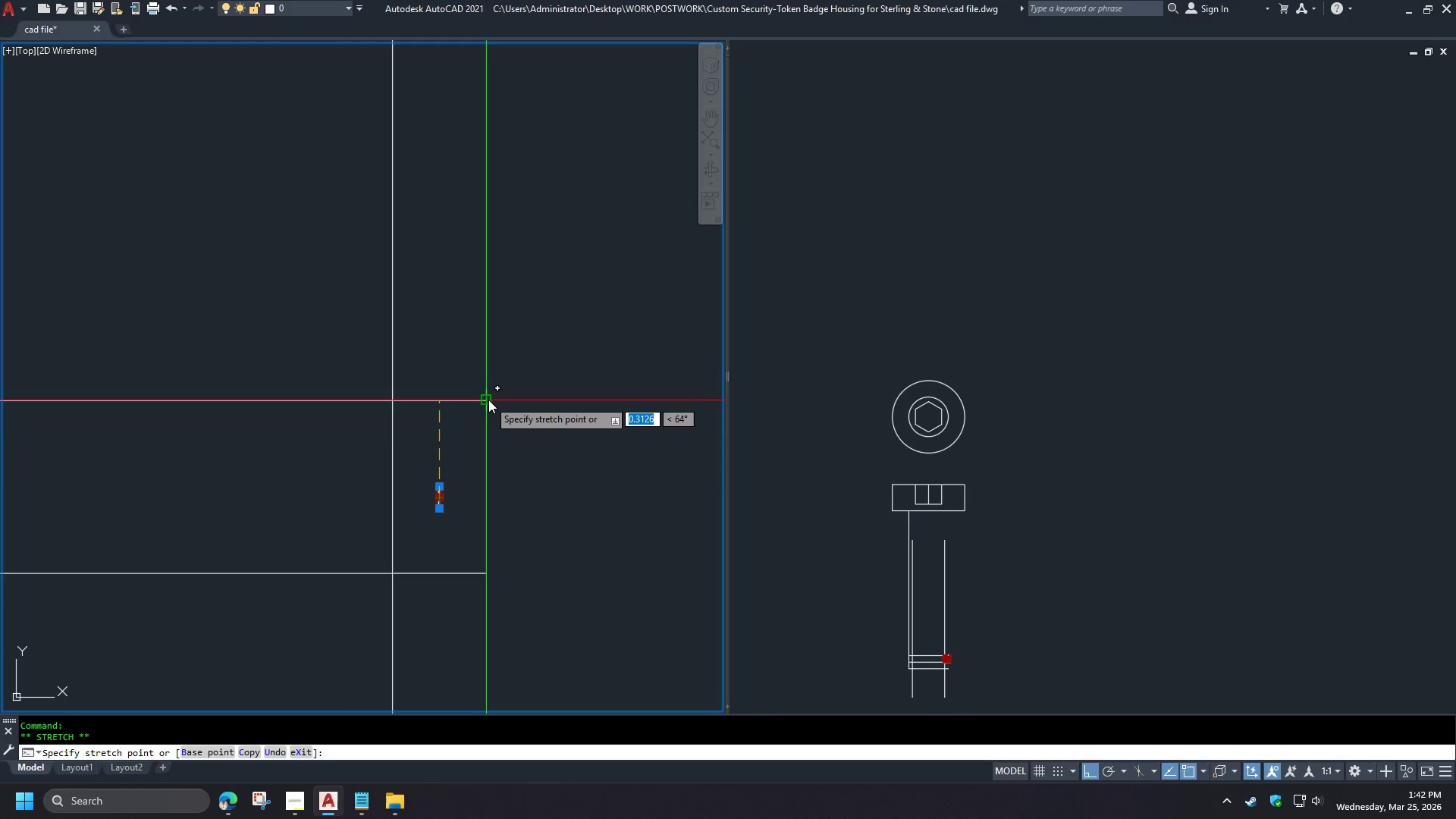 
left_click([488, 399])
 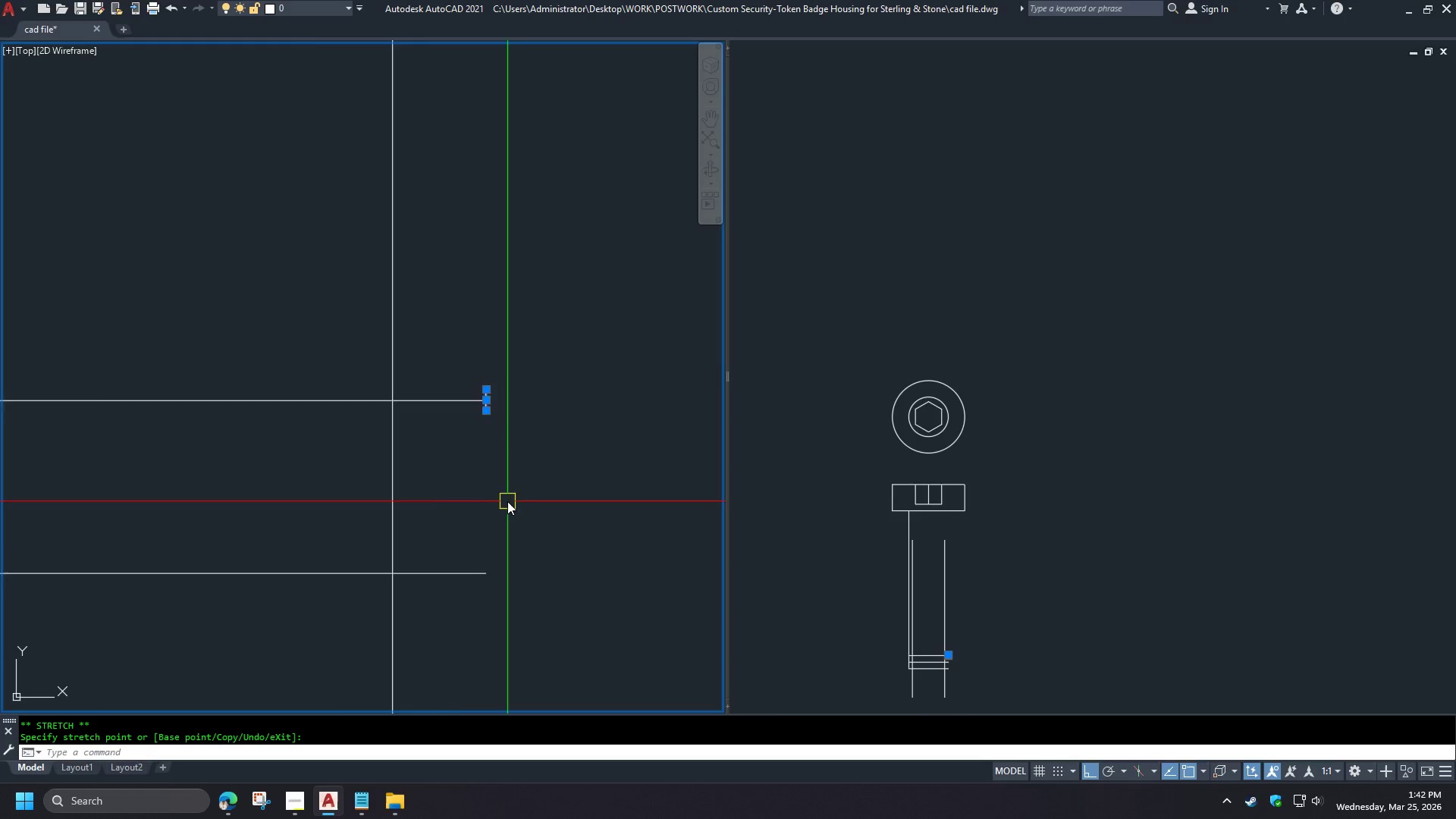 
scroll: coordinate [504, 497], scroll_direction: down, amount: 2.0
 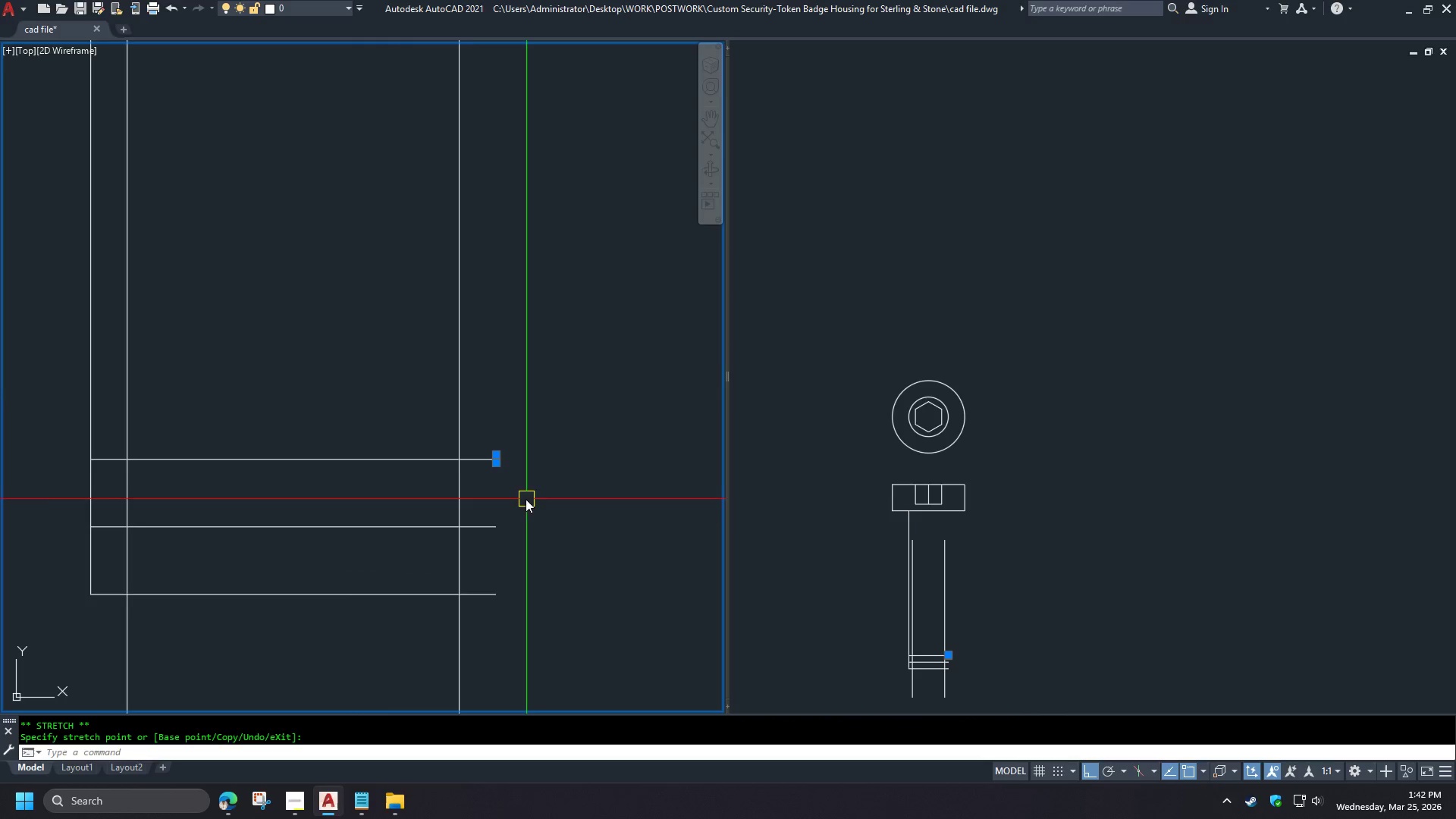 
scroll: coordinate [502, 471], scroll_direction: up, amount: 2.0
 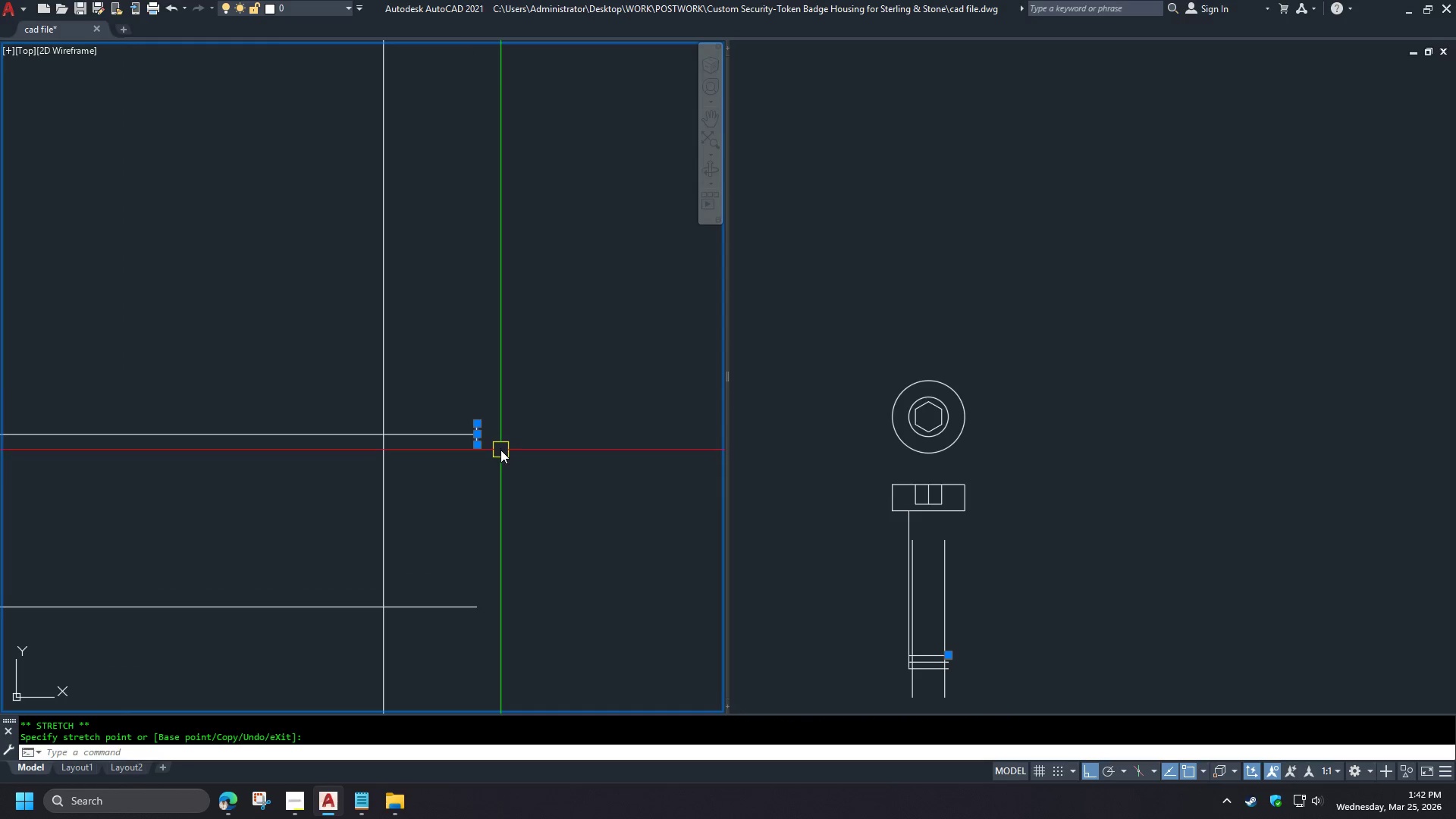 
type(co )
 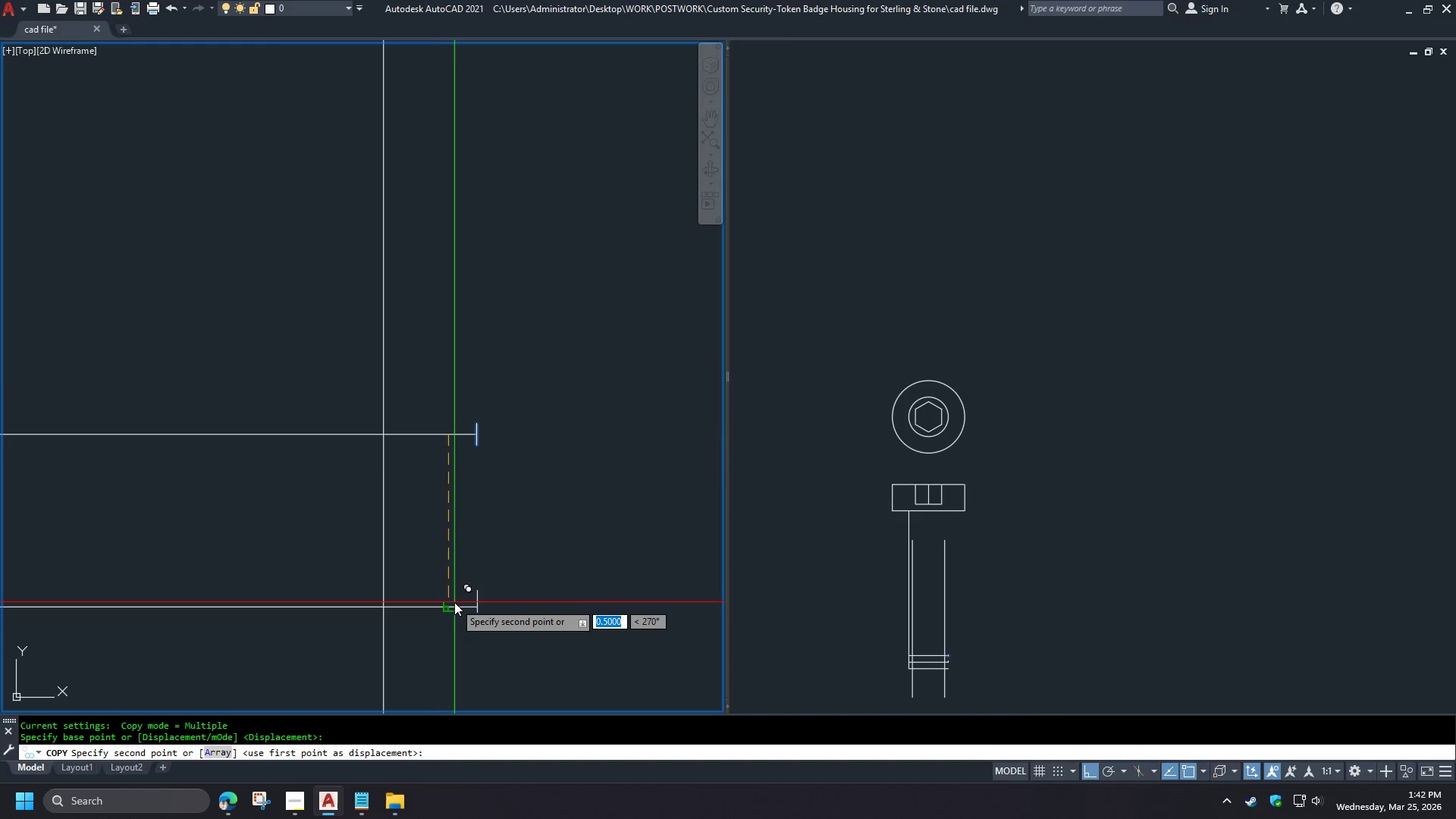 
left_click([450, 604])
 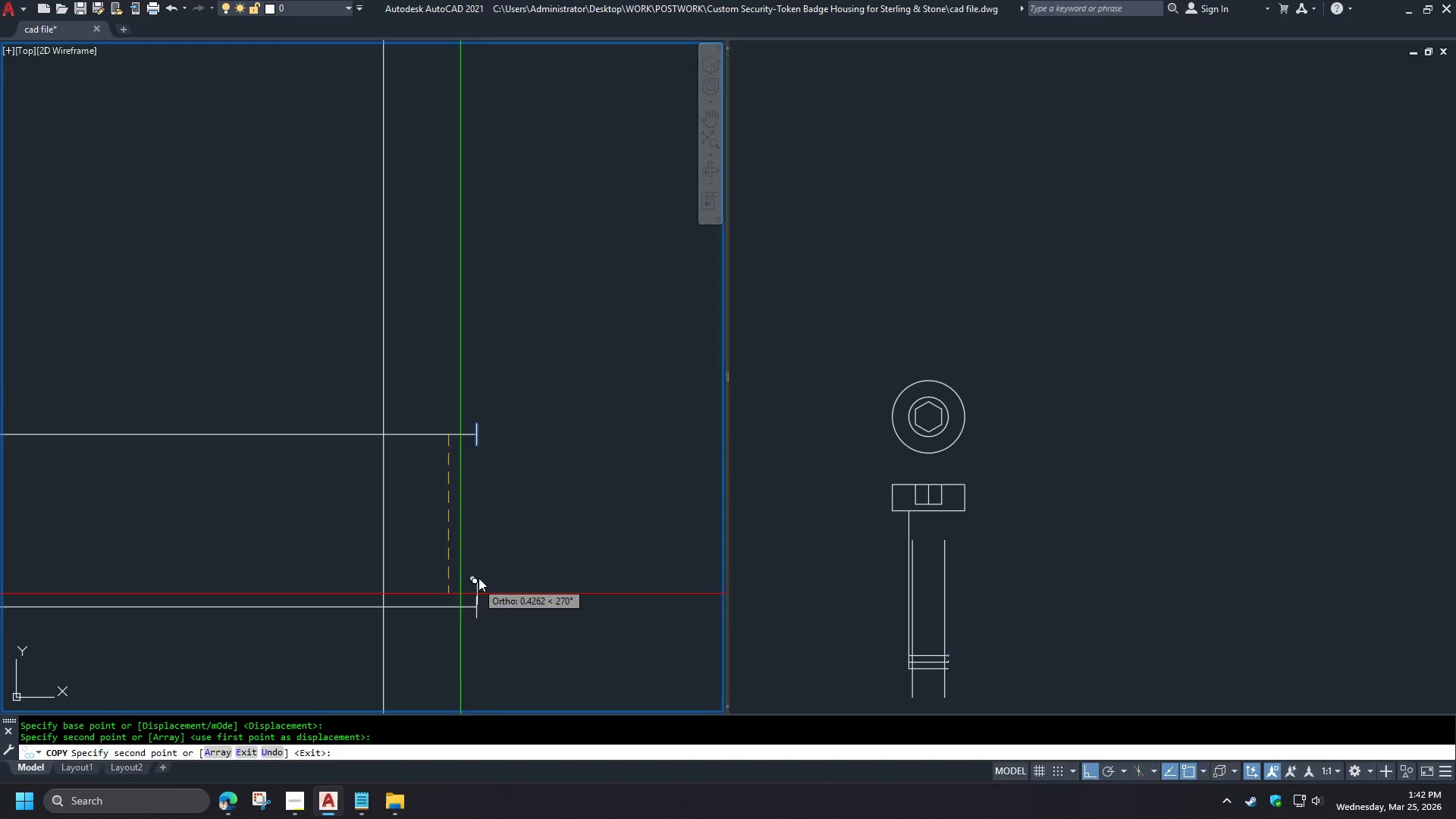 
key(Escape)
 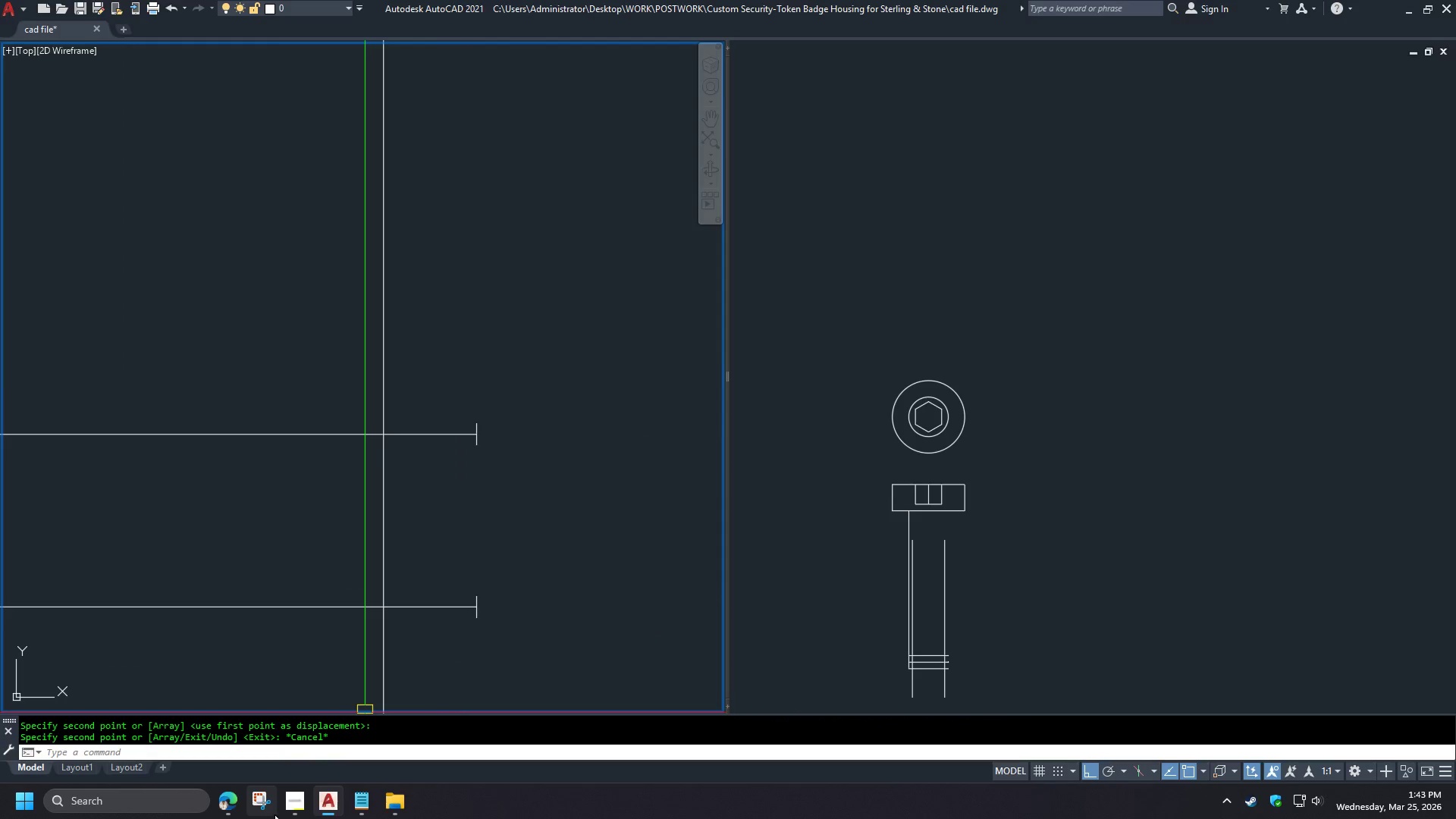 
left_click([224, 811])
 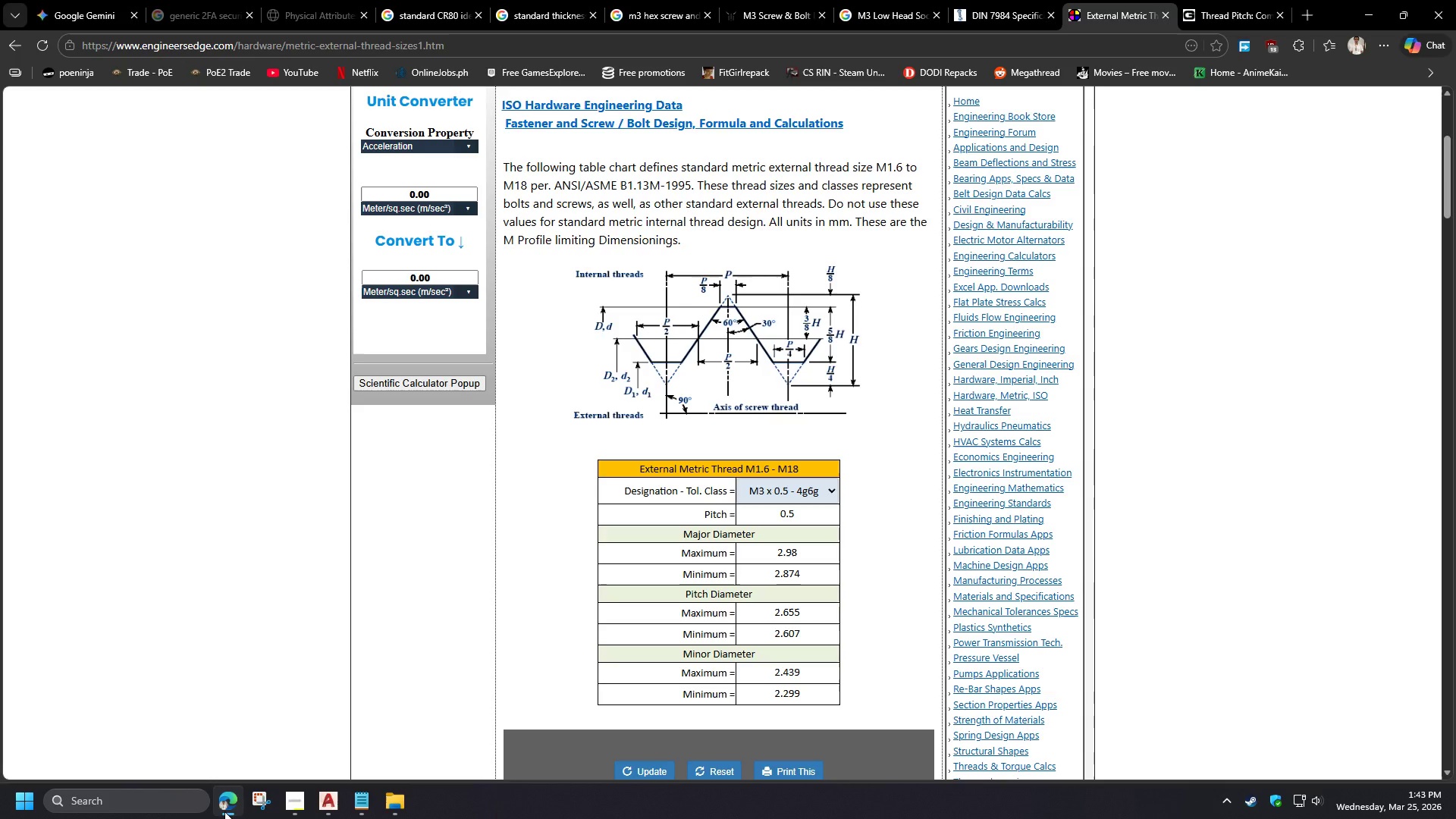 
left_click([224, 811])
 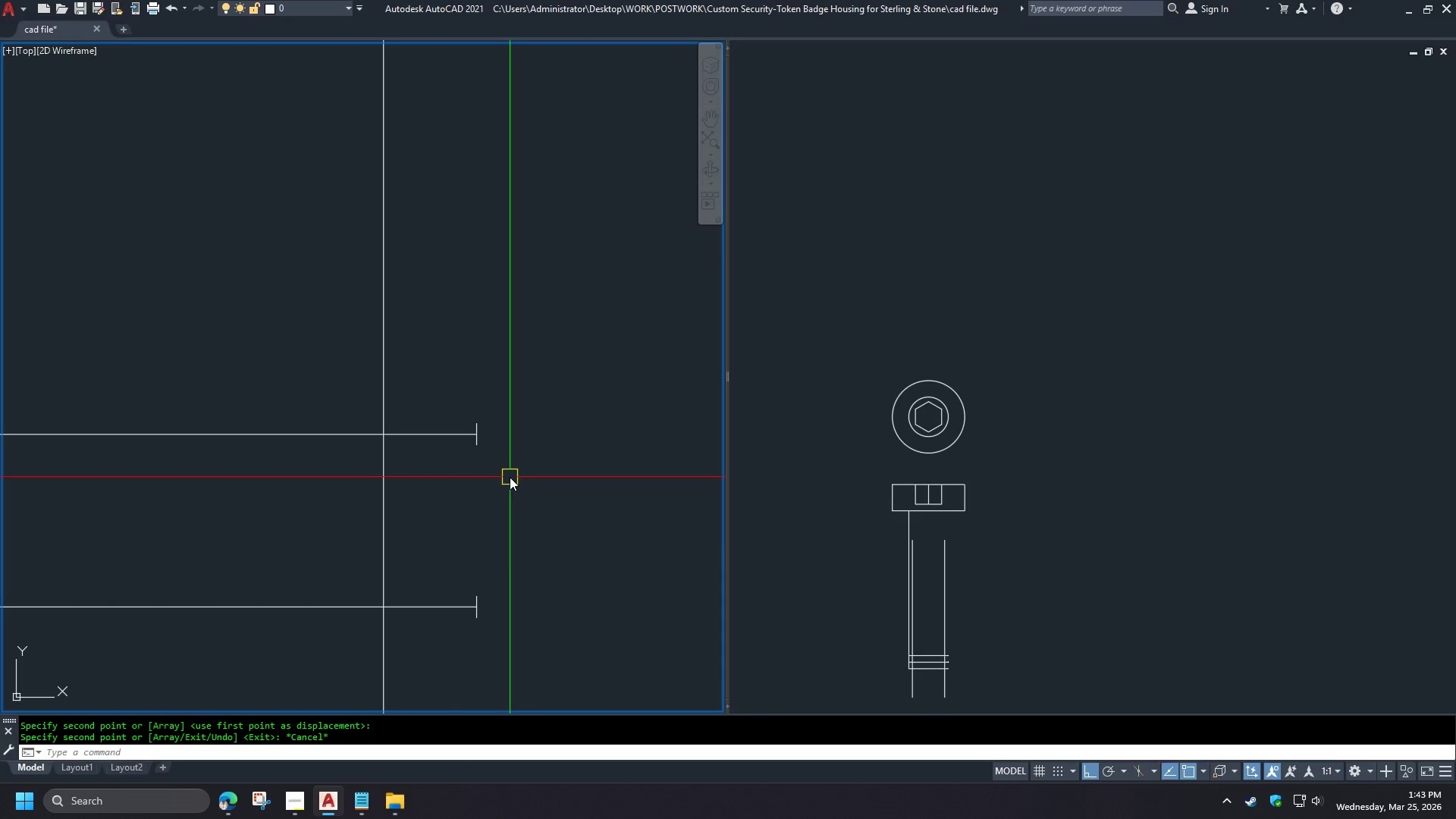 
key(L)
 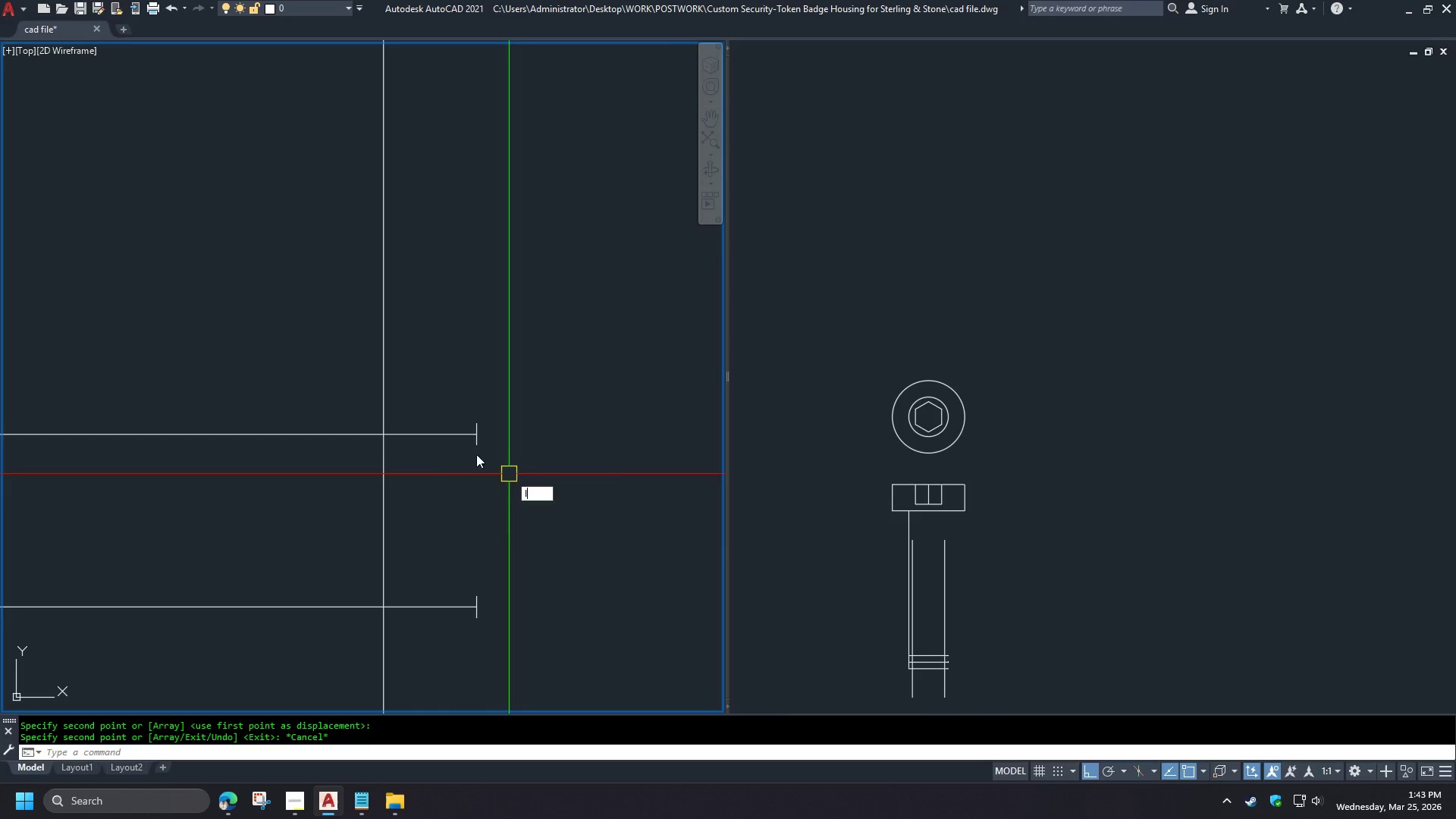 
key(Space)
 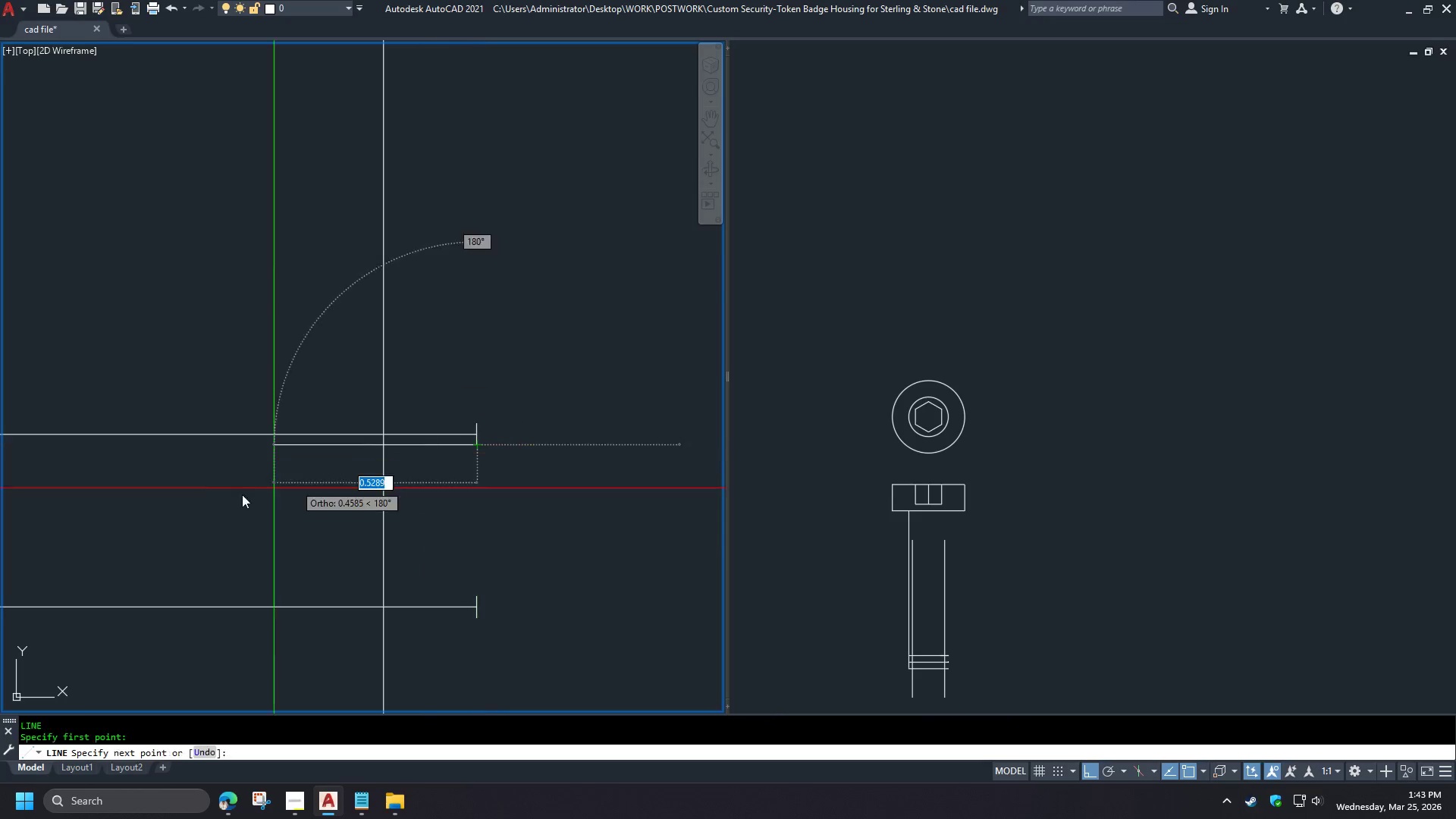 
double_click([184, 503])
 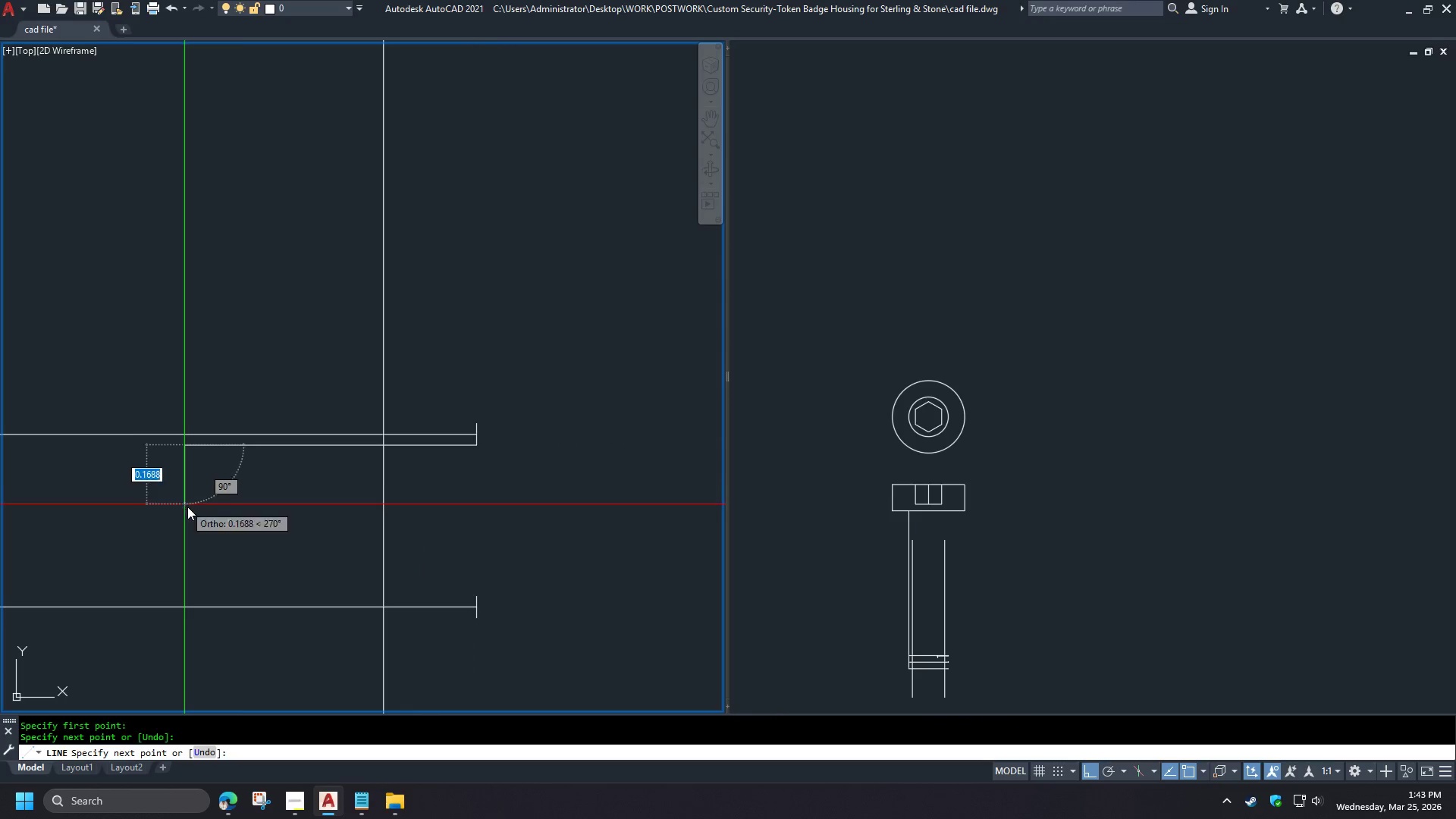 
key(Space)
 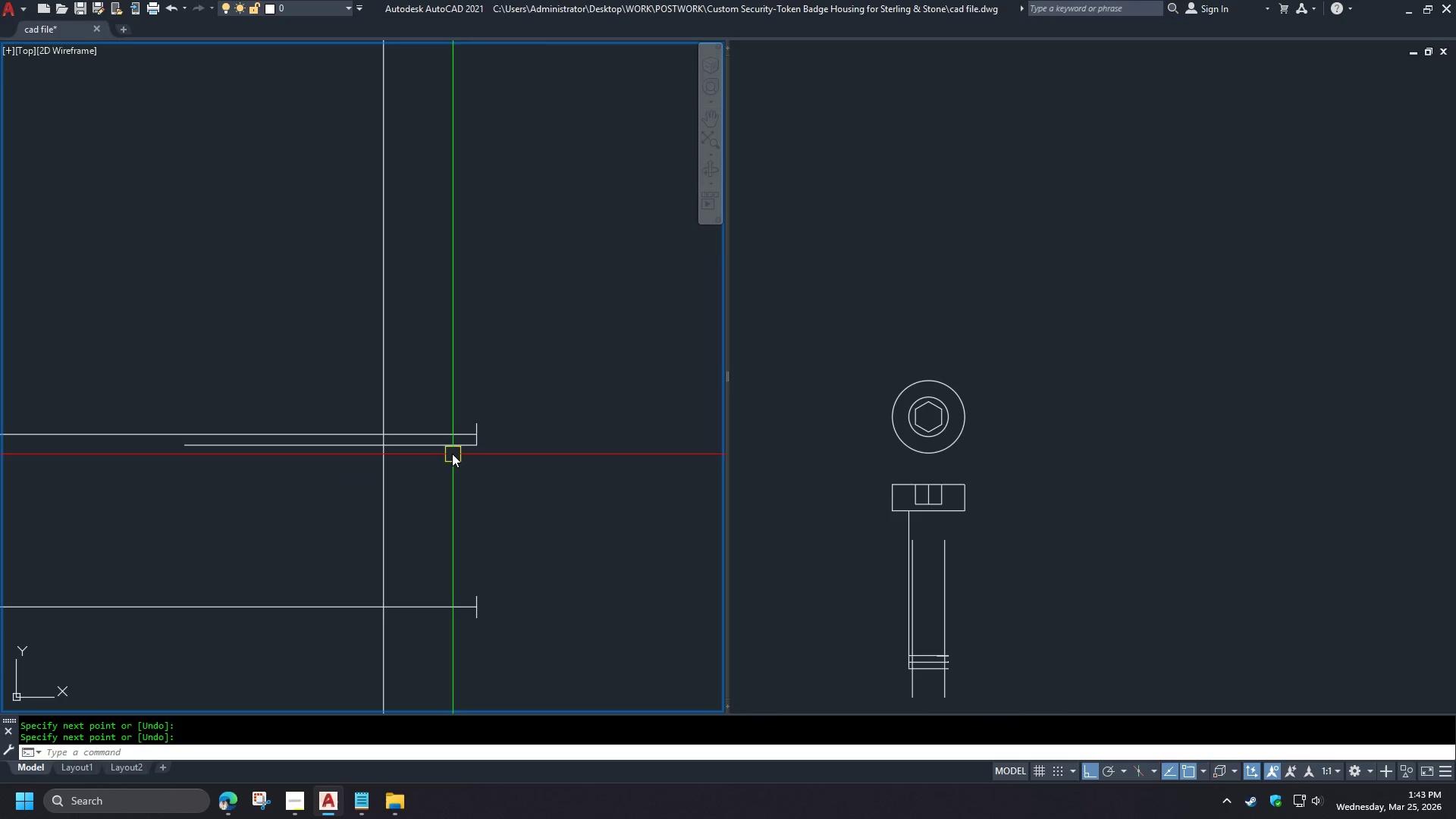 
left_click([450, 450])
 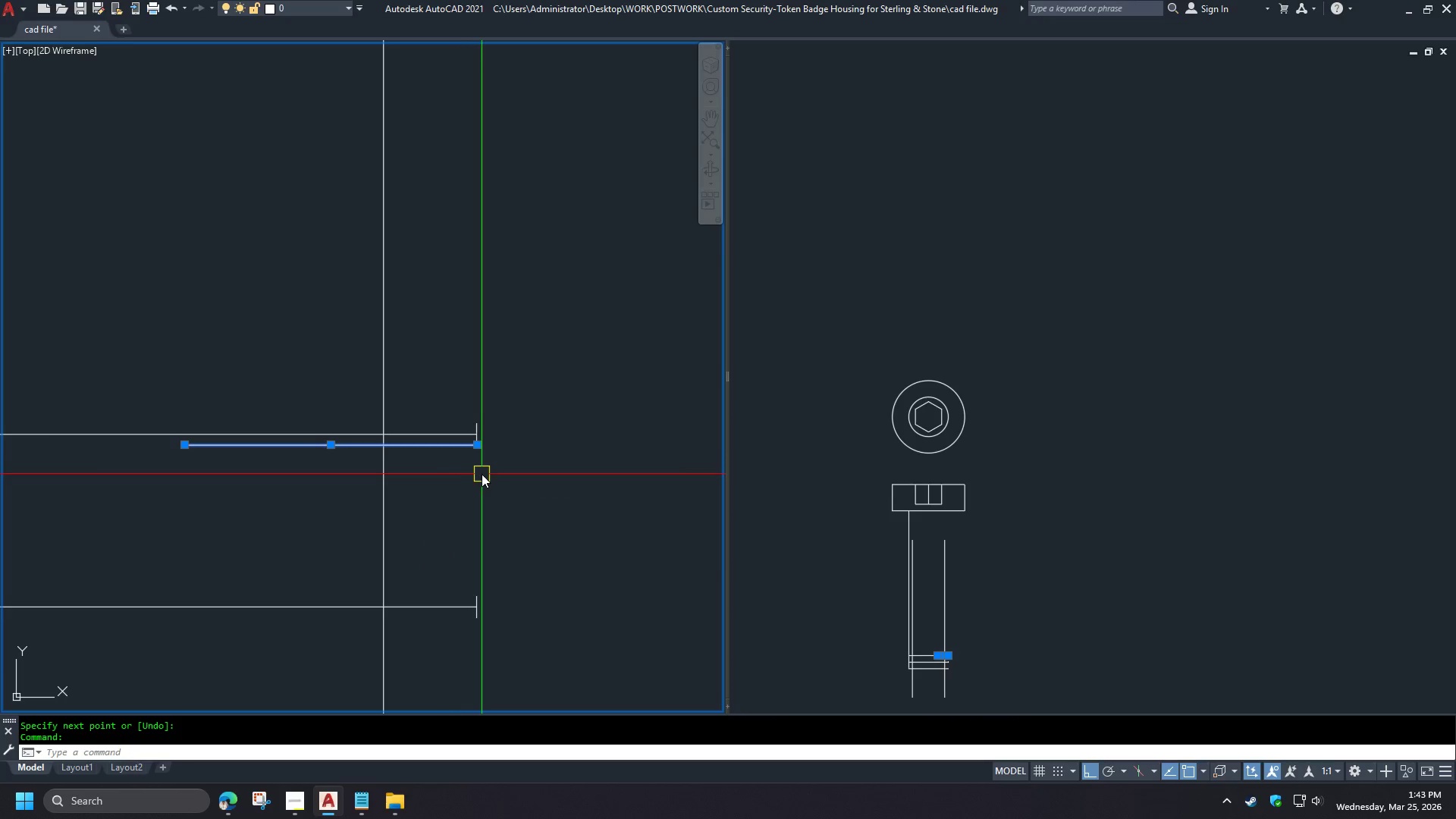 
key(R)
 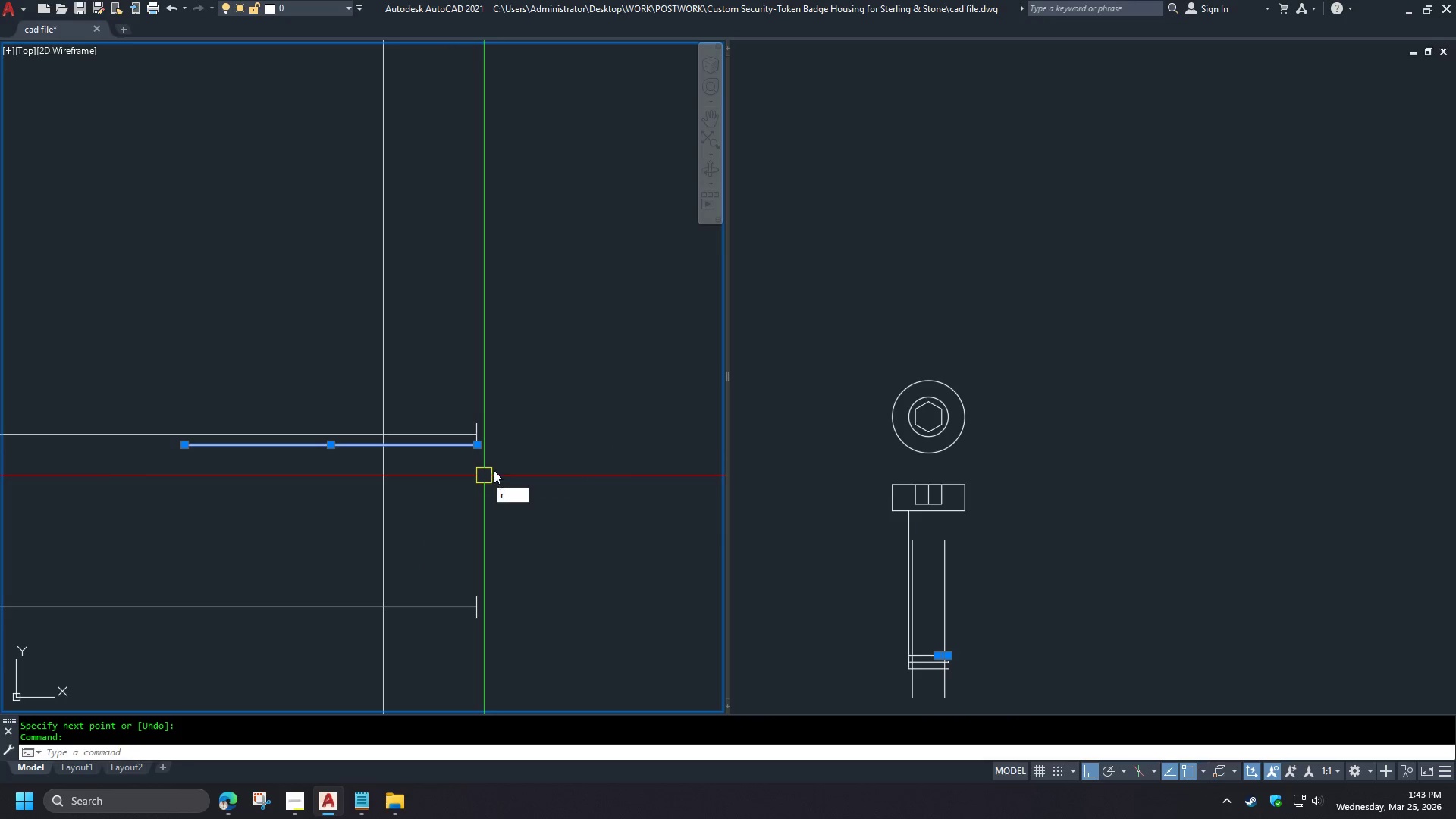 
key(O)
 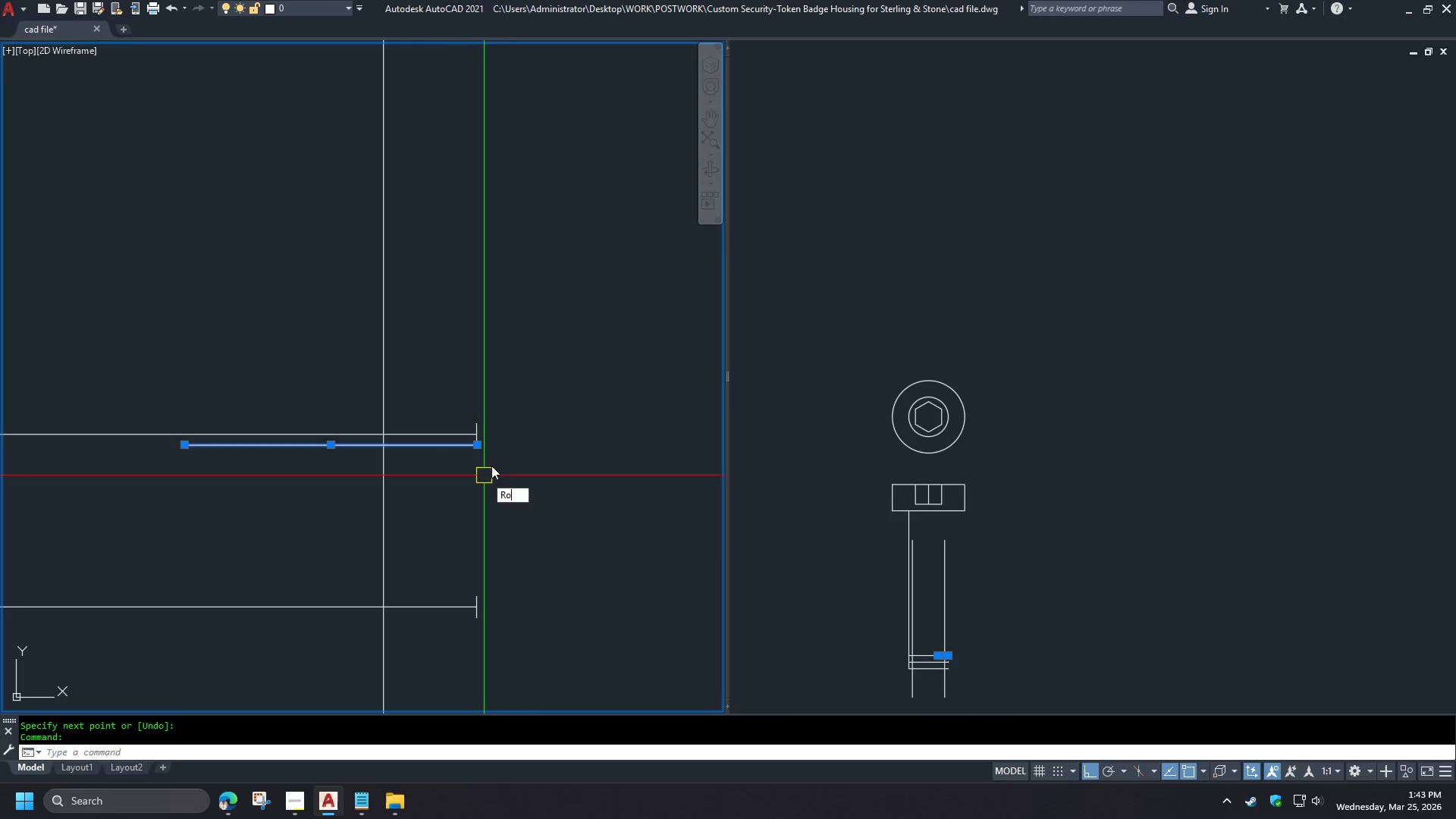 
key(Space)
 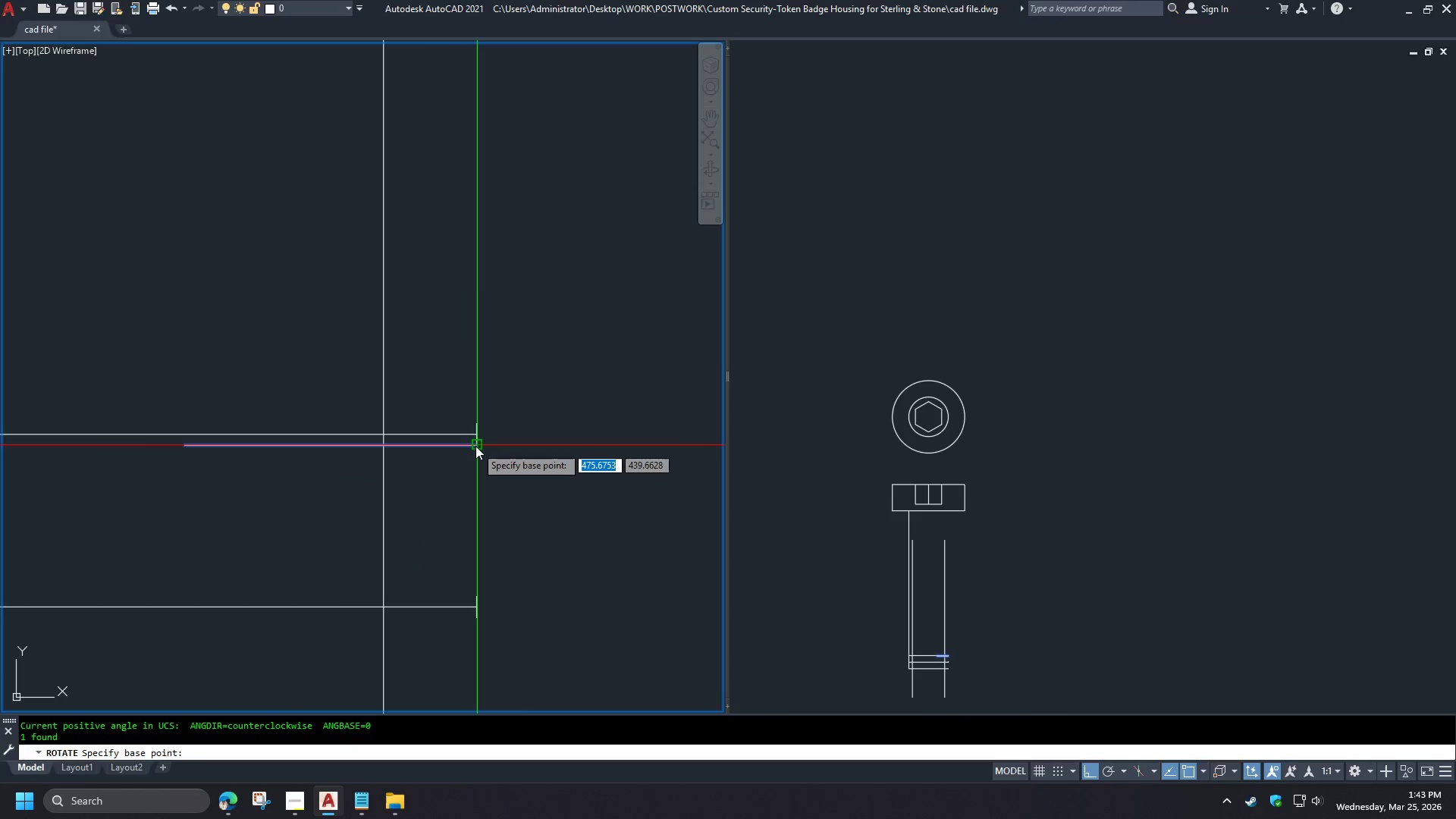 
left_click([475, 446])
 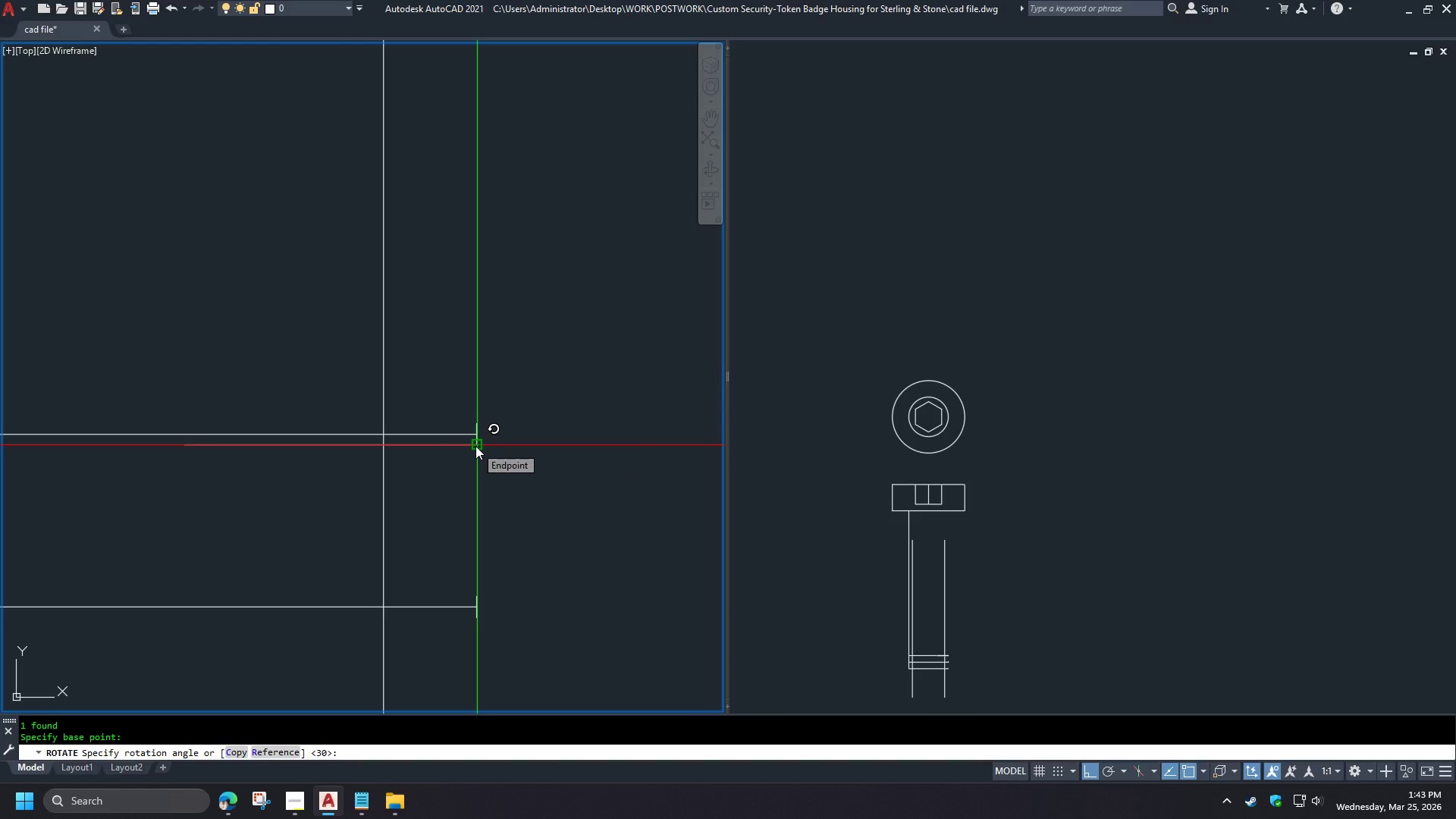 
key(Numpad3)
 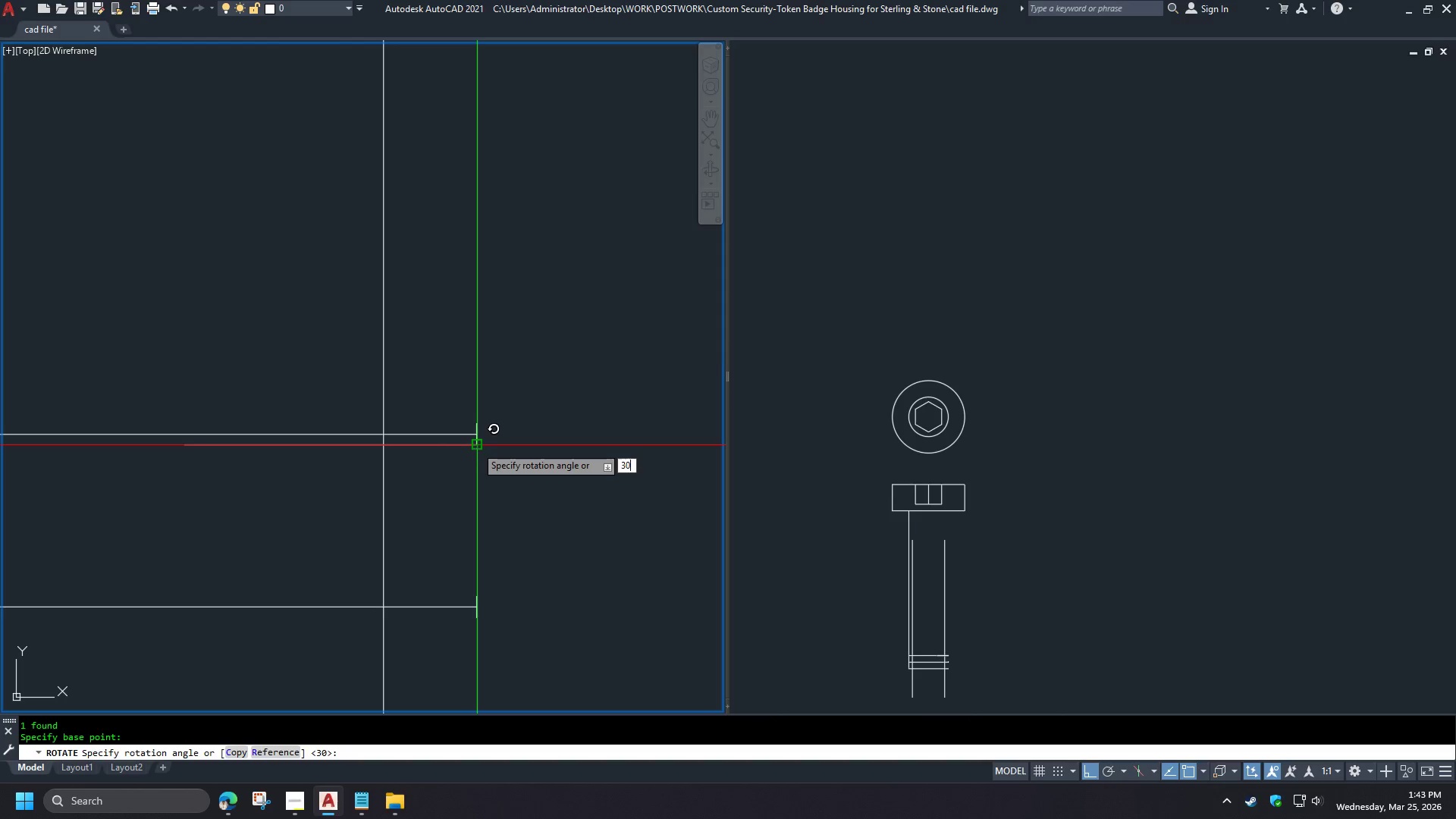 
key(Numpad0)
 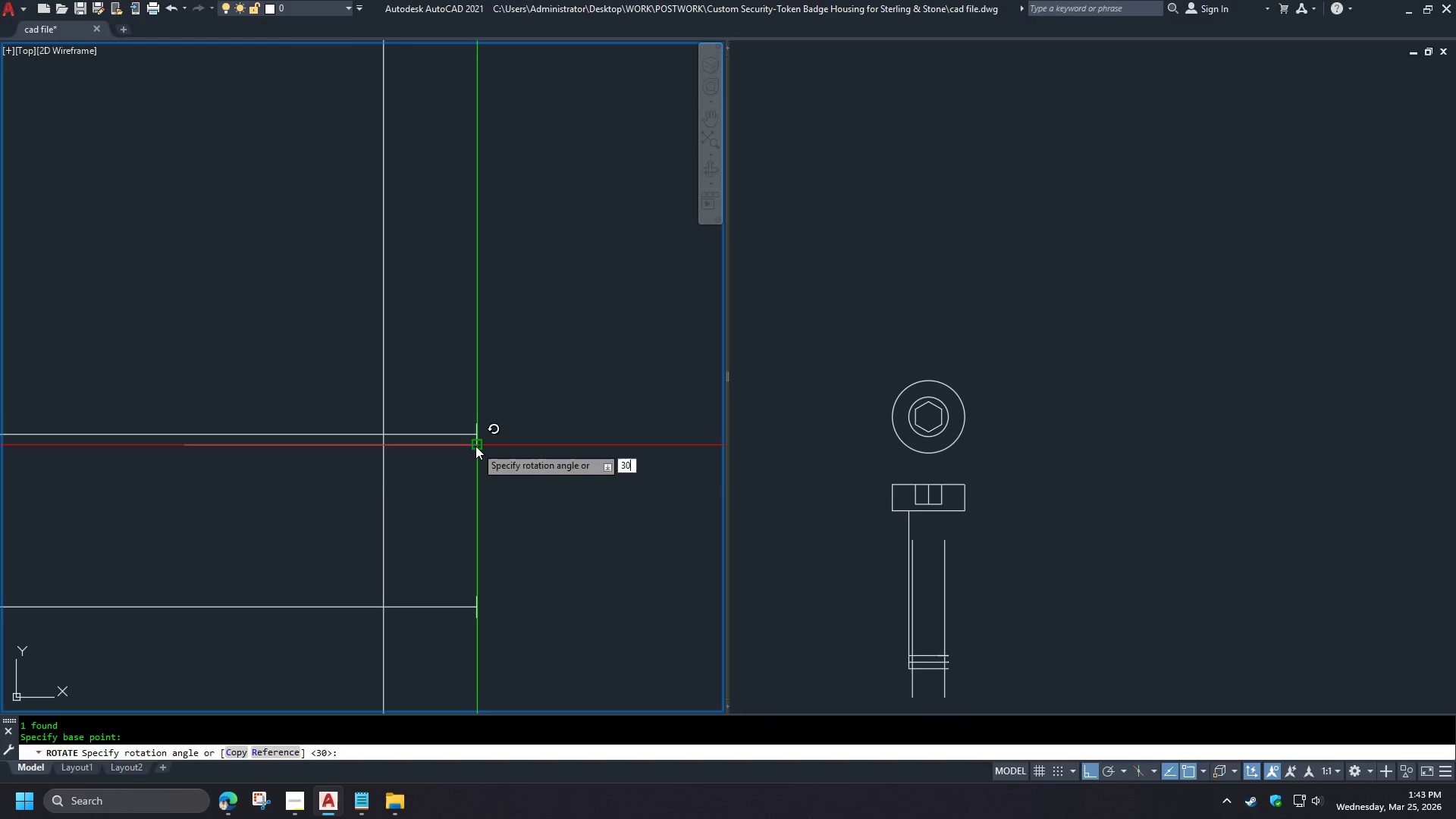 
key(Space)
 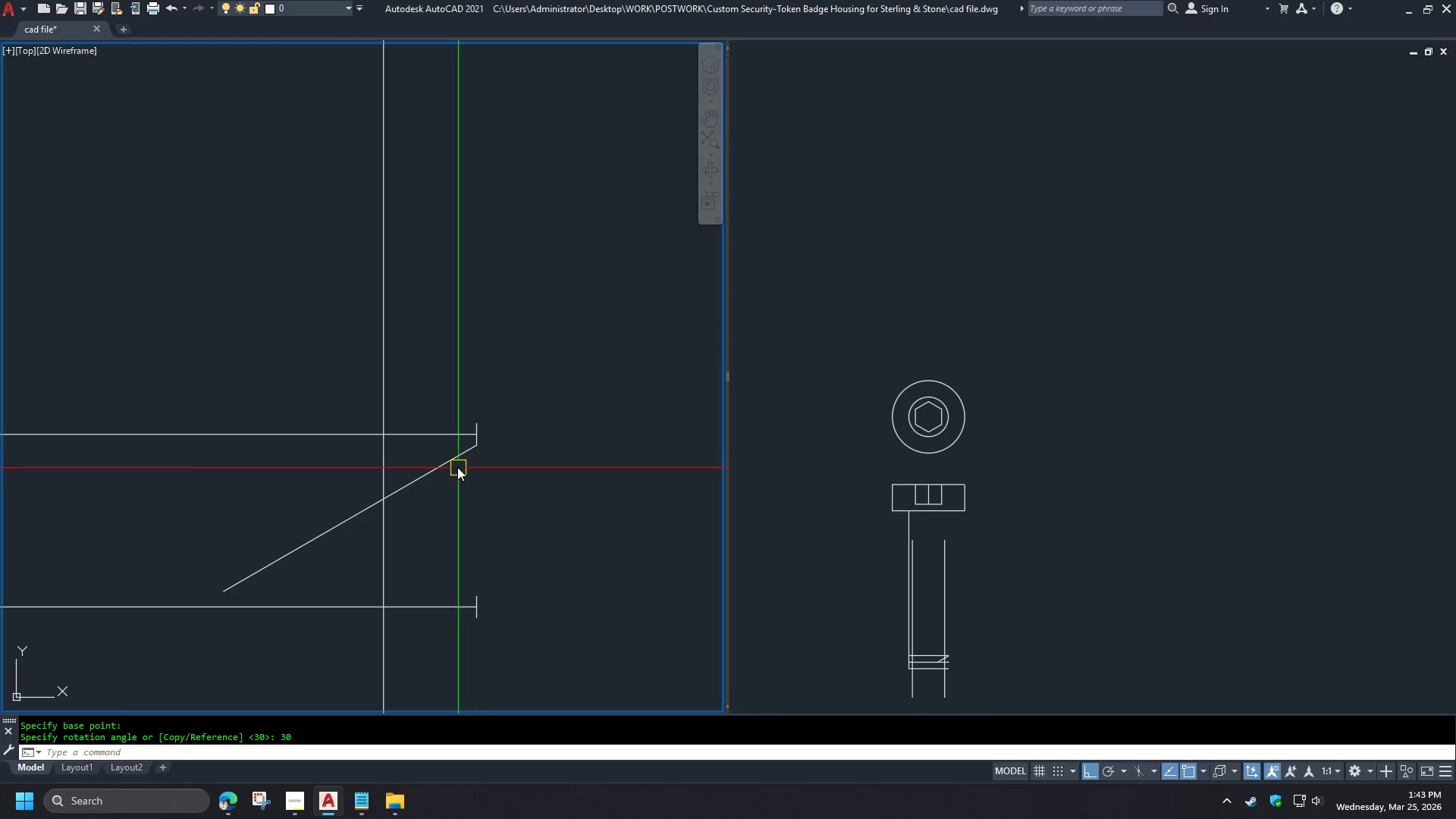 
left_click([451, 464])
 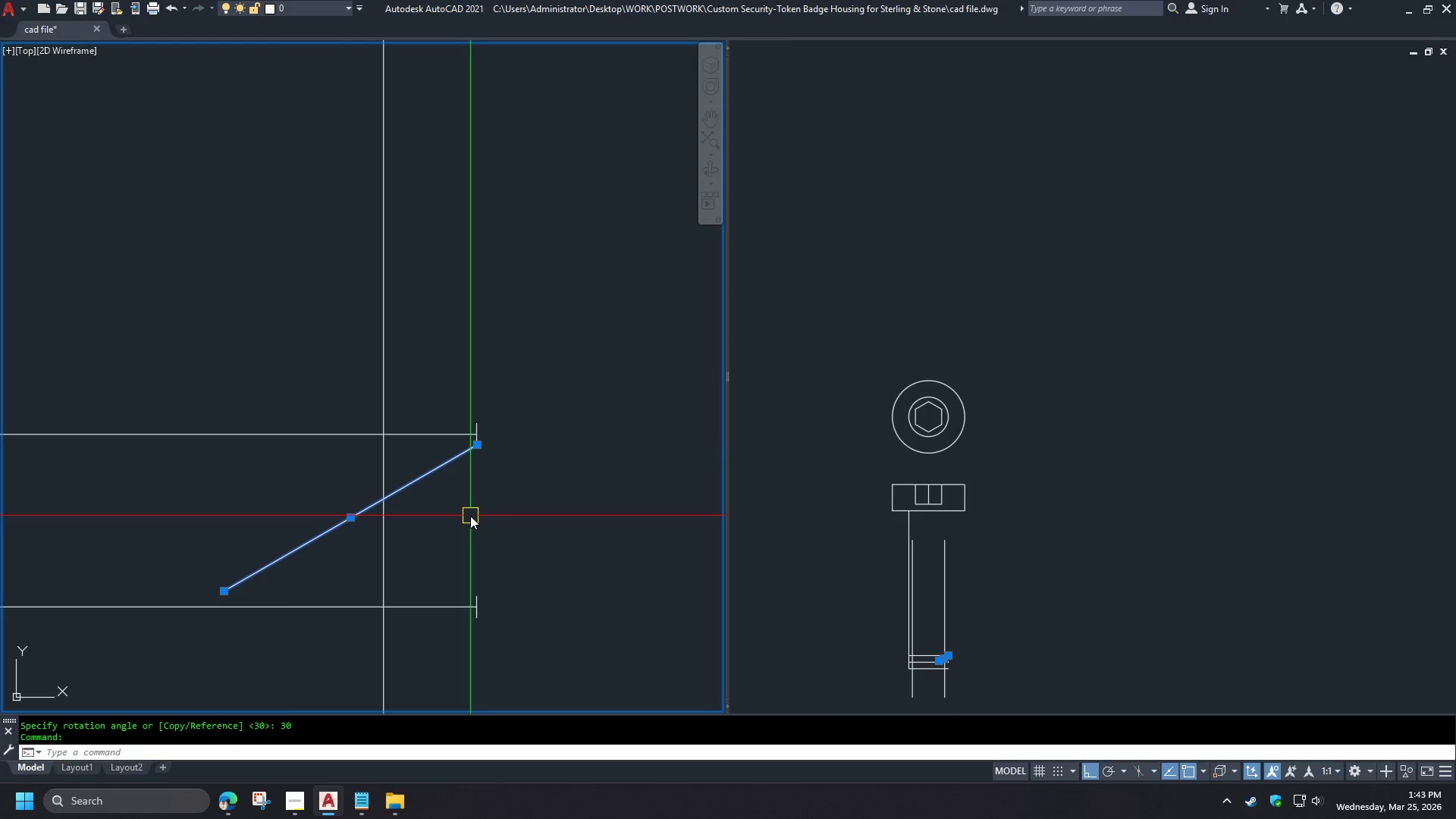 
type(mi )
 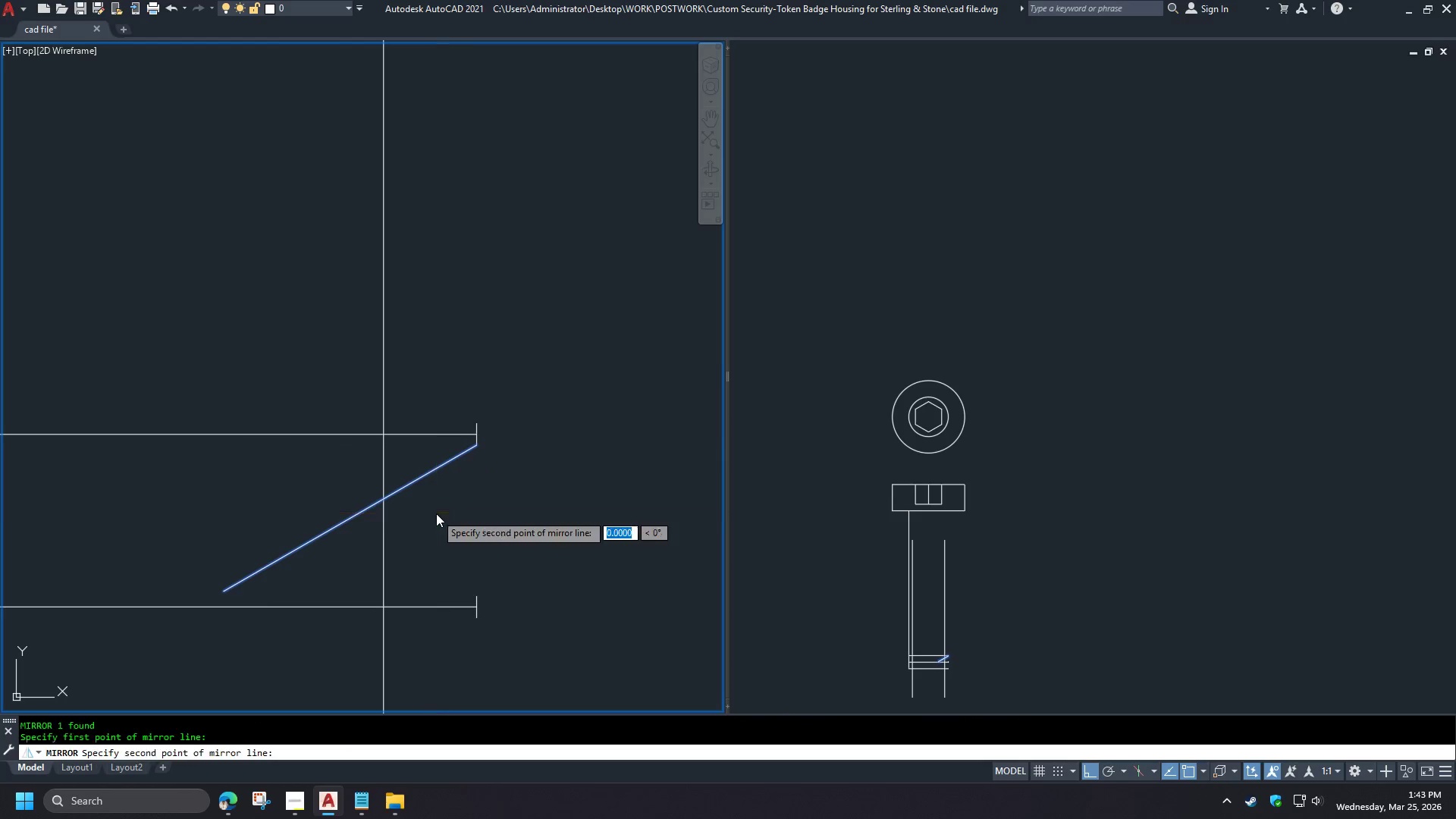 
left_click_drag(start_coordinate=[435, 513], to_coordinate=[443, 515])
 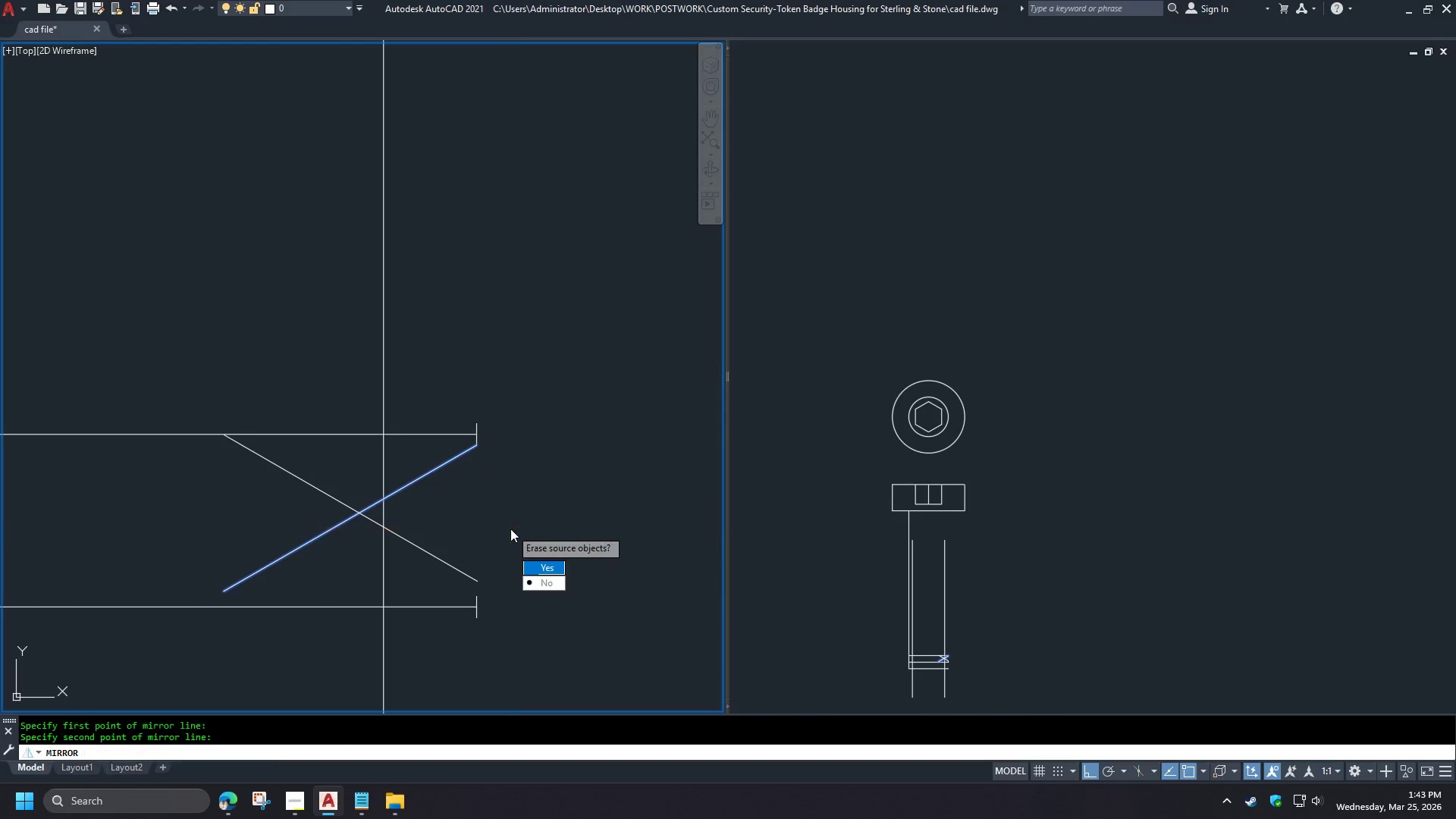 
double_click([510, 529])
 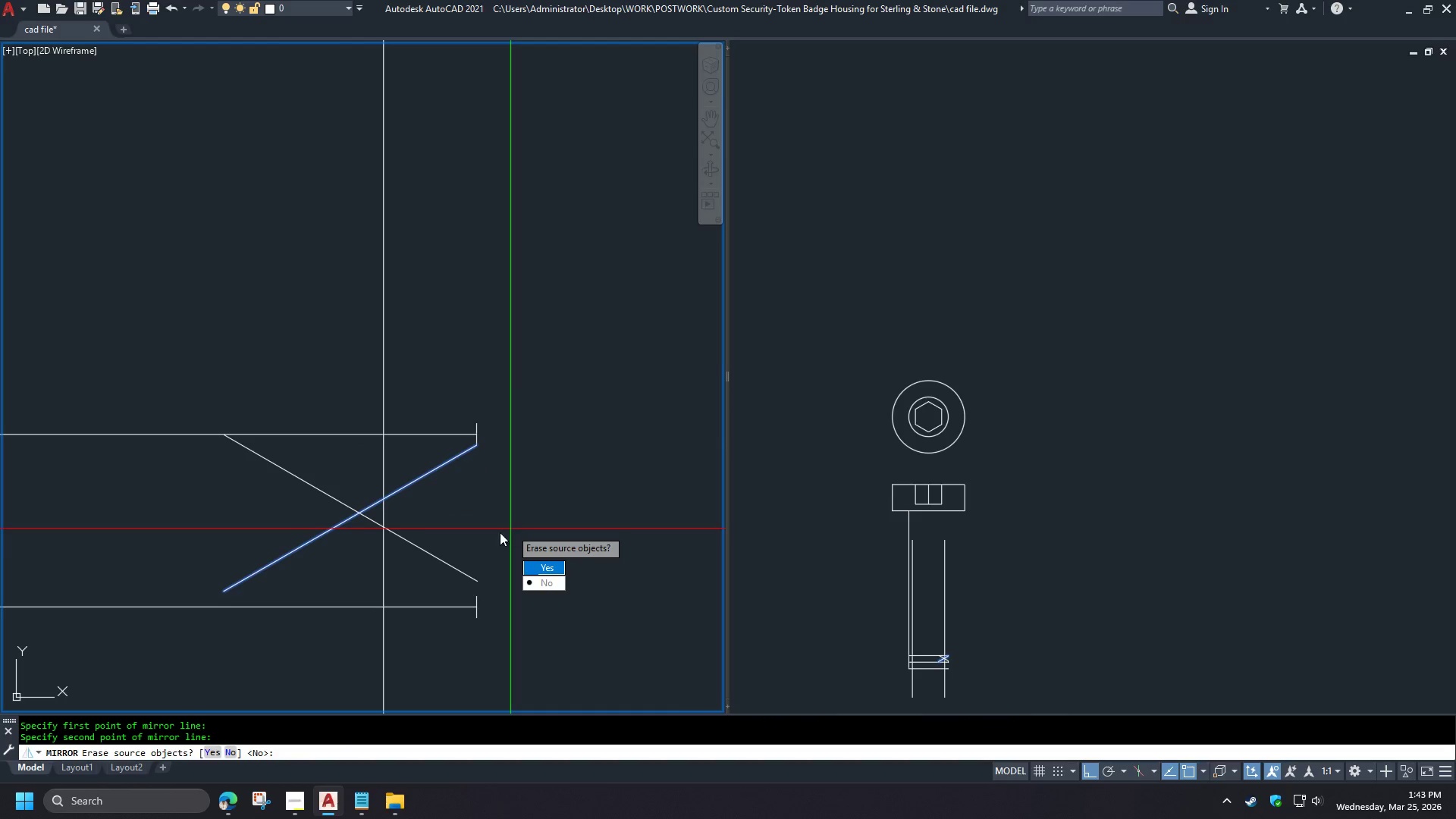 
key(Space)
 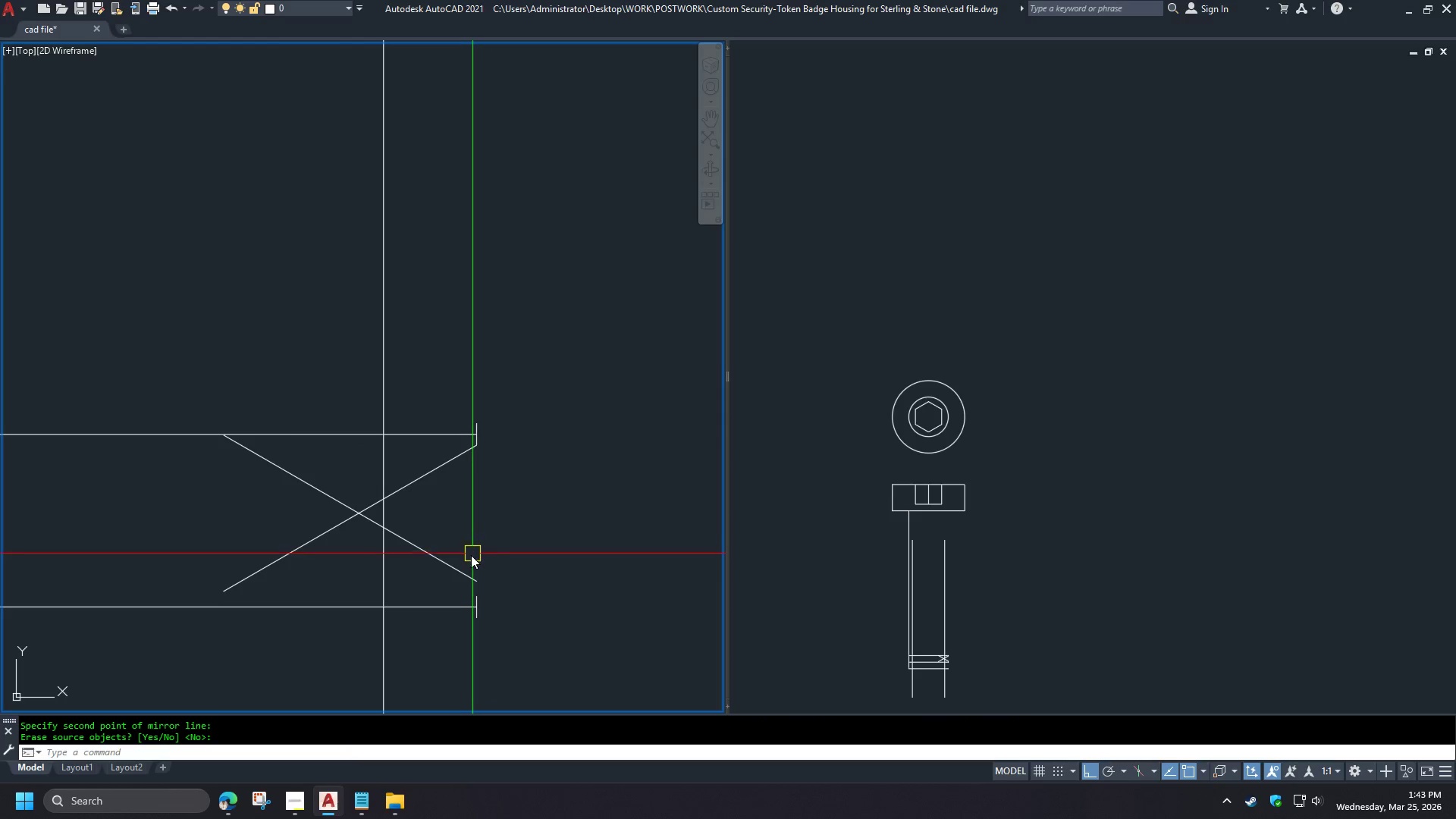 
left_click([453, 575])
 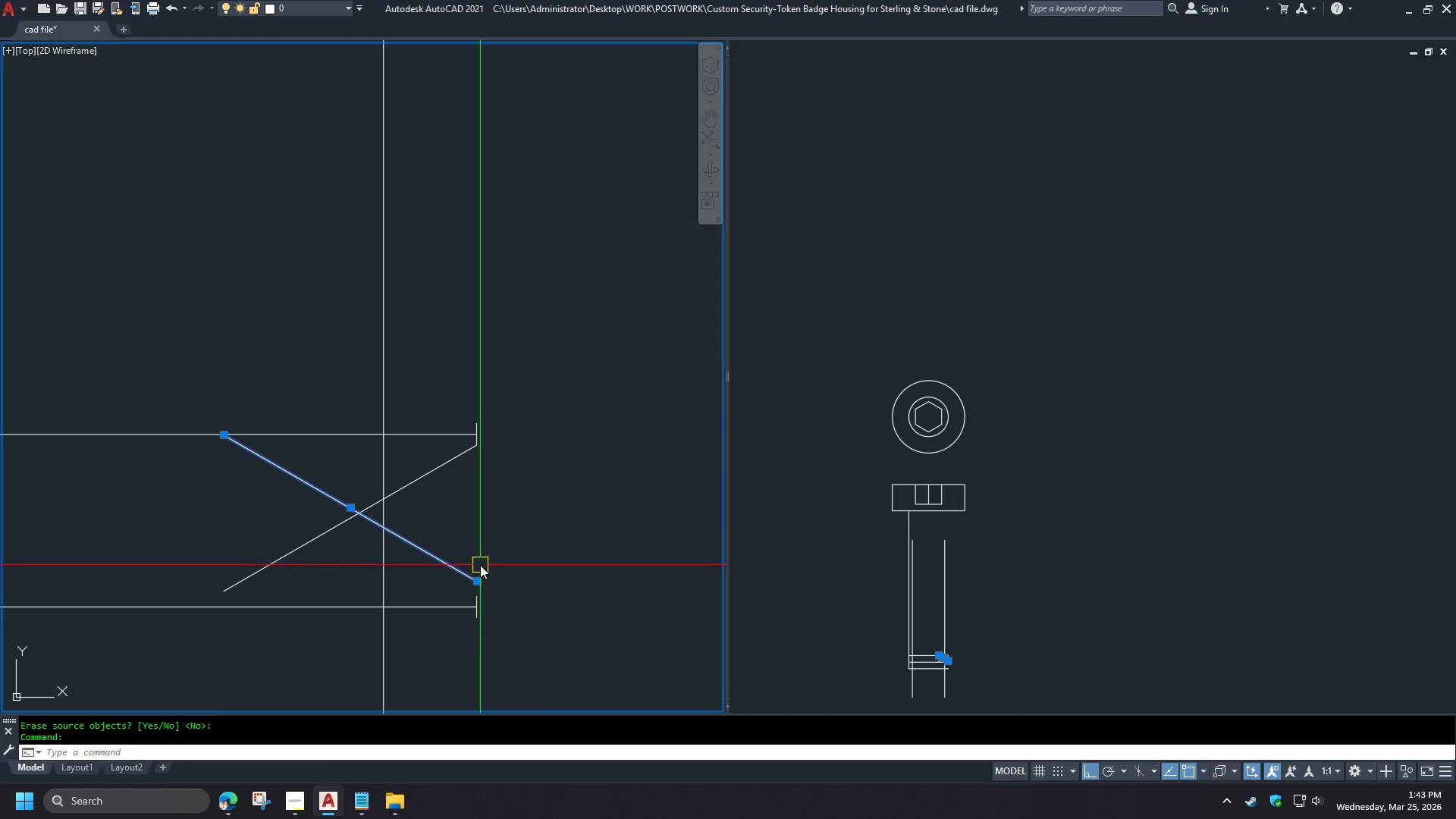 
key(M)
 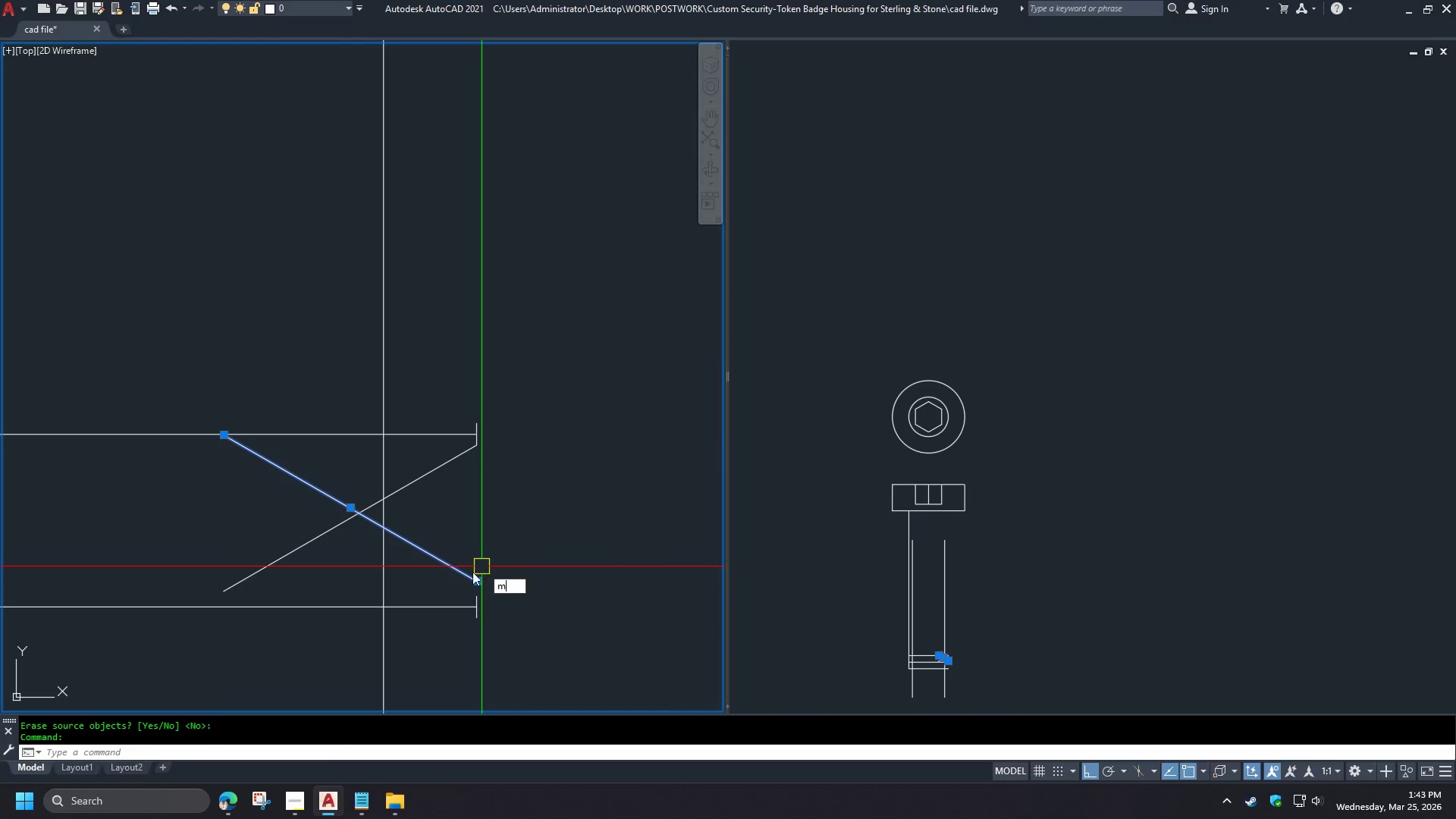 
key(Space)
 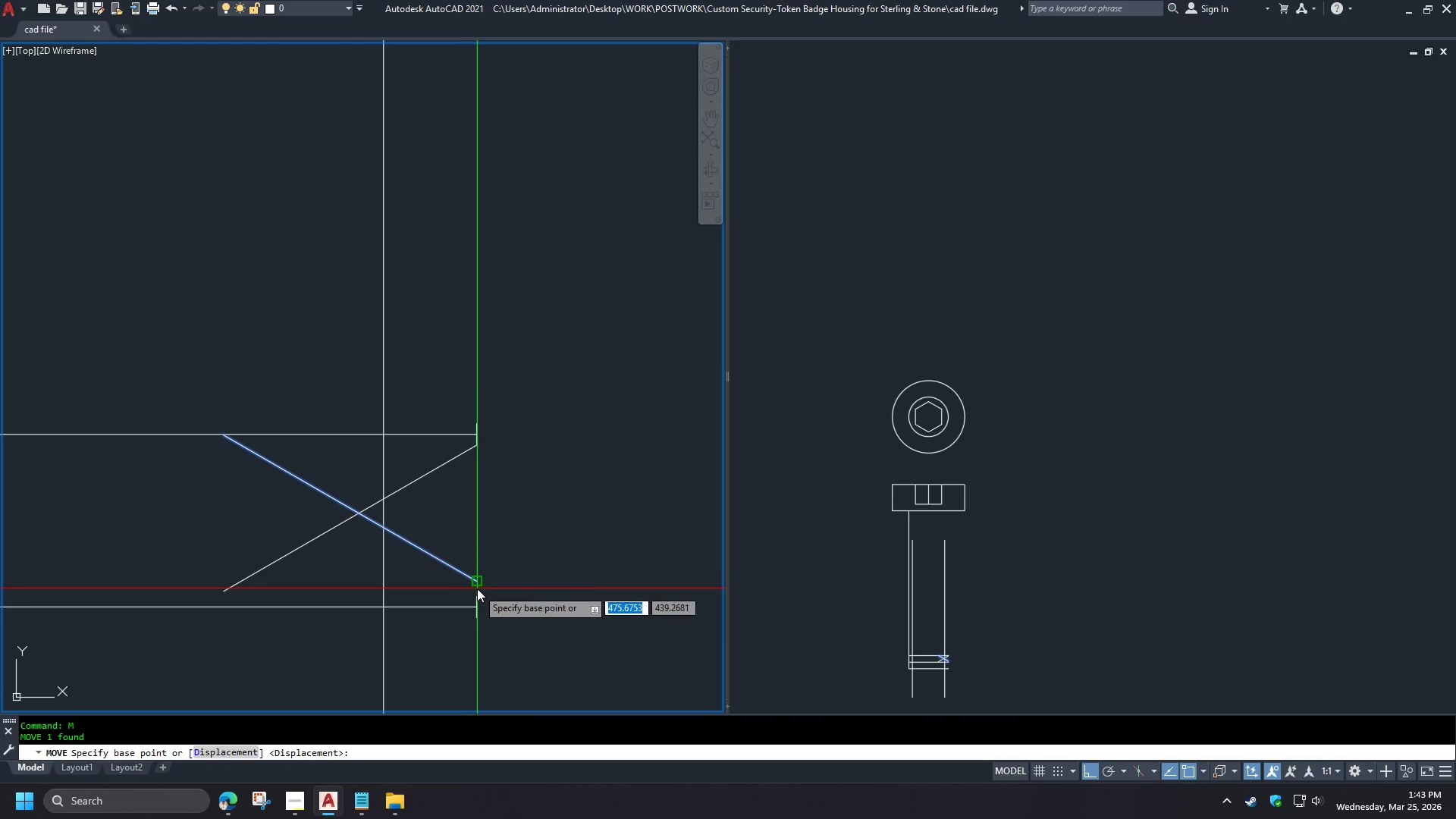 
left_click([477, 588])
 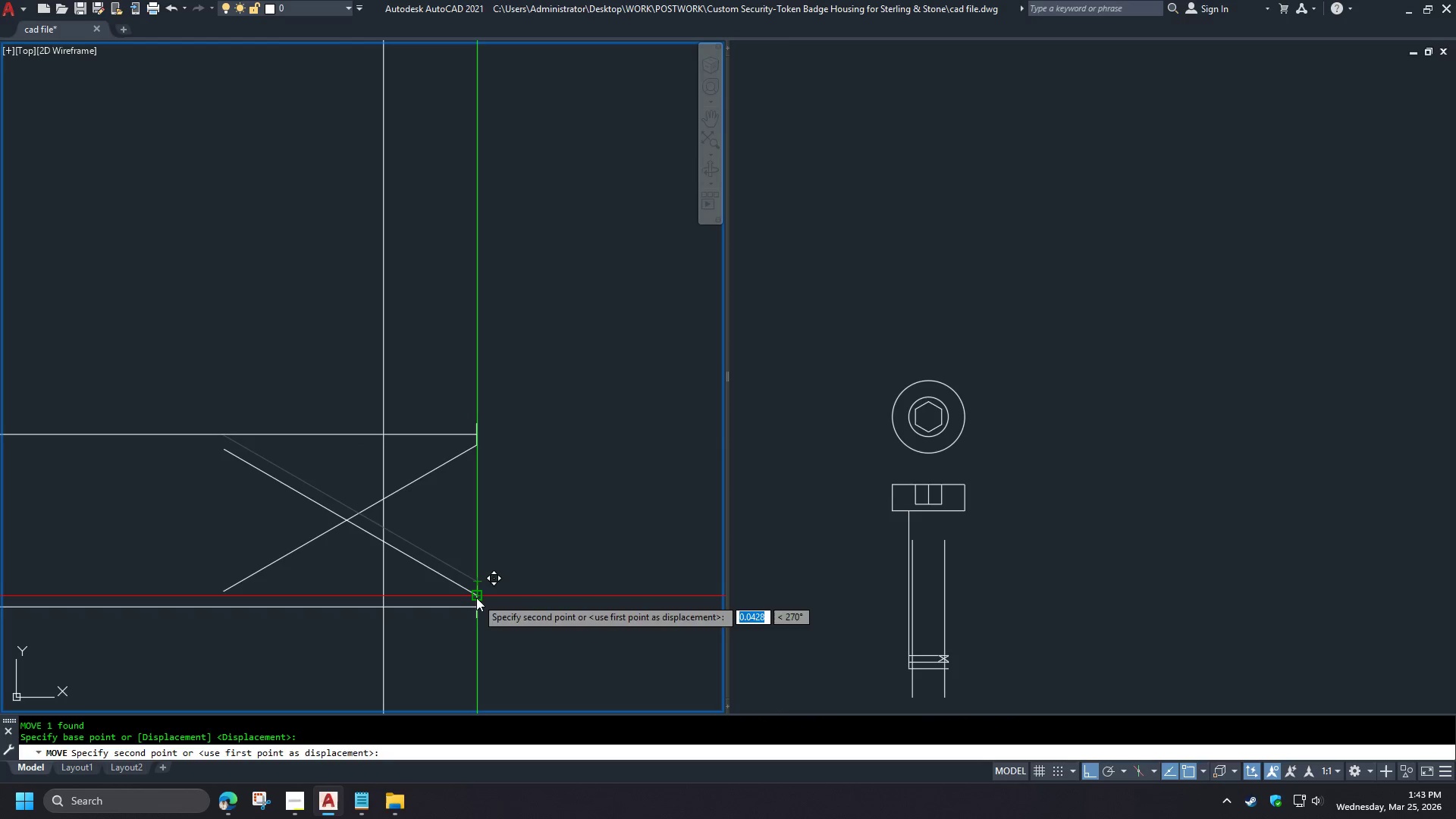 
left_click([476, 598])
 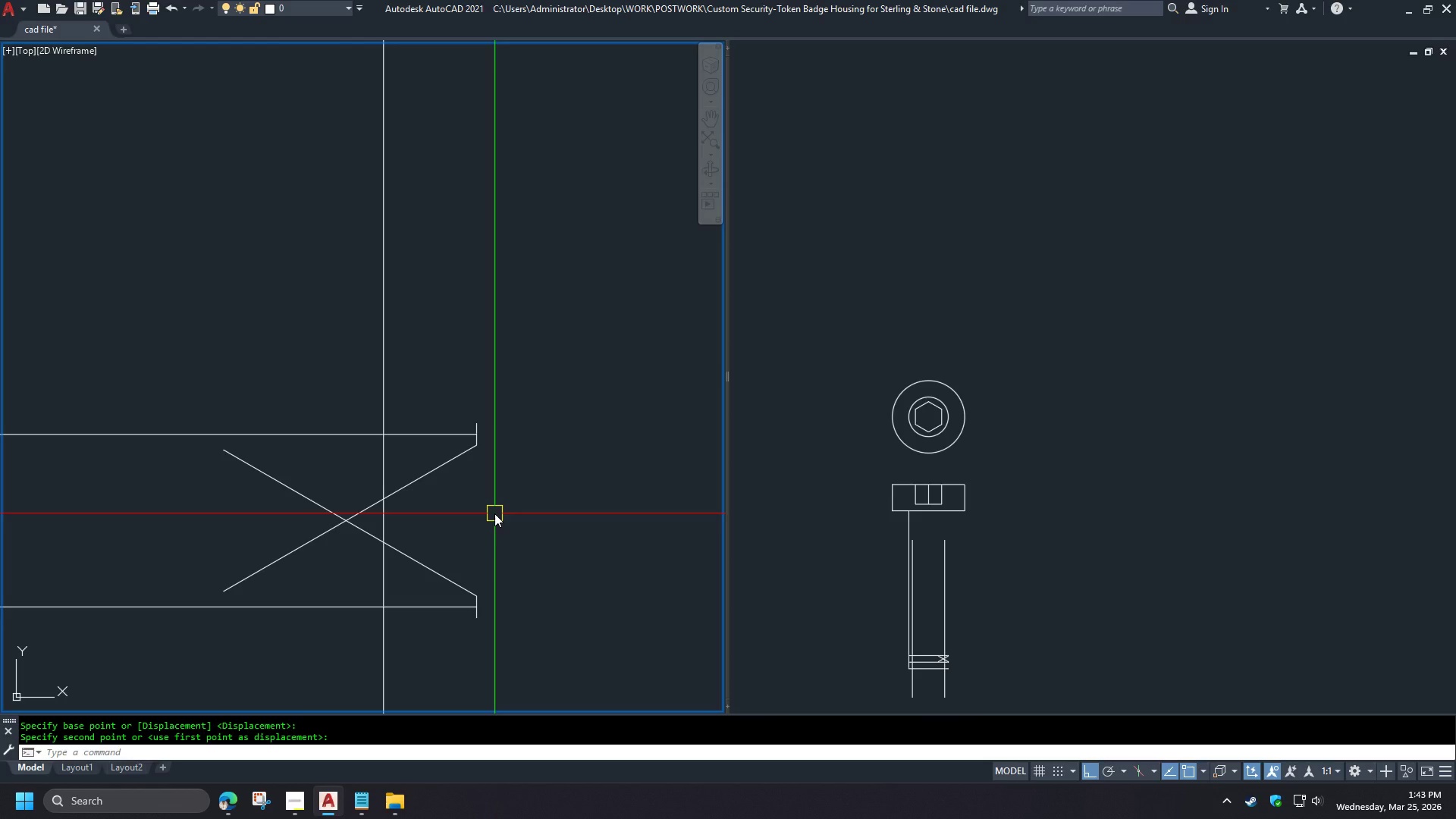 
wait(8.48)
 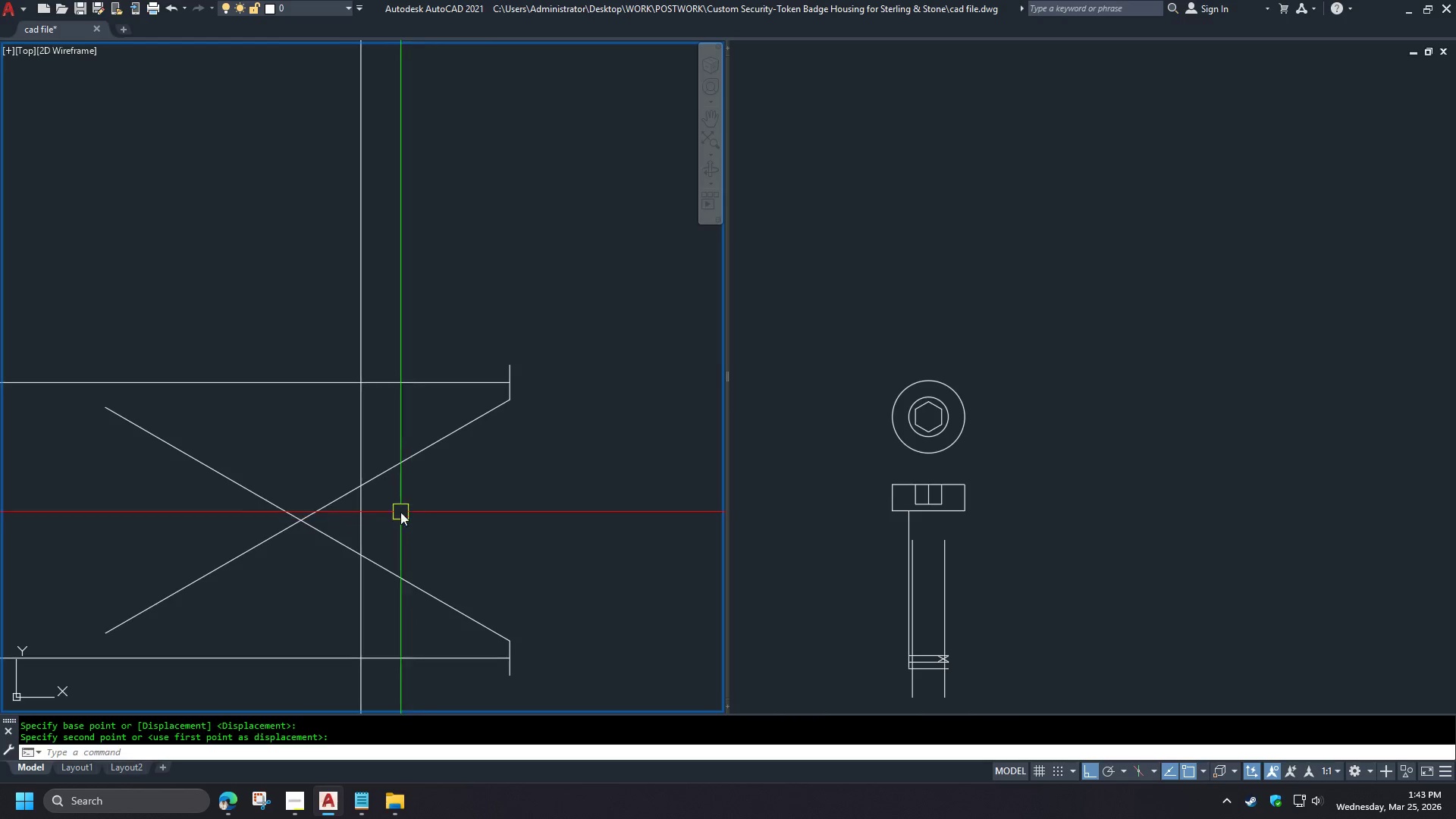 
key(F)
 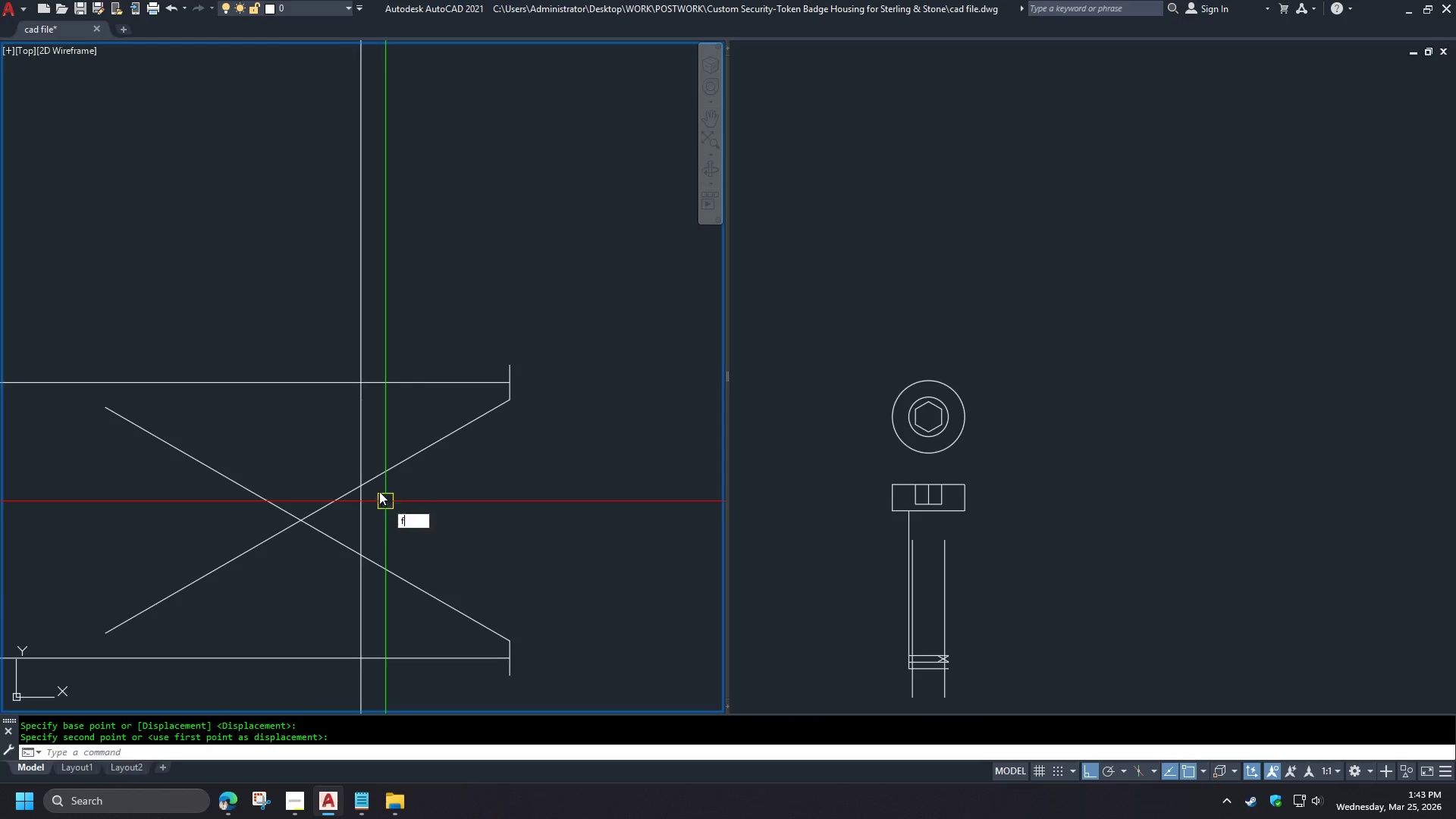 
key(Space)
 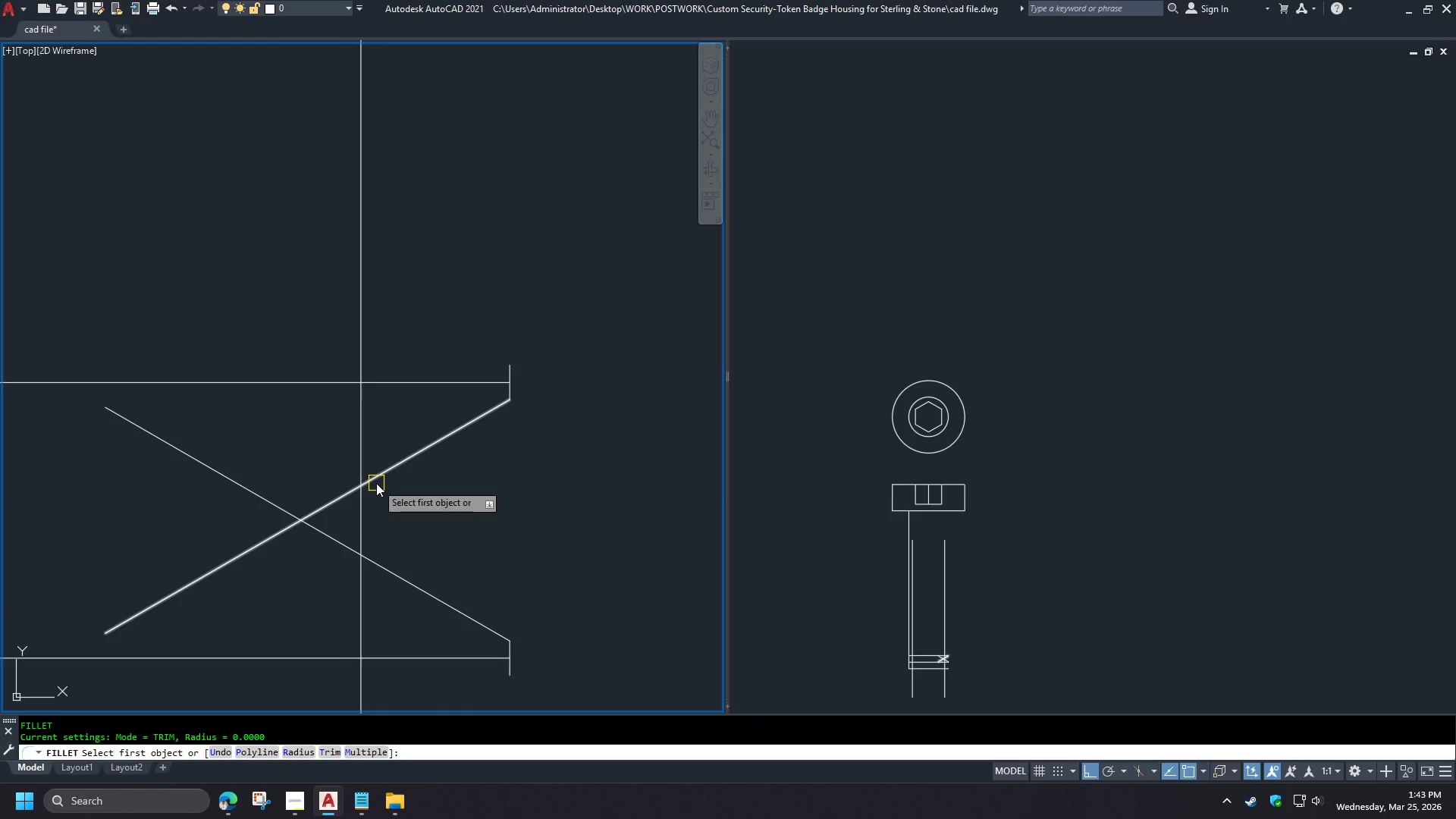 
scroll: coordinate [423, 522], scroll_direction: up, amount: 1.0
 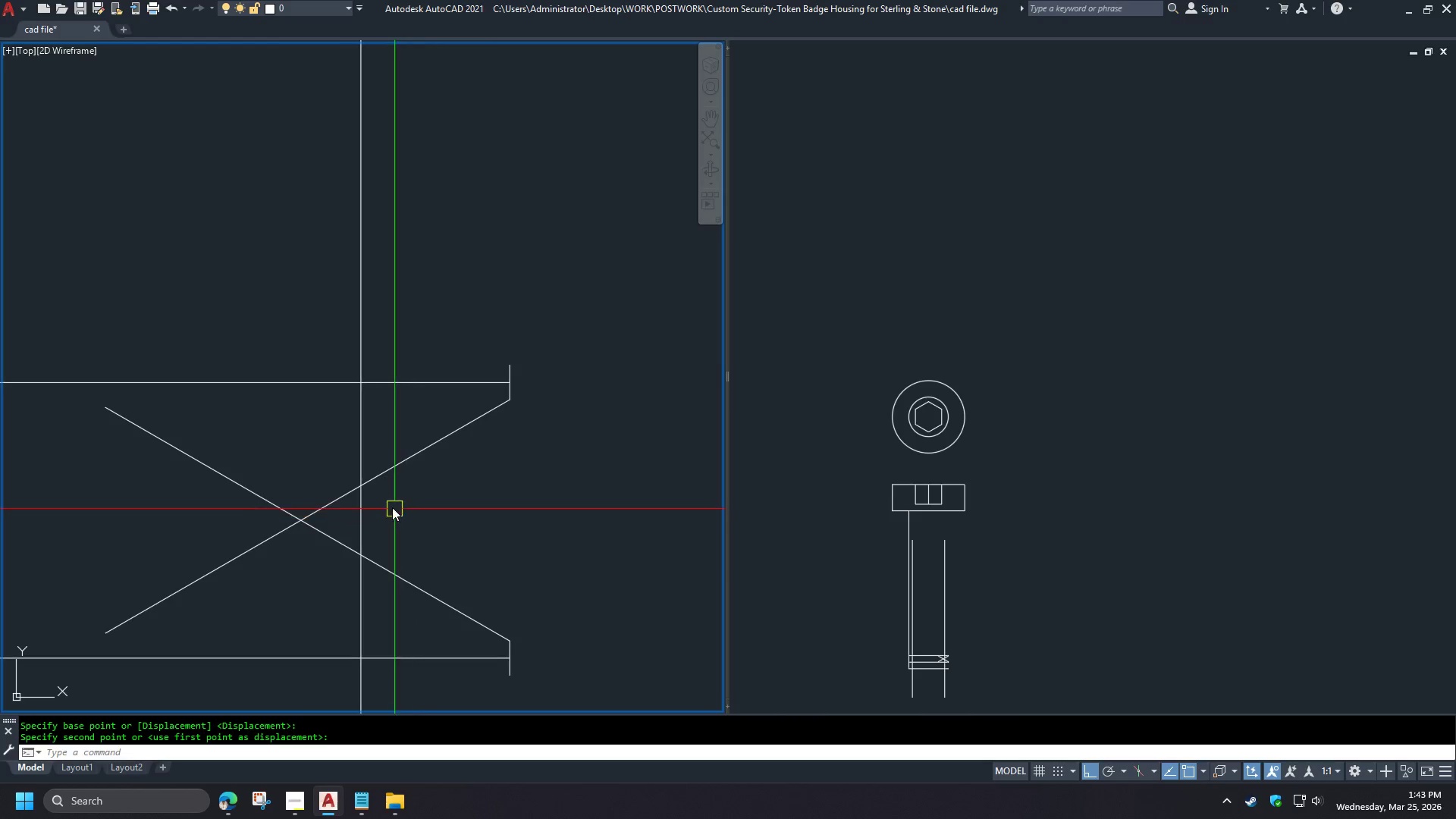 
scroll: coordinate [430, 536], scroll_direction: down, amount: 6.0
 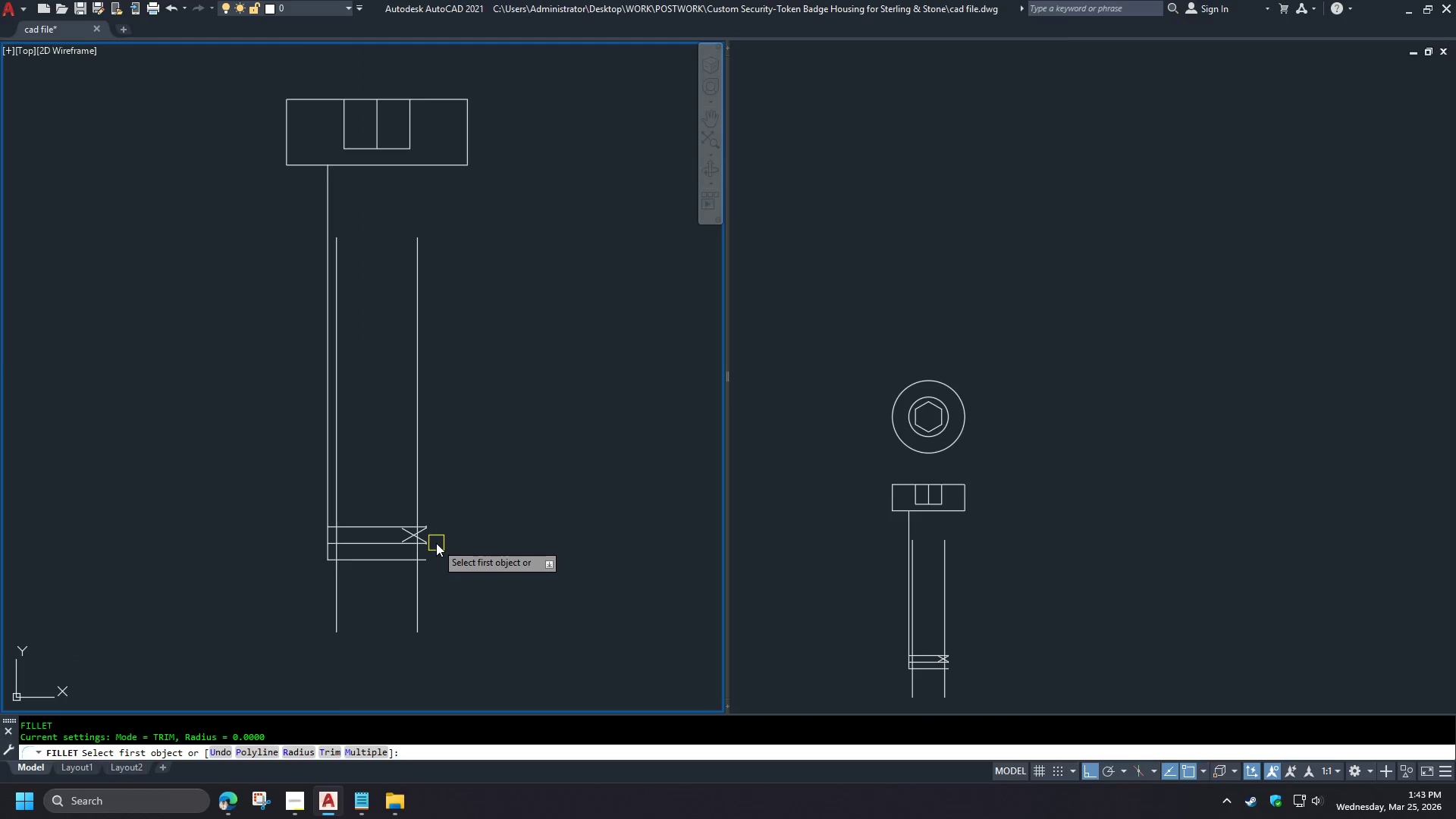 
left_click([338, 431])
 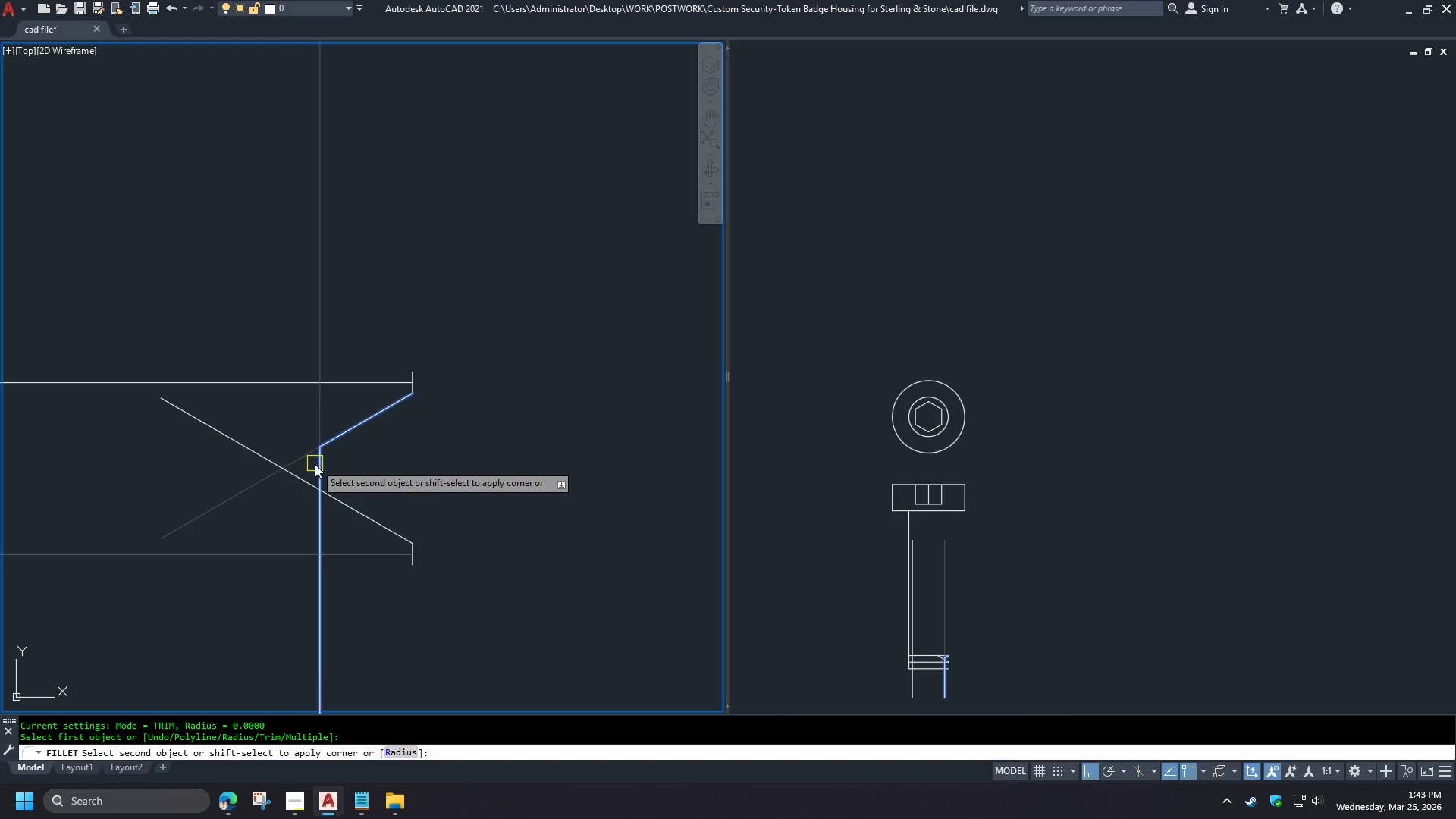 
left_click([315, 465])
 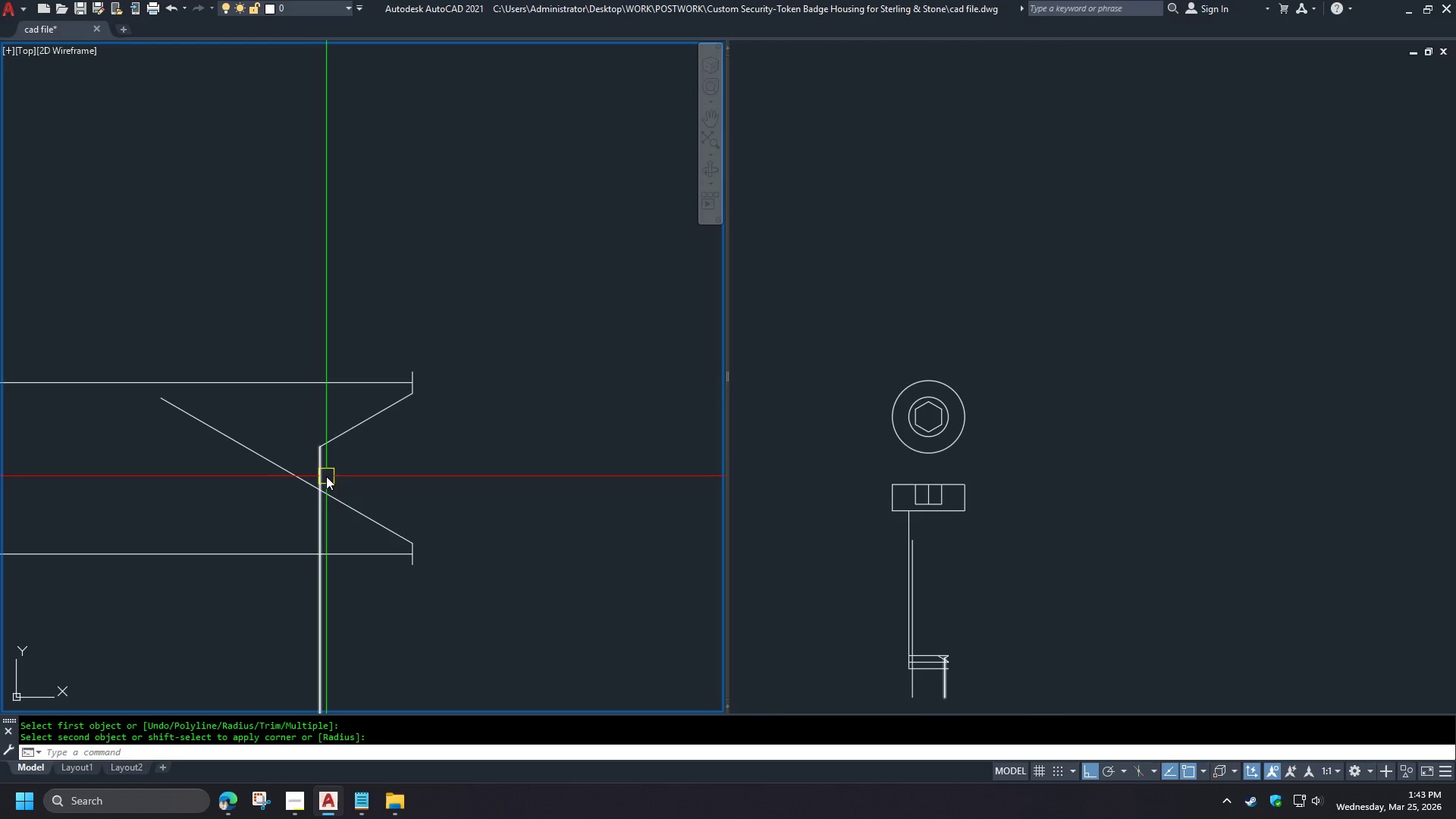 
key(Space)
 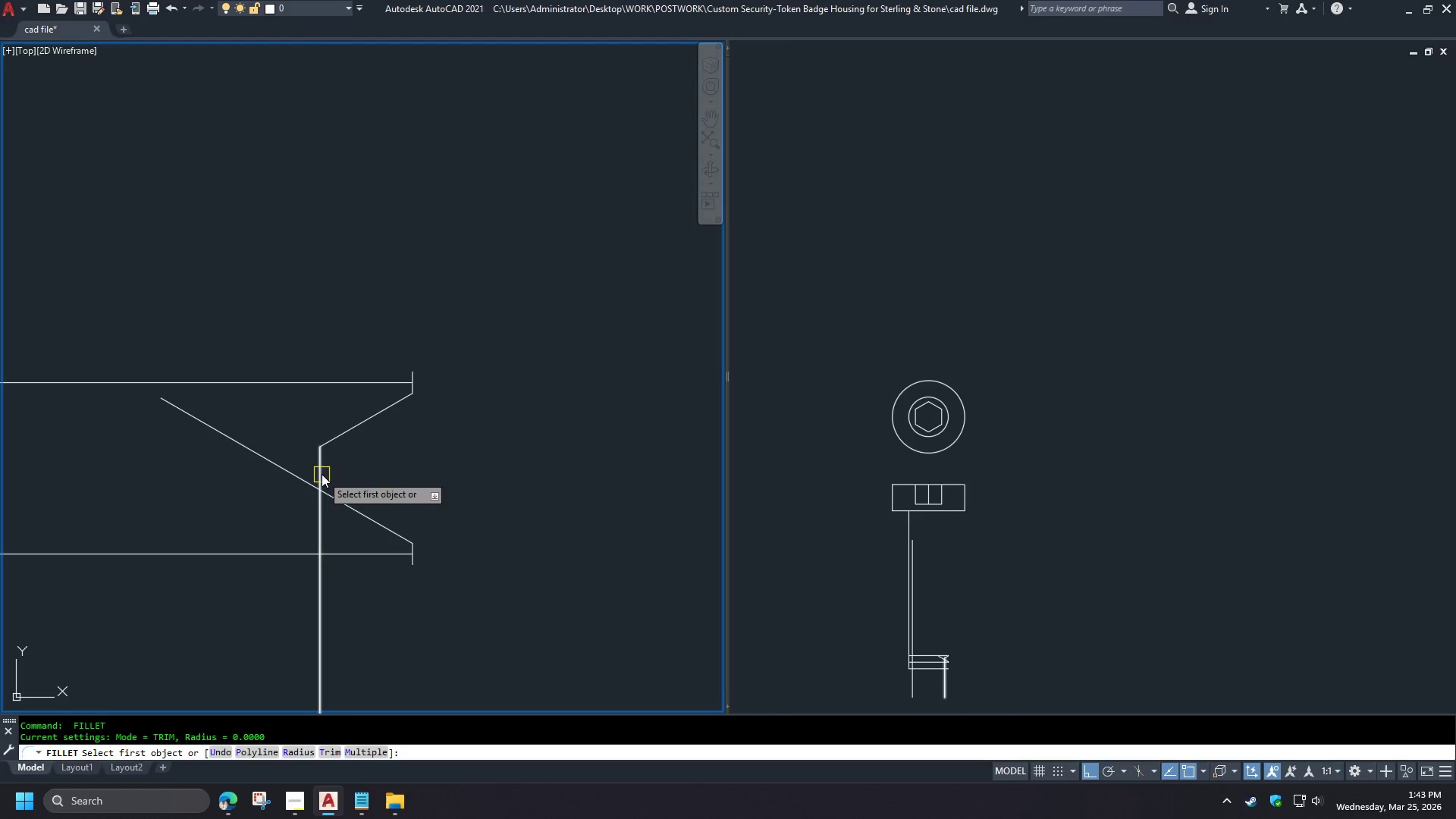 
double_click([321, 472])
 